 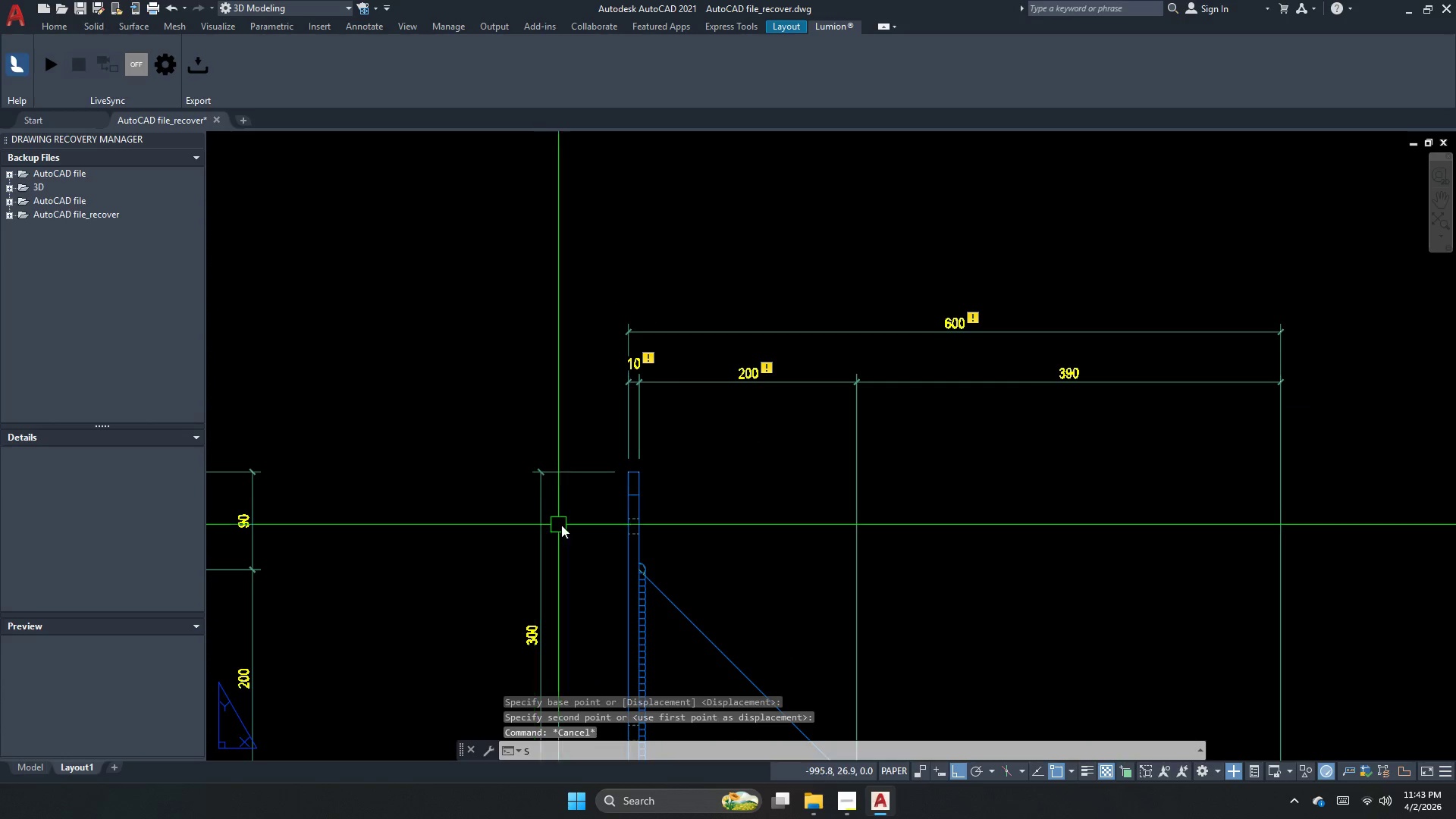 
key(Space)
 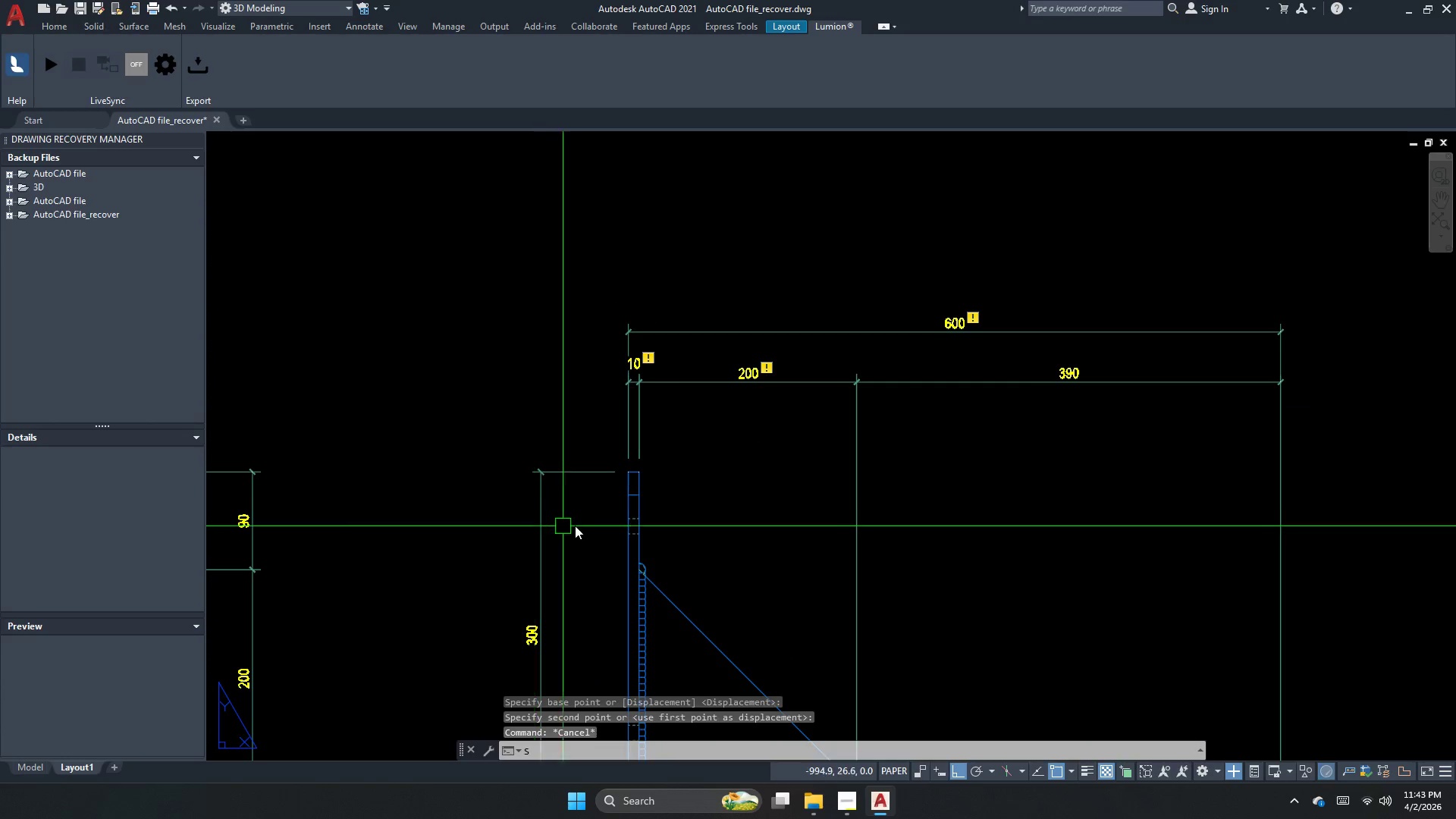 
left_click_drag(start_coordinate=[574, 525], to_coordinate=[543, 500])
 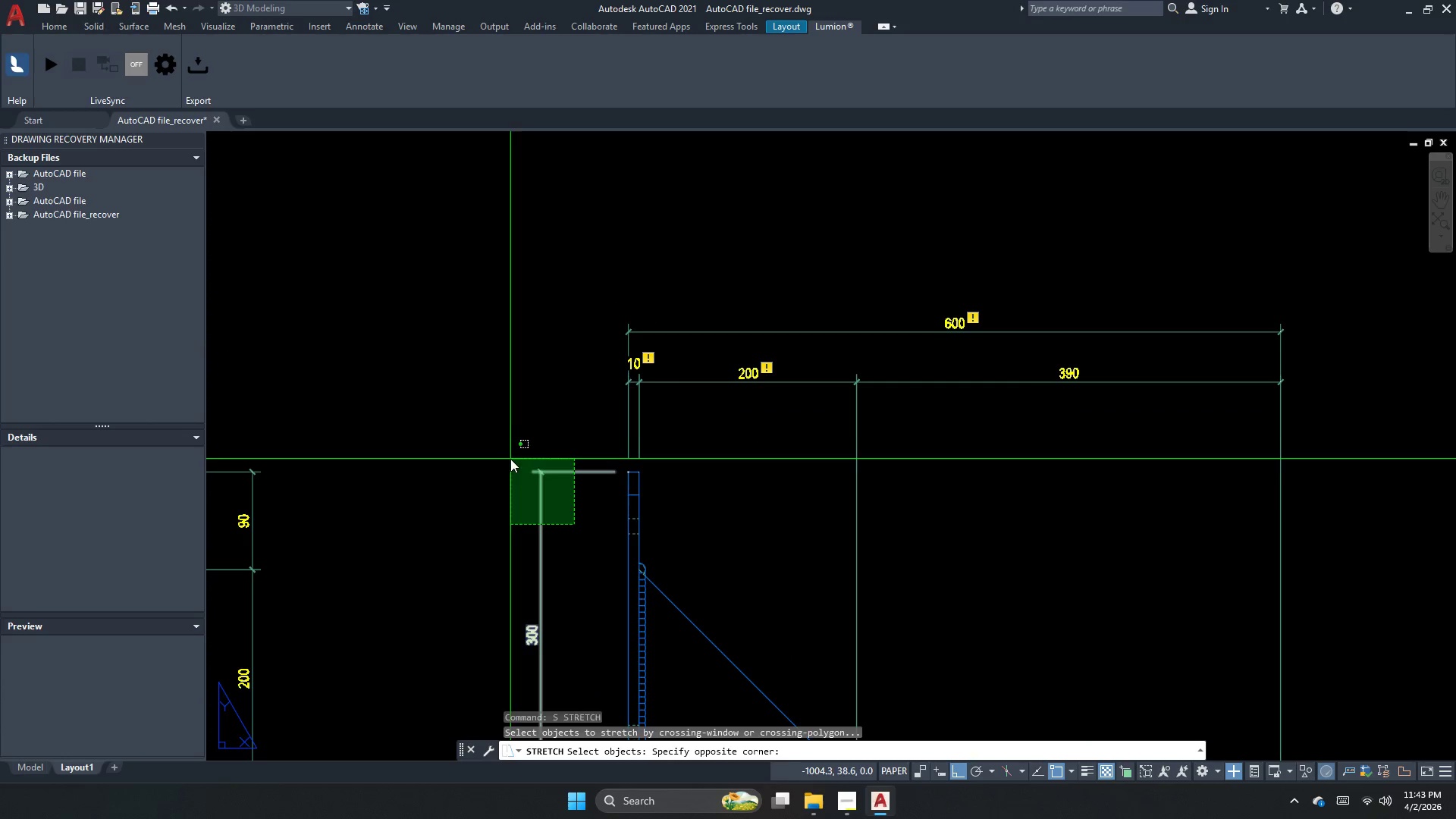 
left_click_drag(start_coordinate=[506, 448], to_coordinate=[507, 444])
 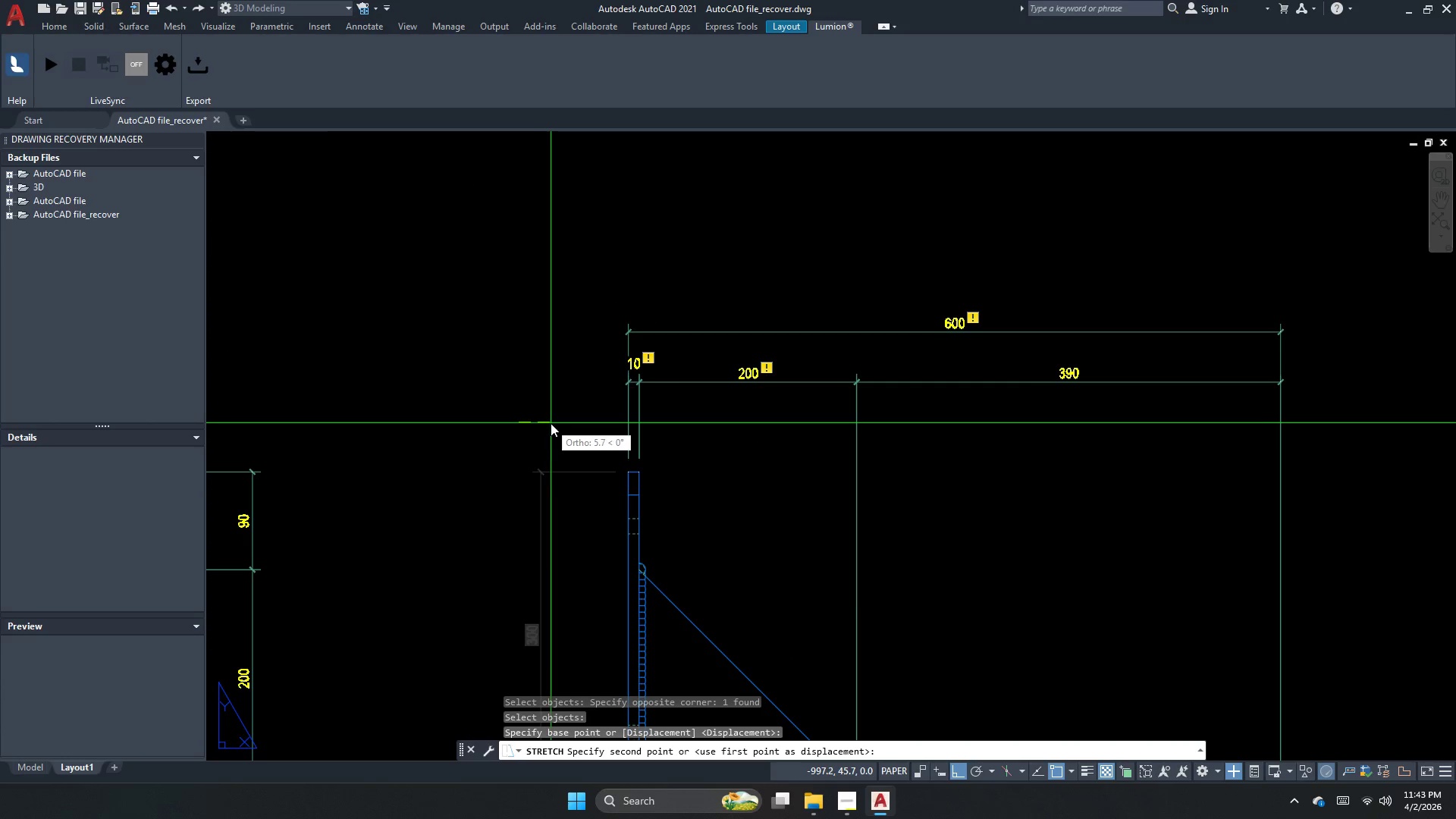 
key(Space)
 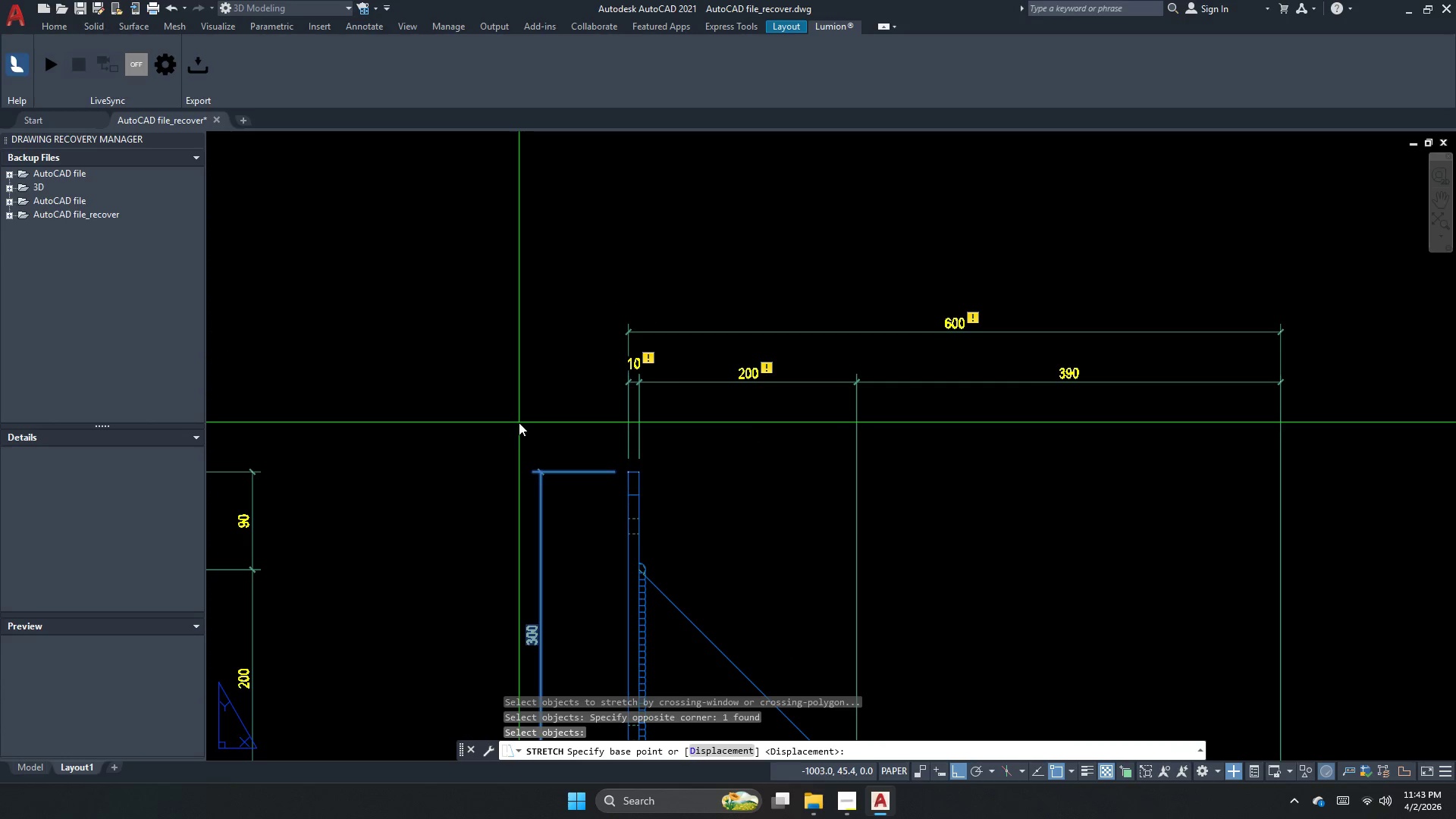 
left_click_drag(start_coordinate=[519, 422], to_coordinate=[540, 422])
 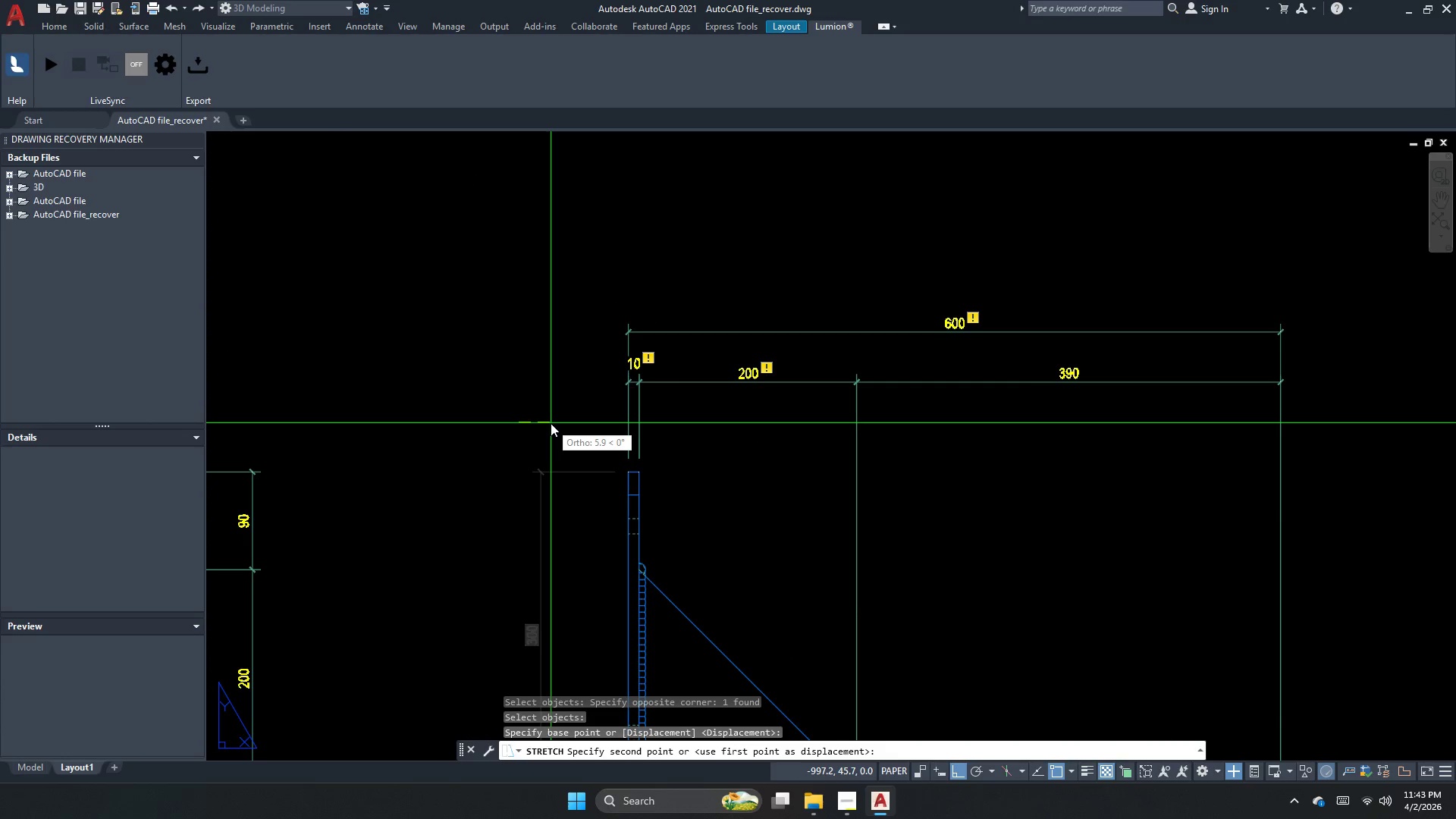 
left_click([551, 423])
 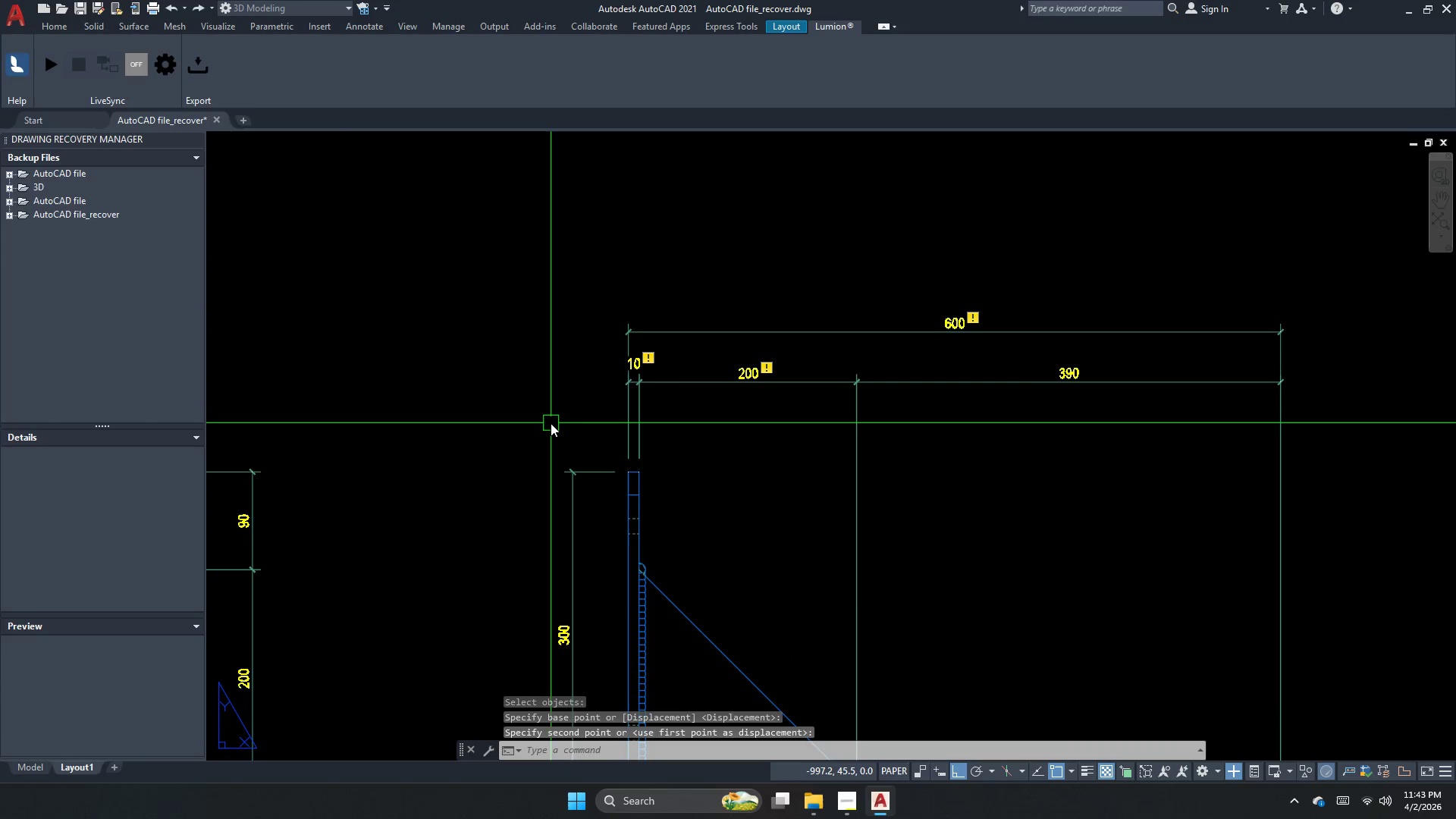 
key(Escape)
 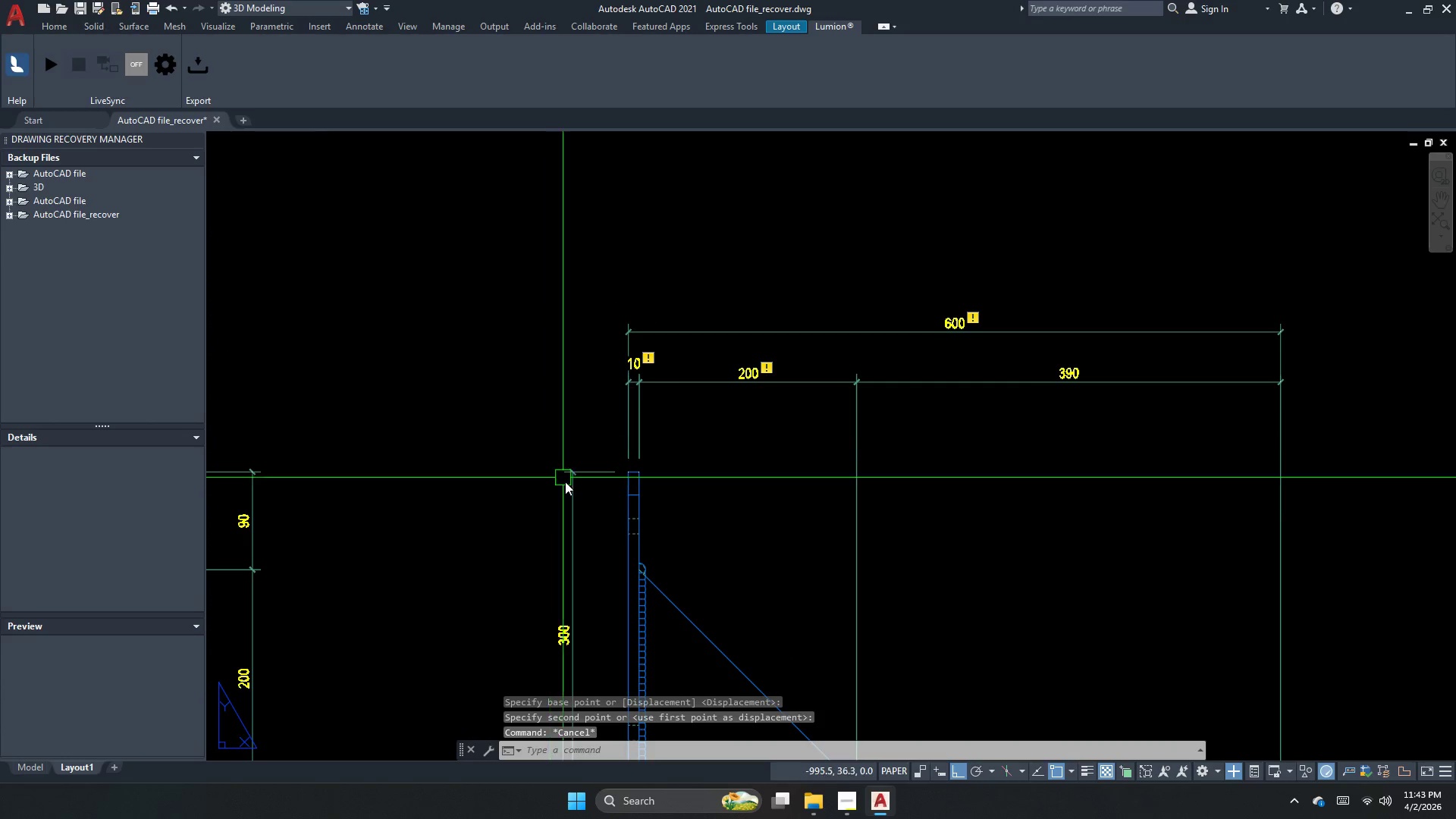 
key(S)
 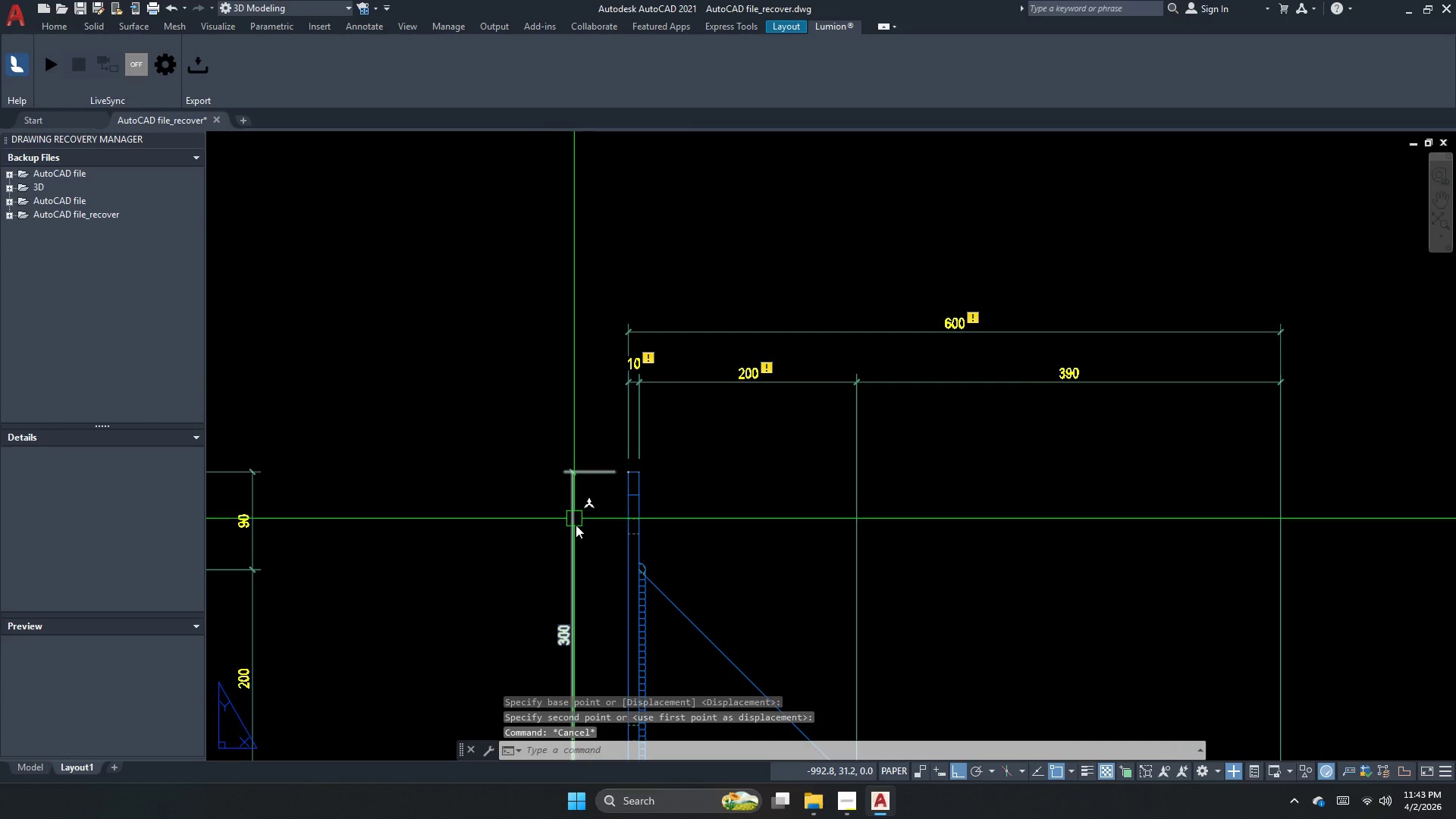 
key(Space)
 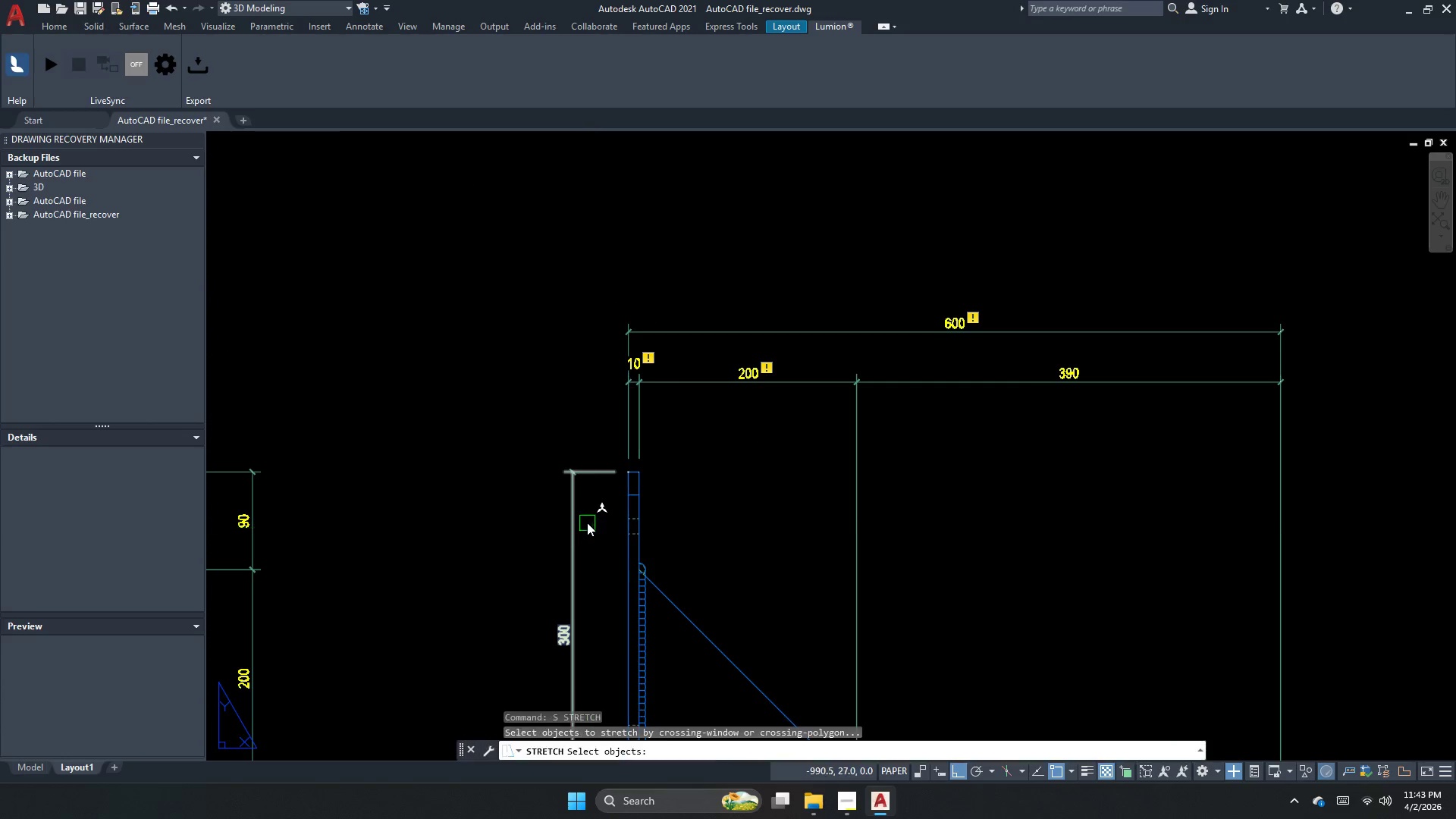 
left_click_drag(start_coordinate=[588, 518], to_coordinate=[563, 477])
 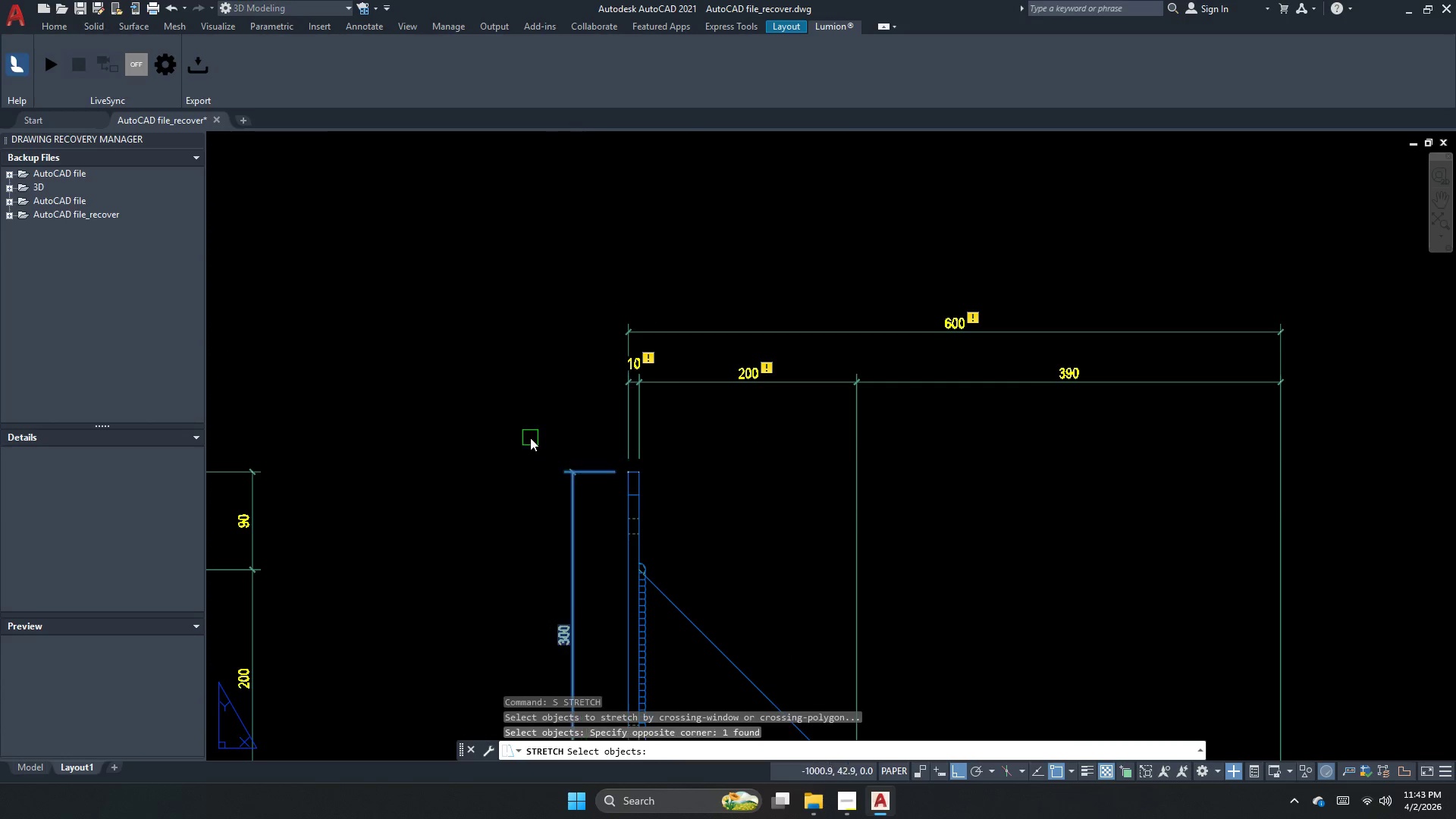 
left_click_drag(start_coordinate=[530, 438], to_coordinate=[535, 434])
 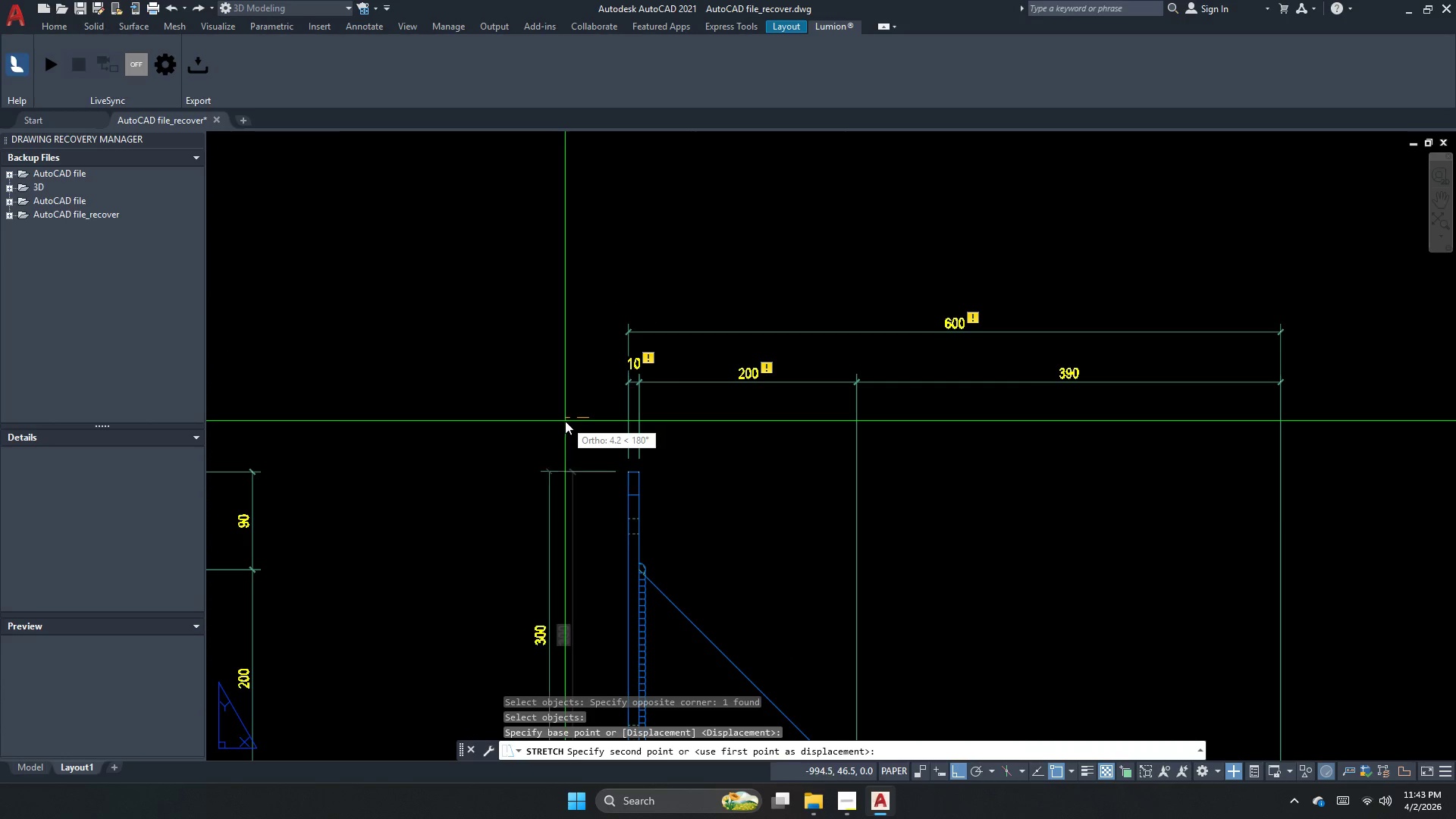 
key(Space)
 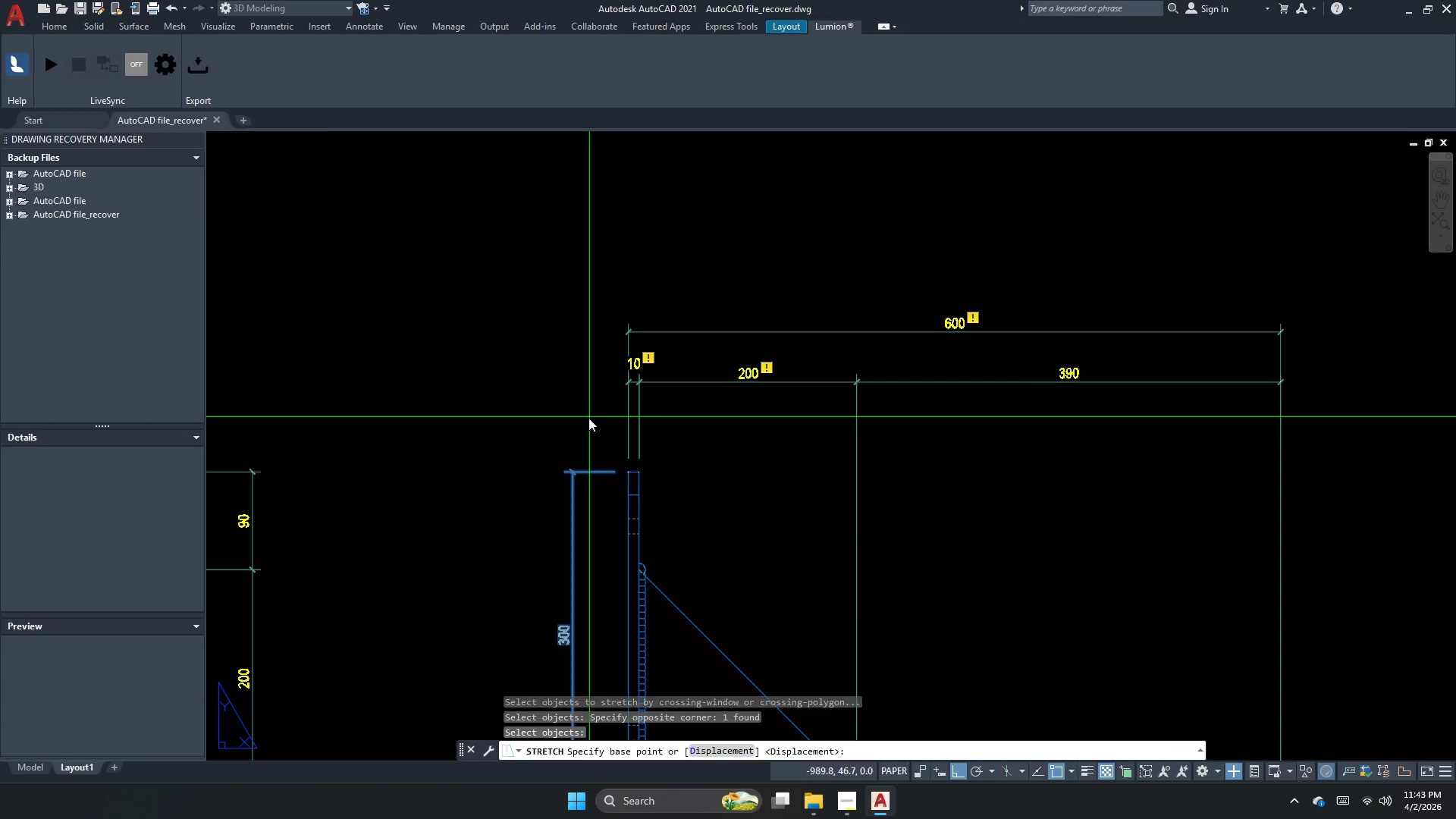 
left_click_drag(start_coordinate=[588, 418], to_coordinate=[580, 419])
 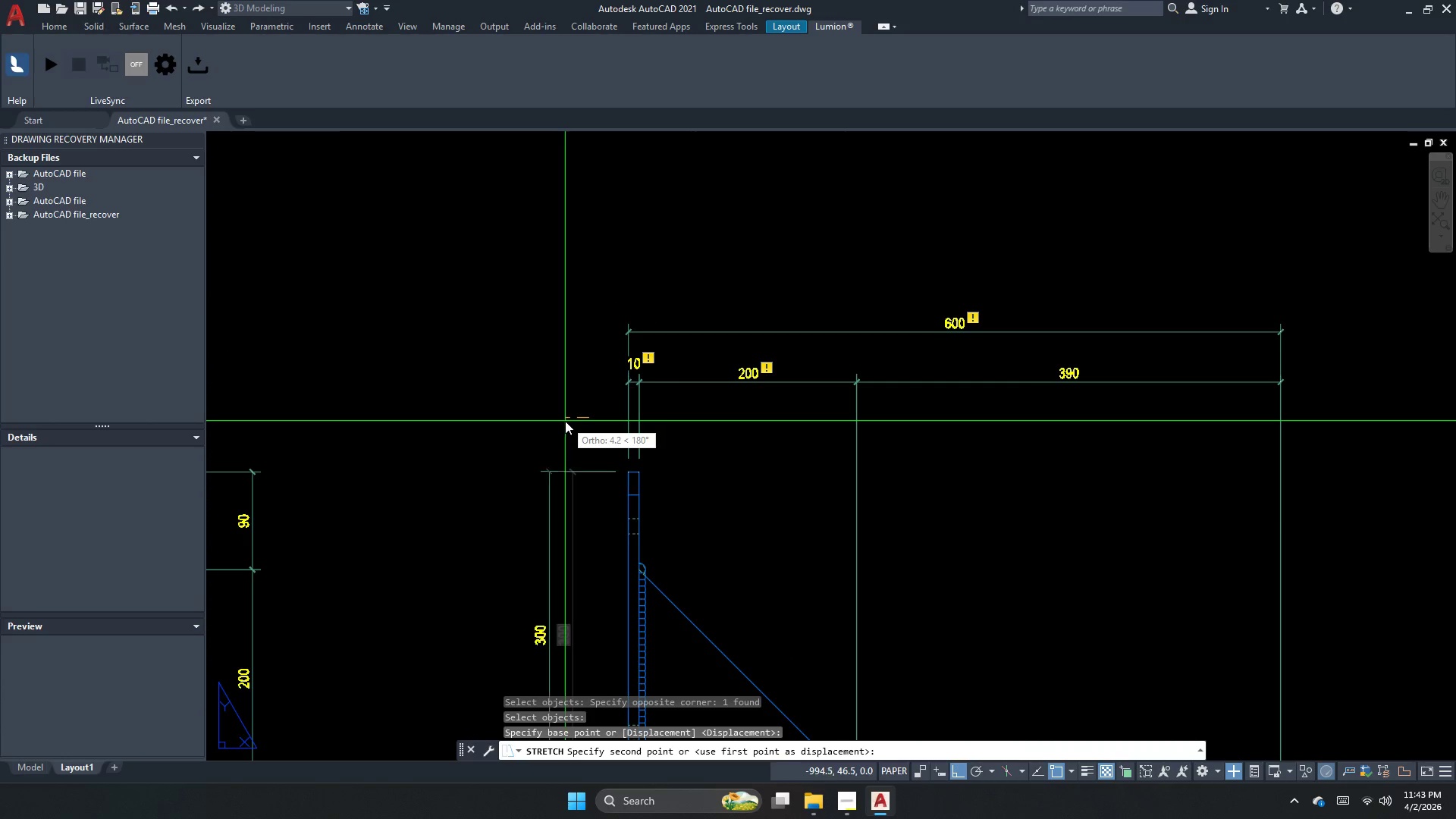 
triple_click([565, 421])
 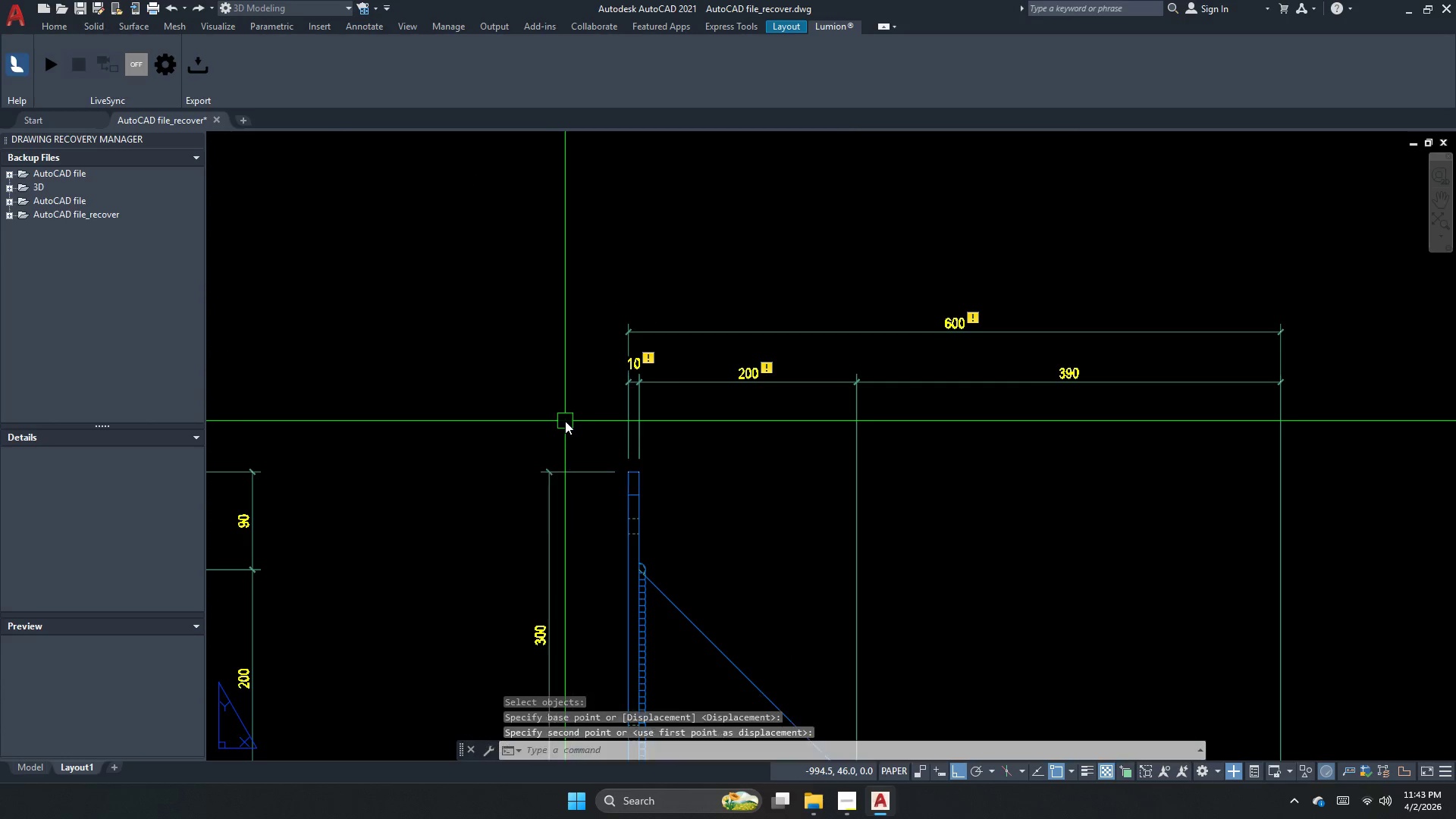 
key(Escape)
 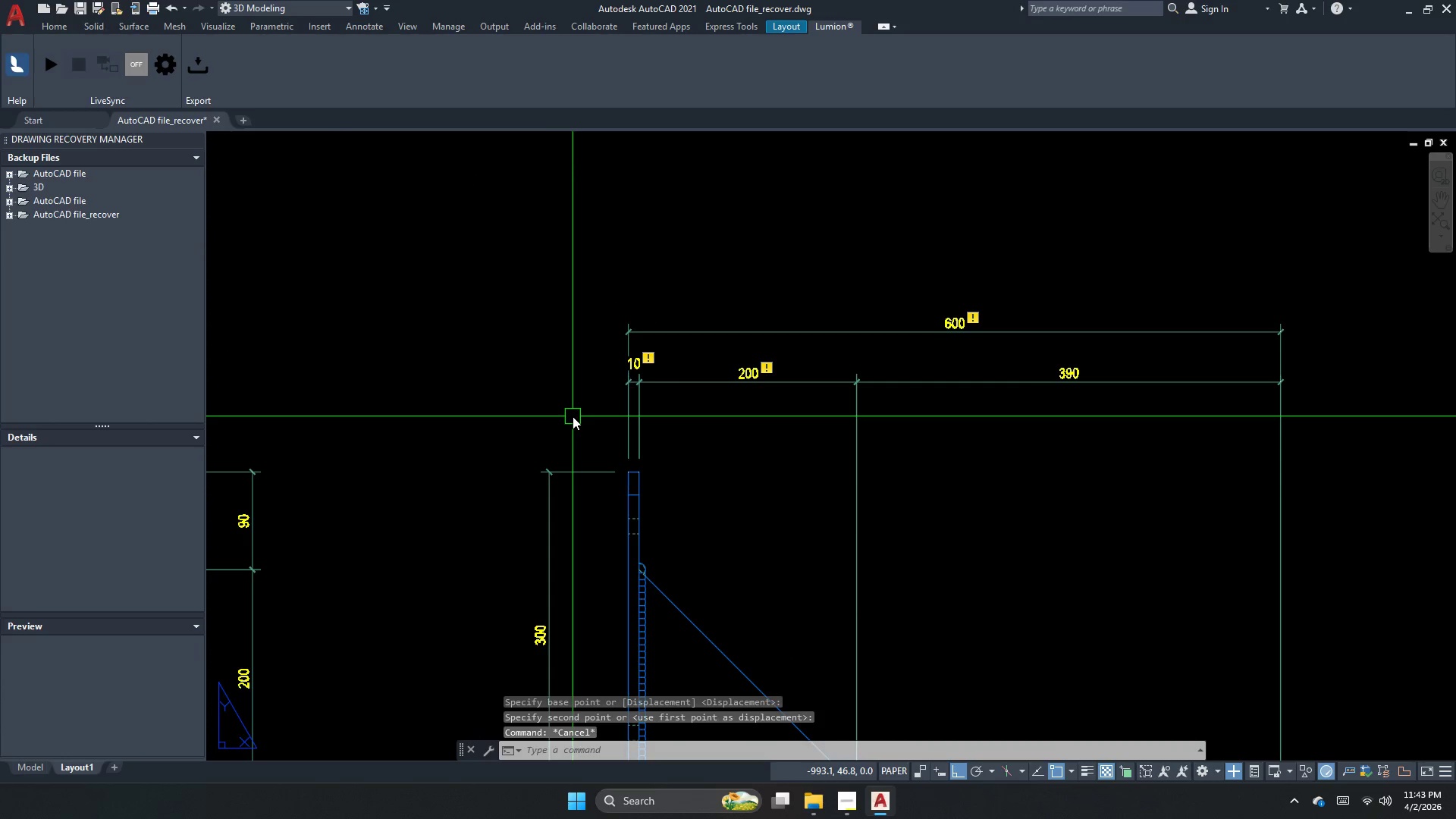 
scroll: coordinate [617, 588], scroll_direction: down, amount: 3.0
 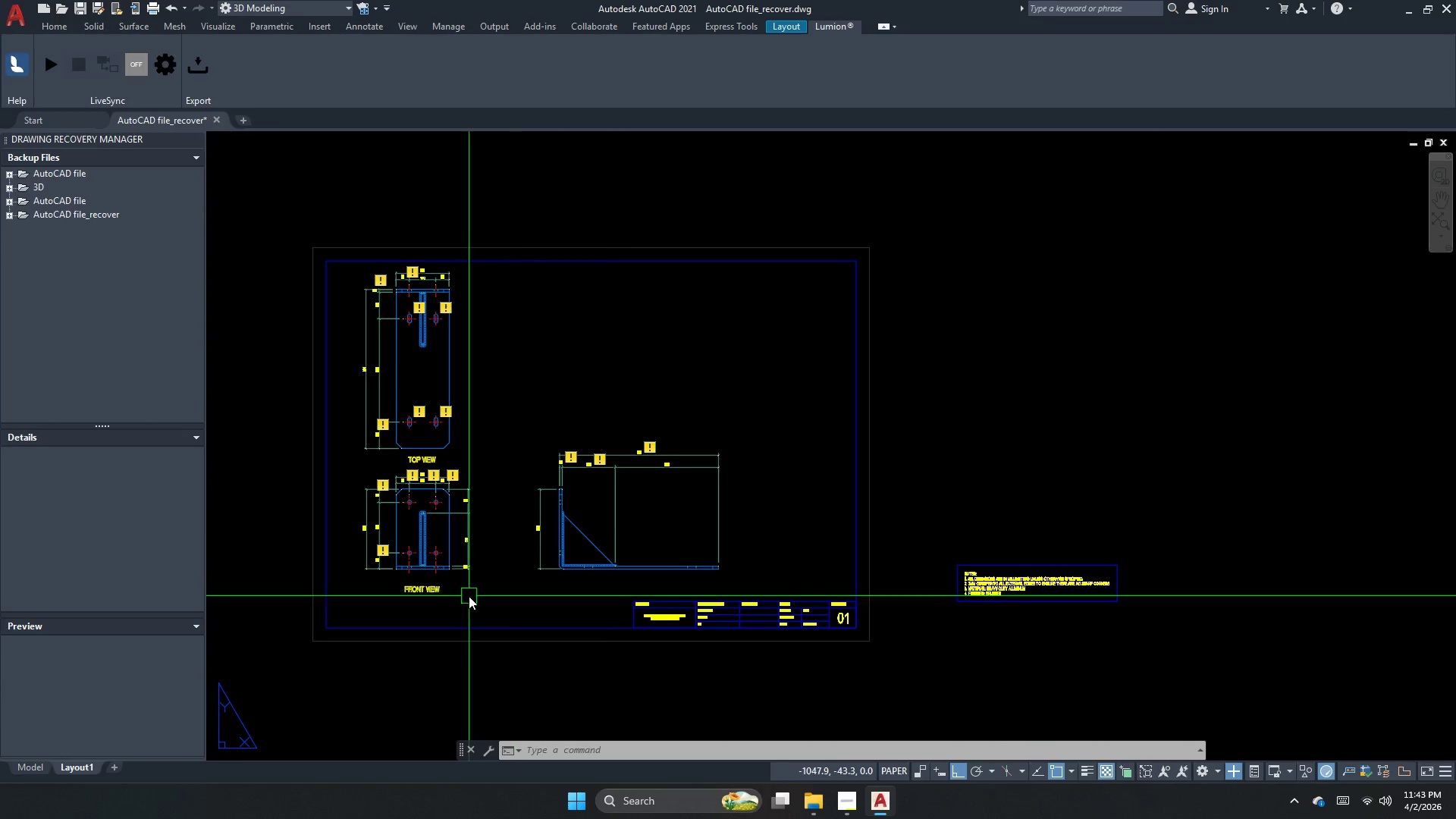 
left_click([416, 580])
 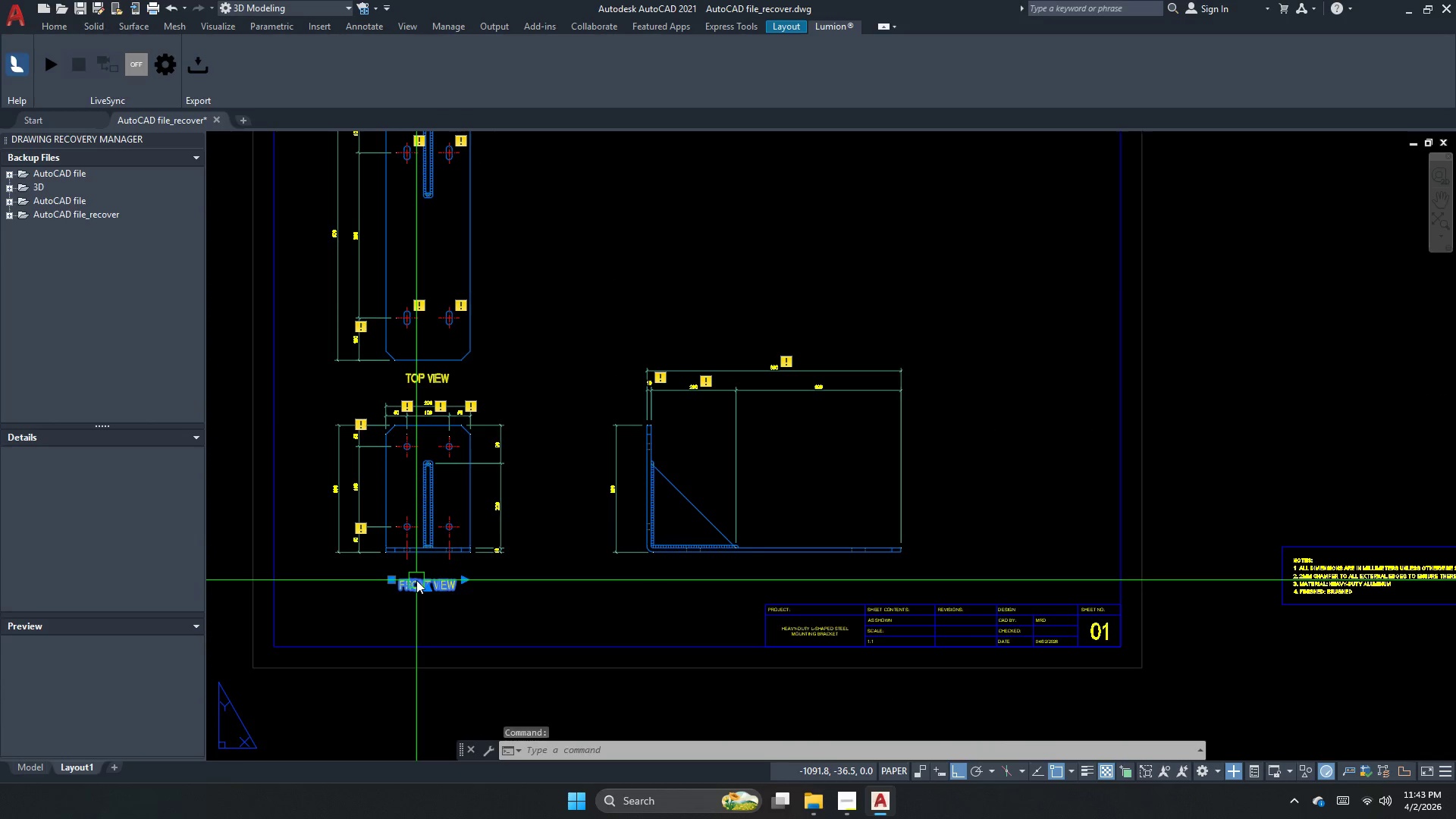 
scroll: coordinate [413, 598], scroll_direction: up, amount: 1.0
 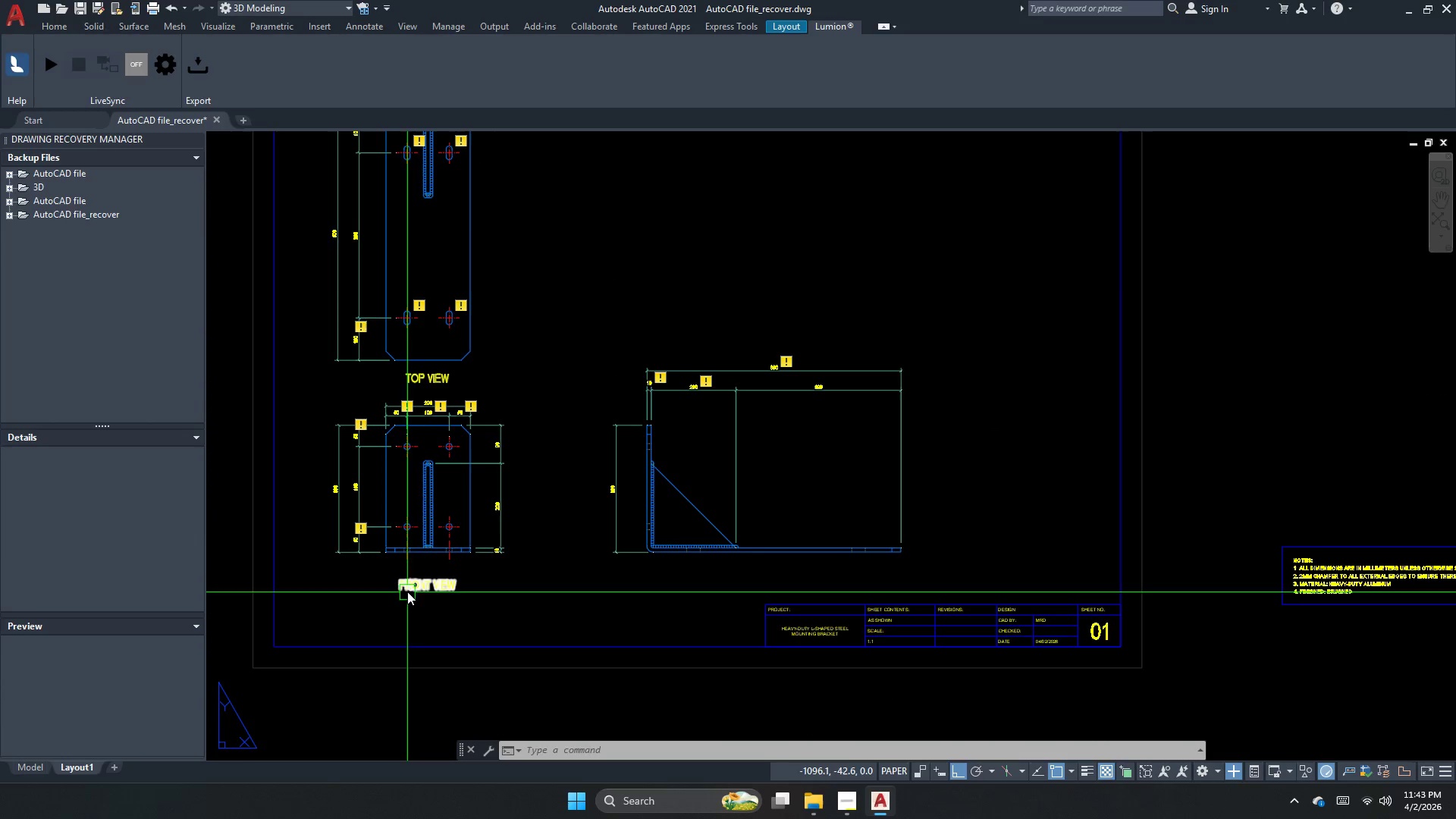 
type(co )
 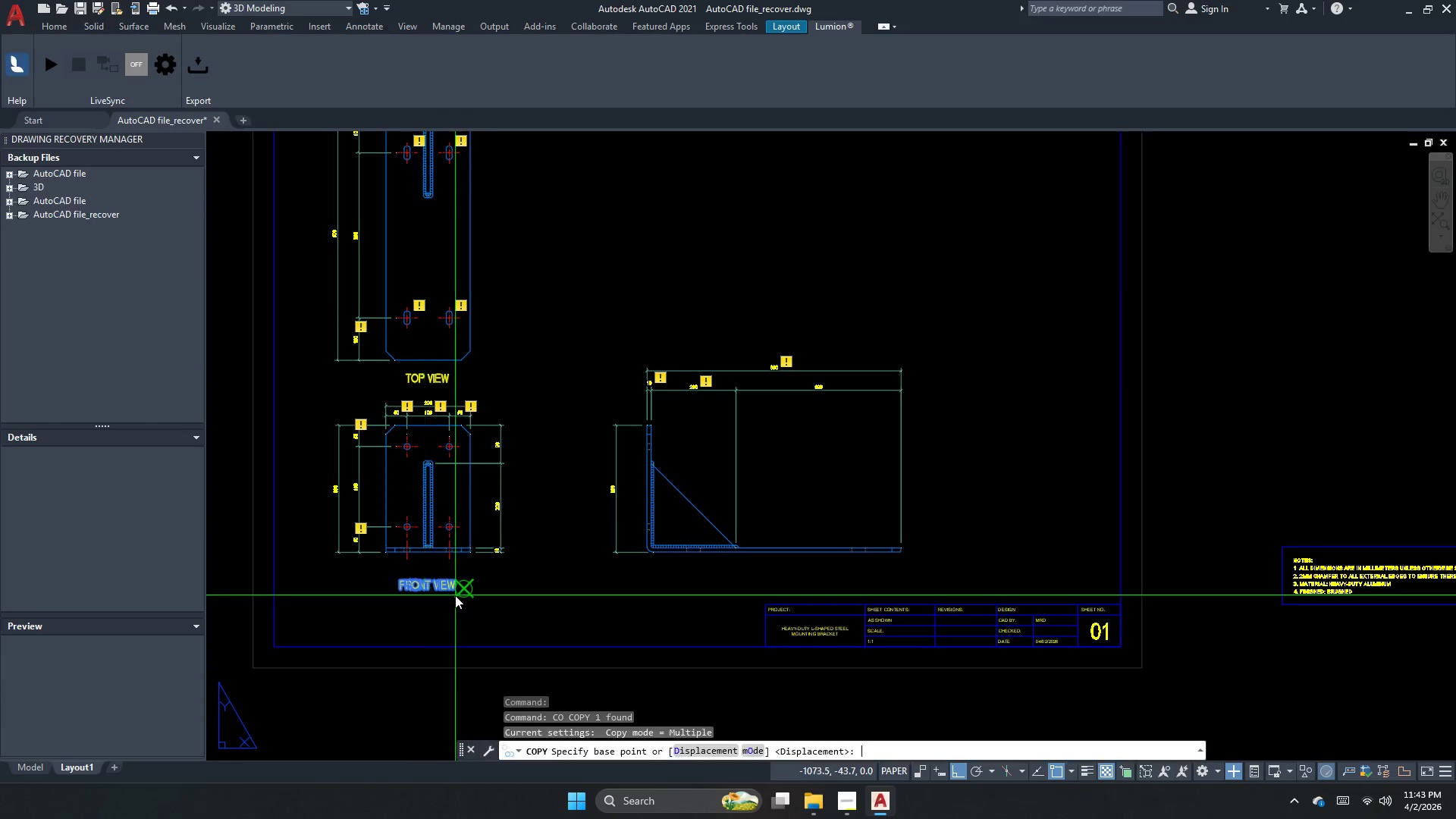 
left_click_drag(start_coordinate=[455, 595], to_coordinate=[553, 595])
 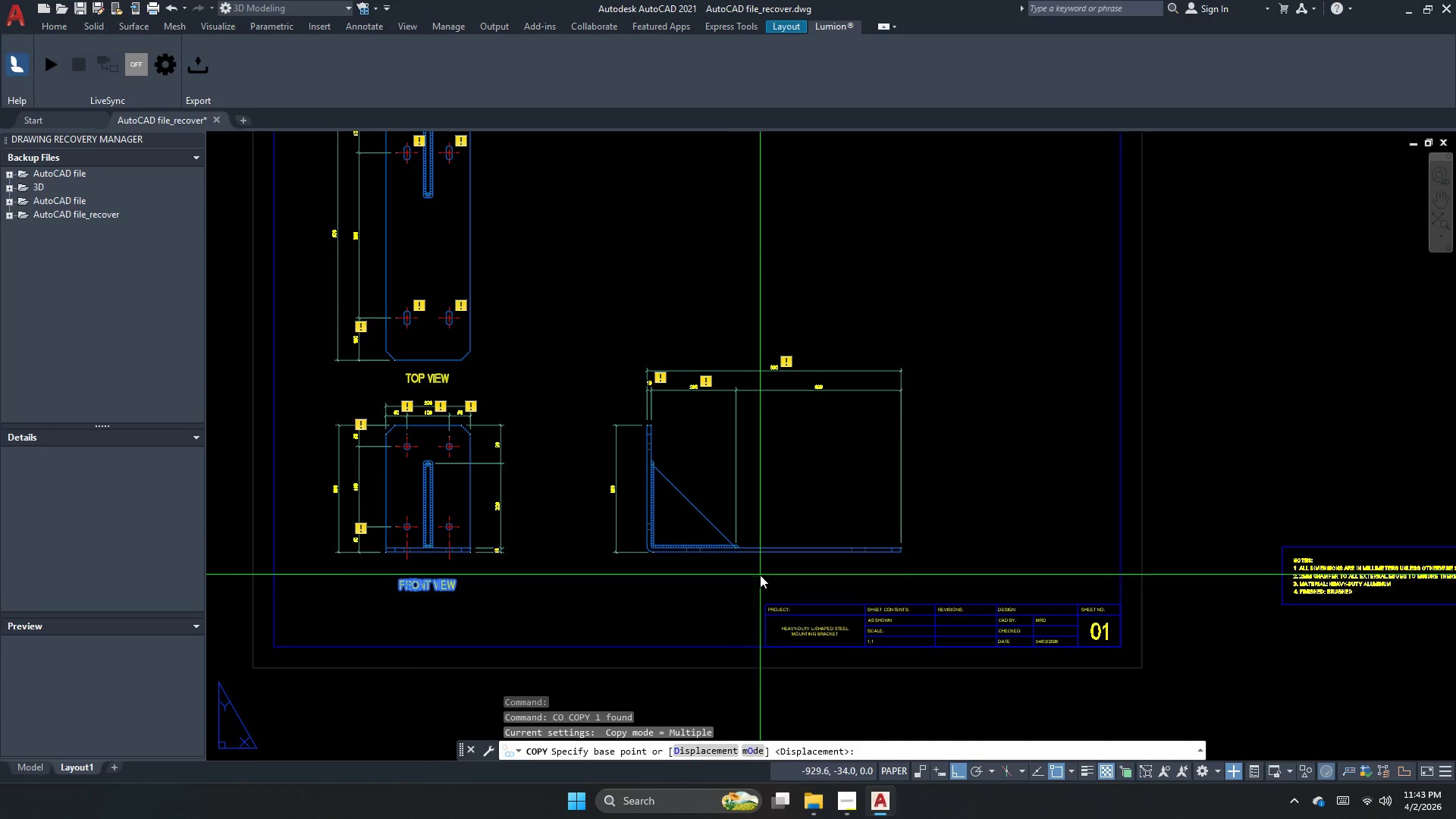 
left_click_drag(start_coordinate=[642, 601], to_coordinate=[719, 597])
 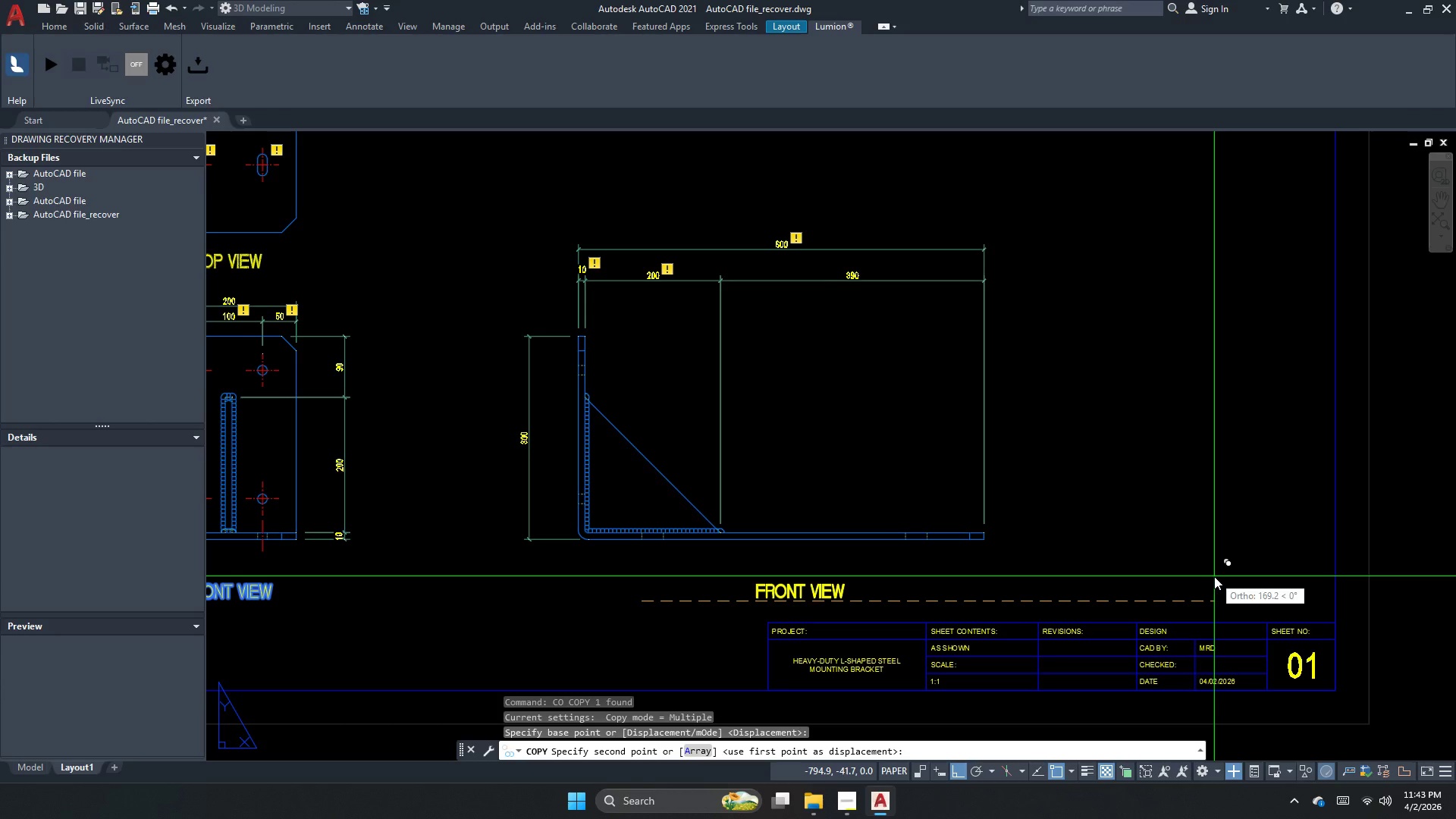 
scroll: coordinate [760, 575], scroll_direction: up, amount: 1.0
 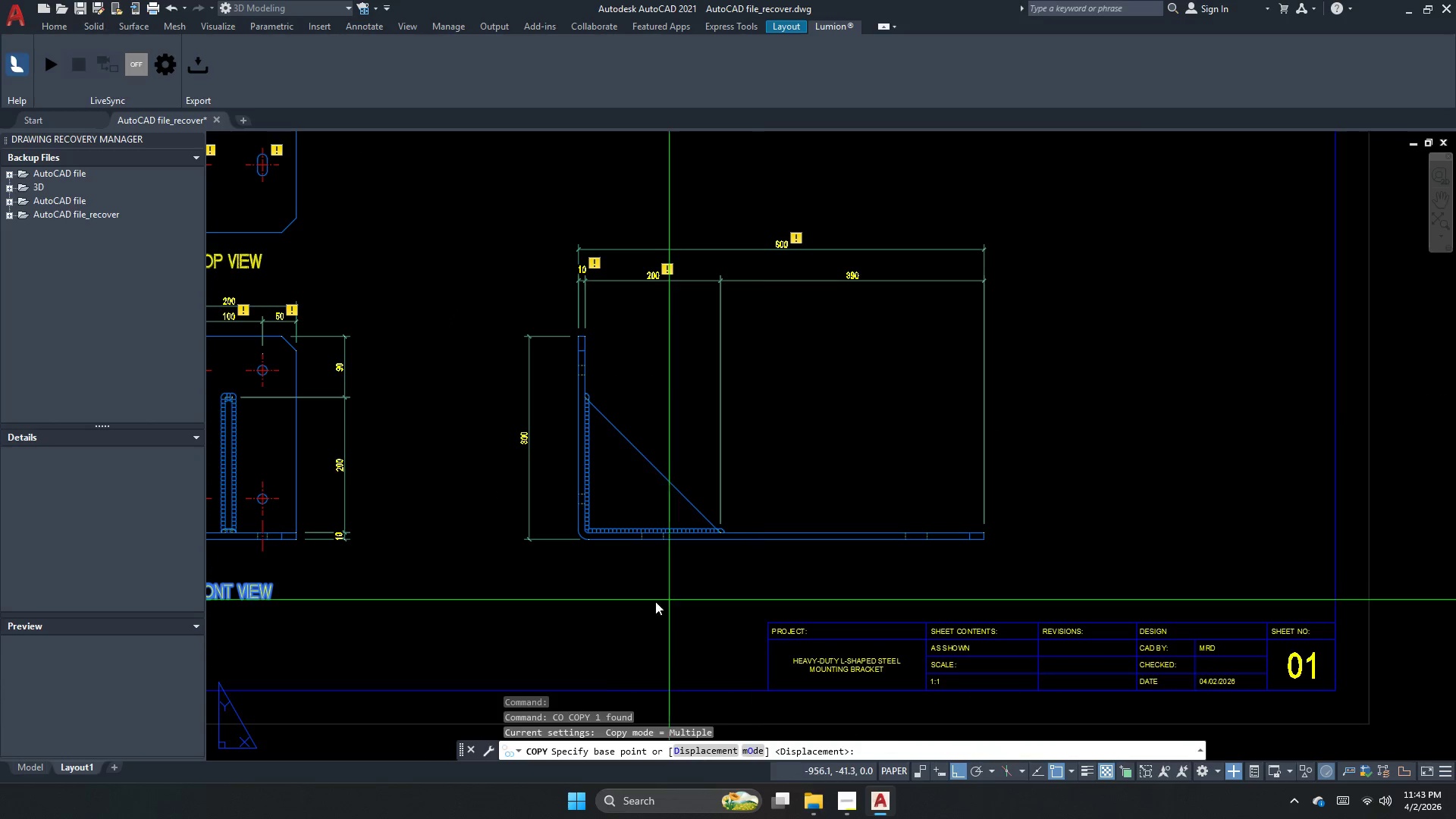 
left_click([1214, 576])
 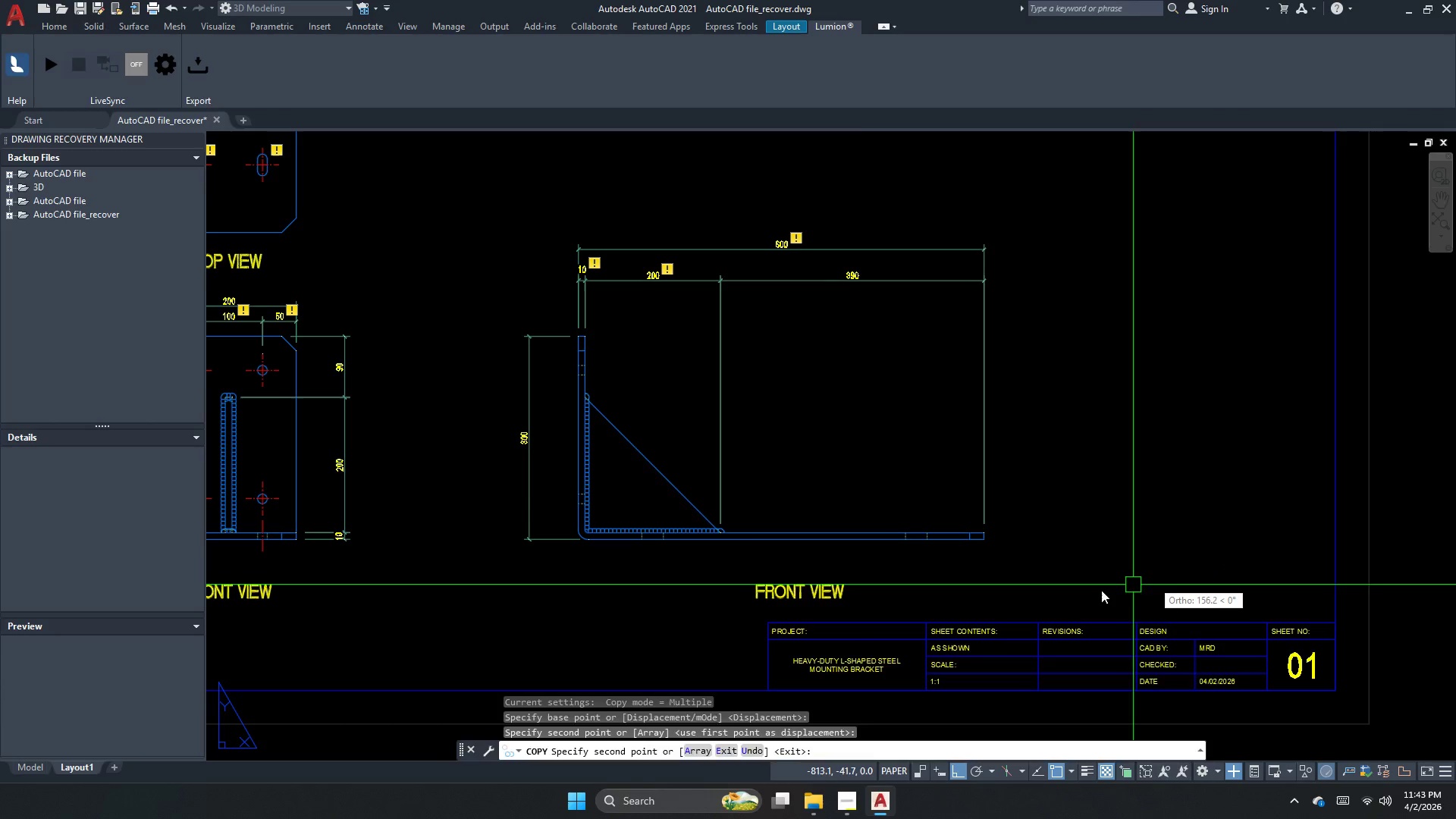 
key(Escape)
 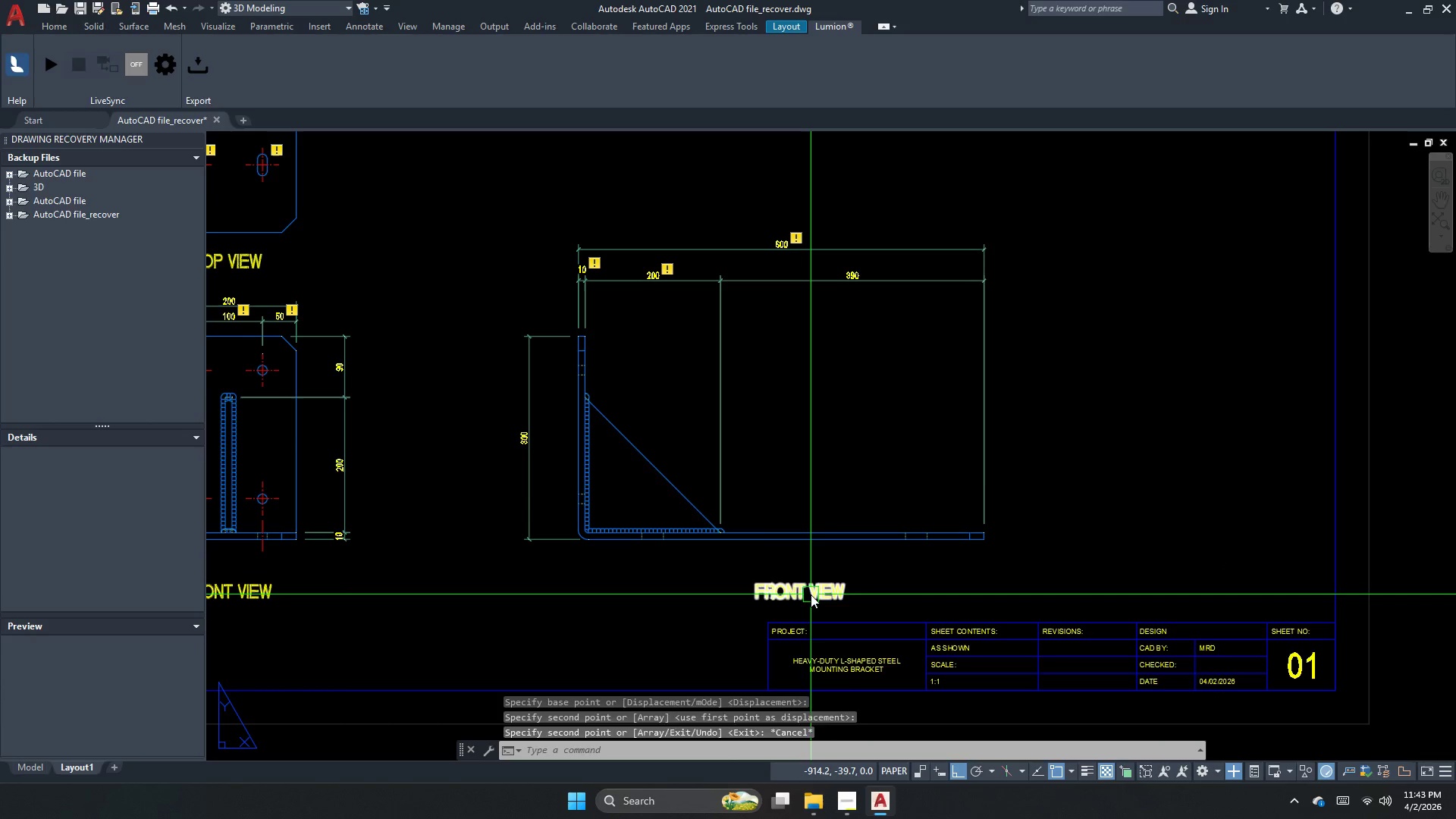 
double_click([811, 595])
 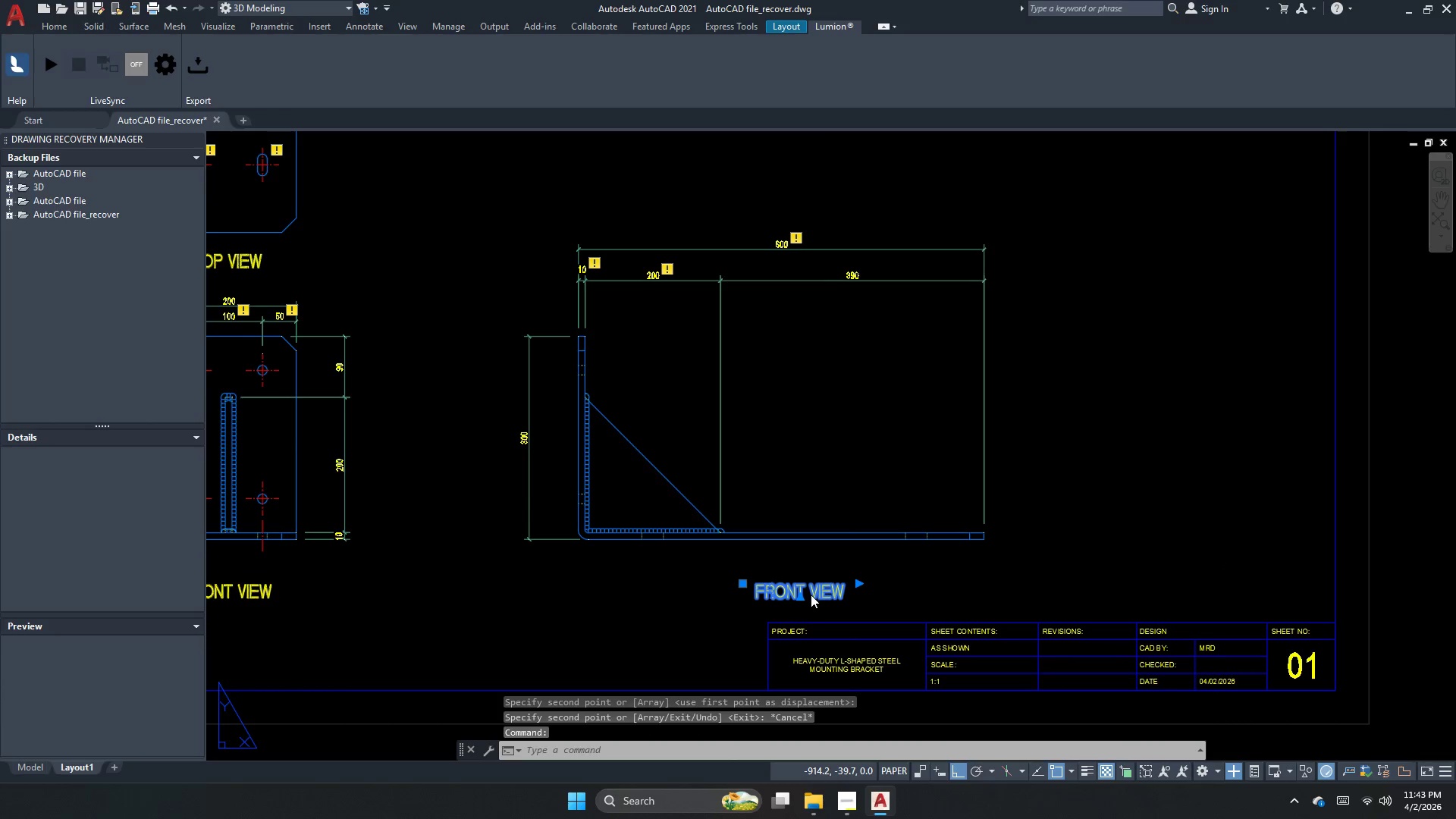 
scroll: coordinate [810, 595], scroll_direction: up, amount: 1.0
 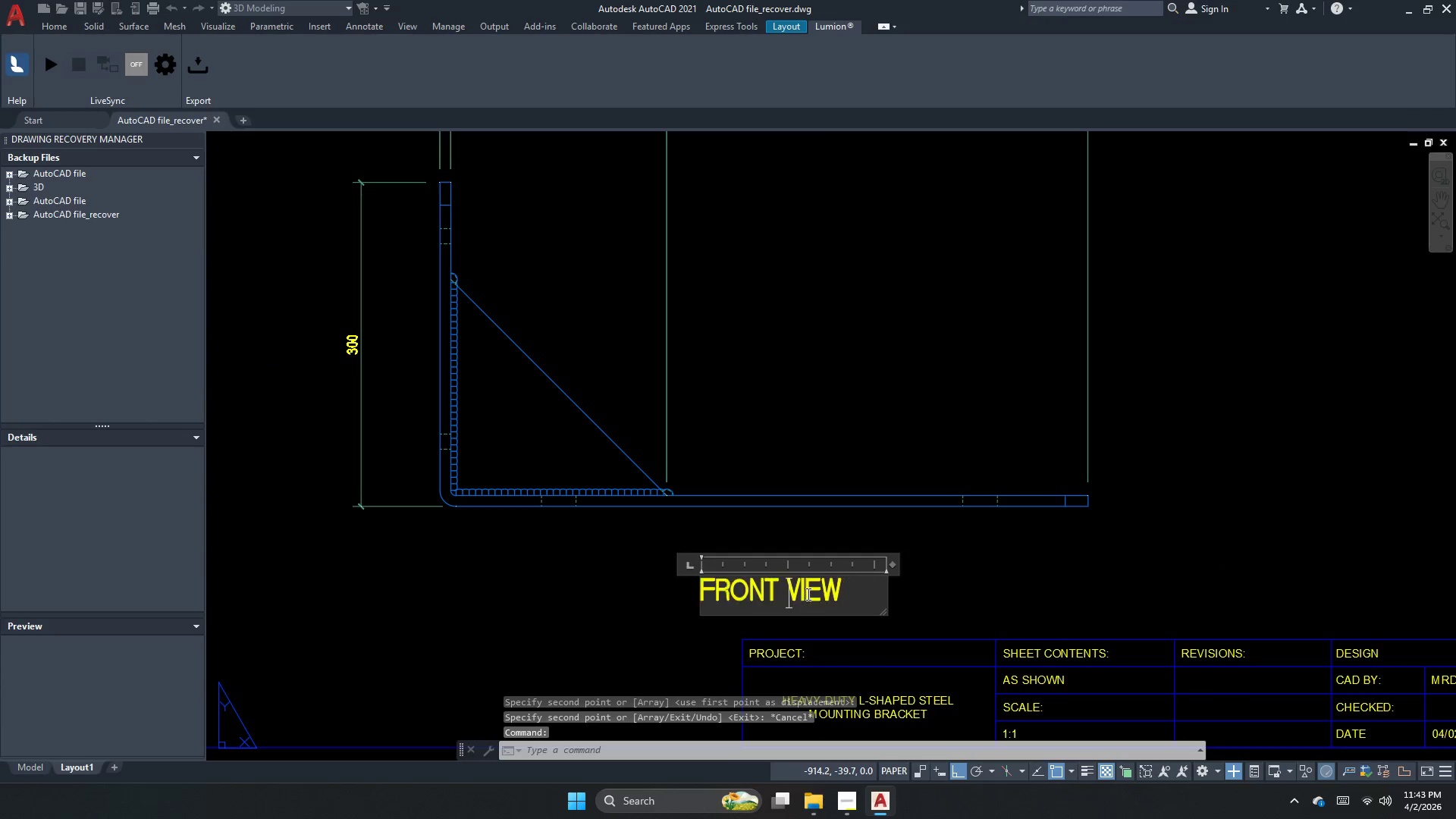 
left_click([807, 594])
 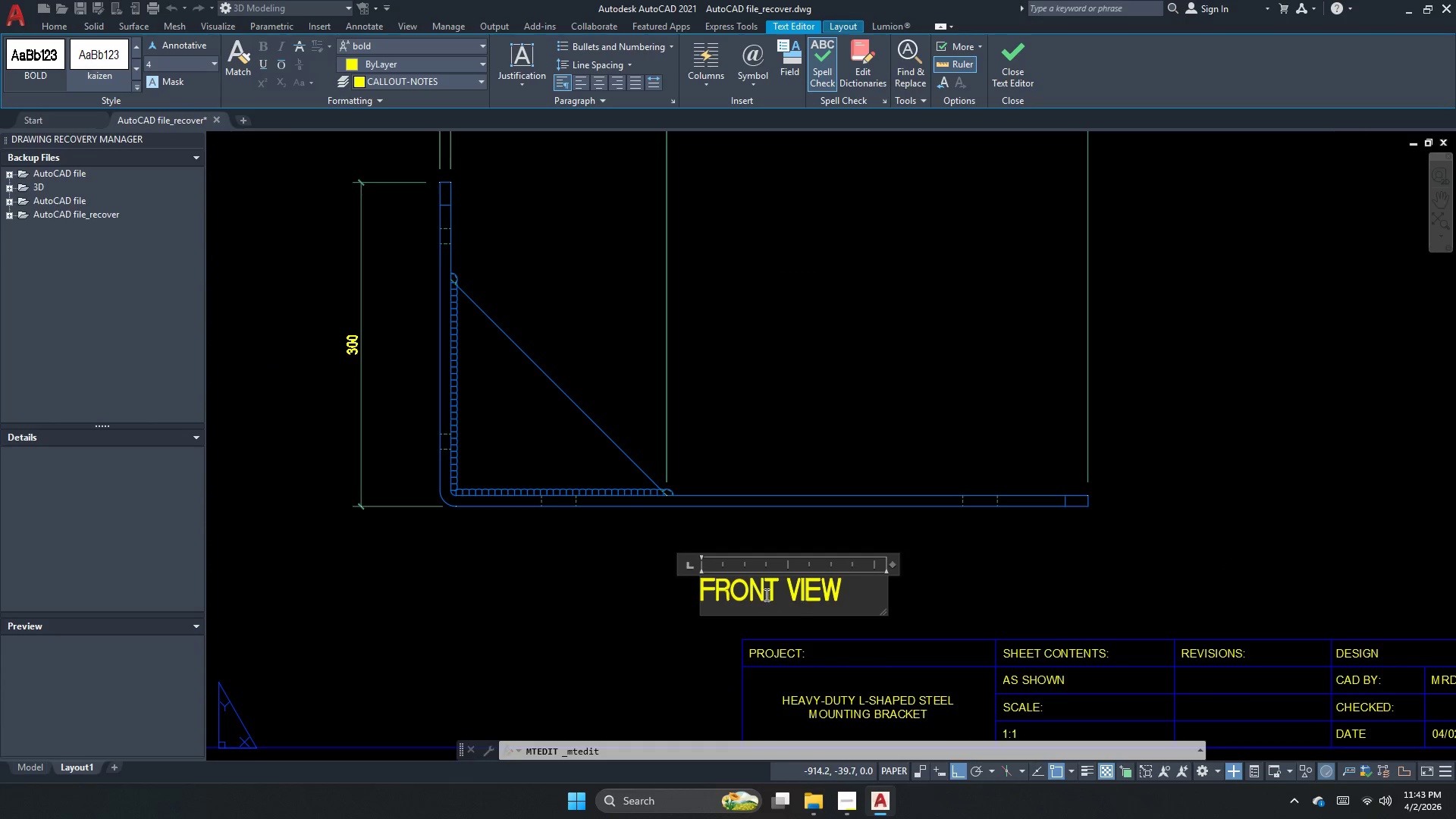 
key(Control+ControlLeft)
 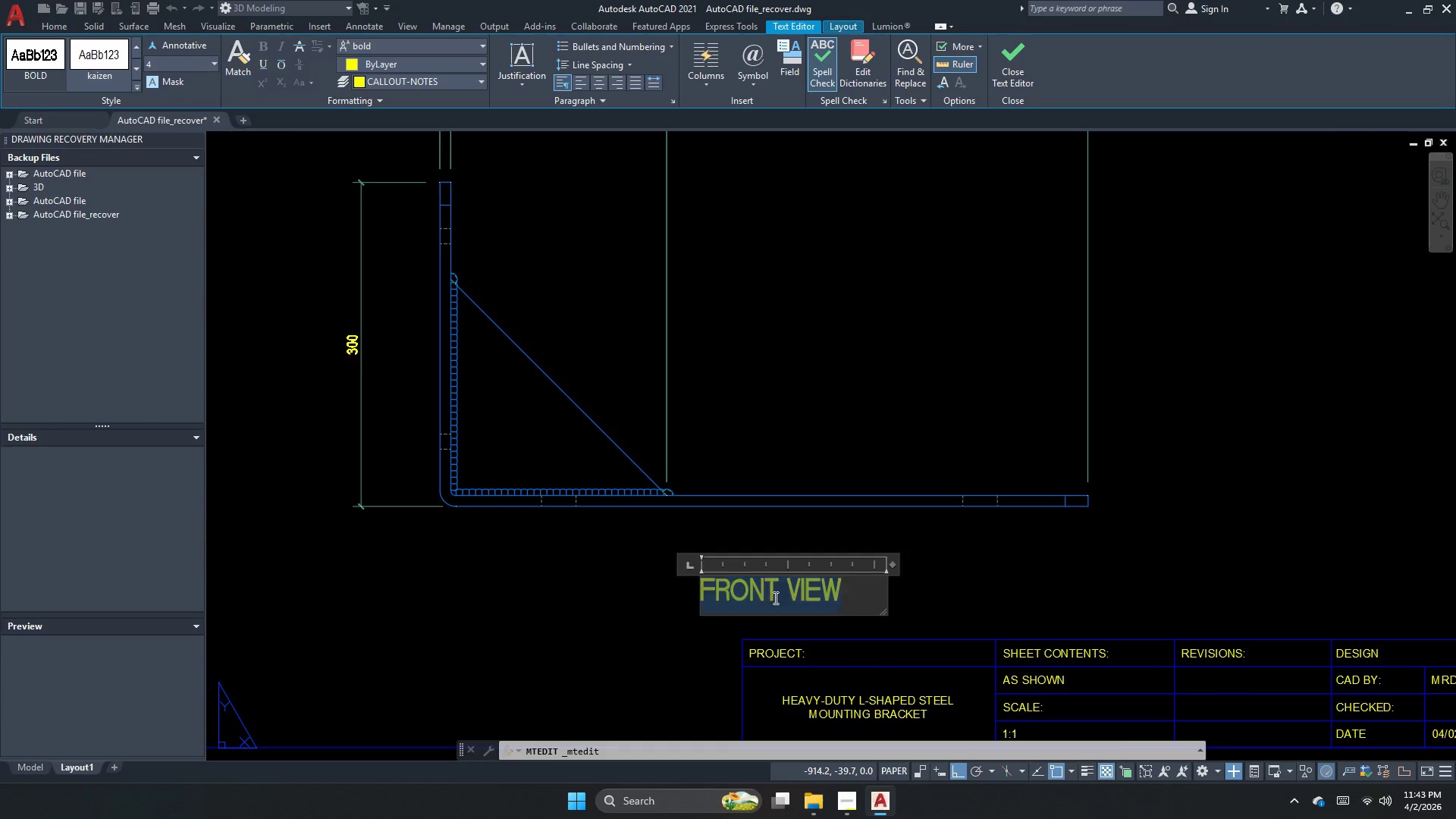 
key(Control+A)
 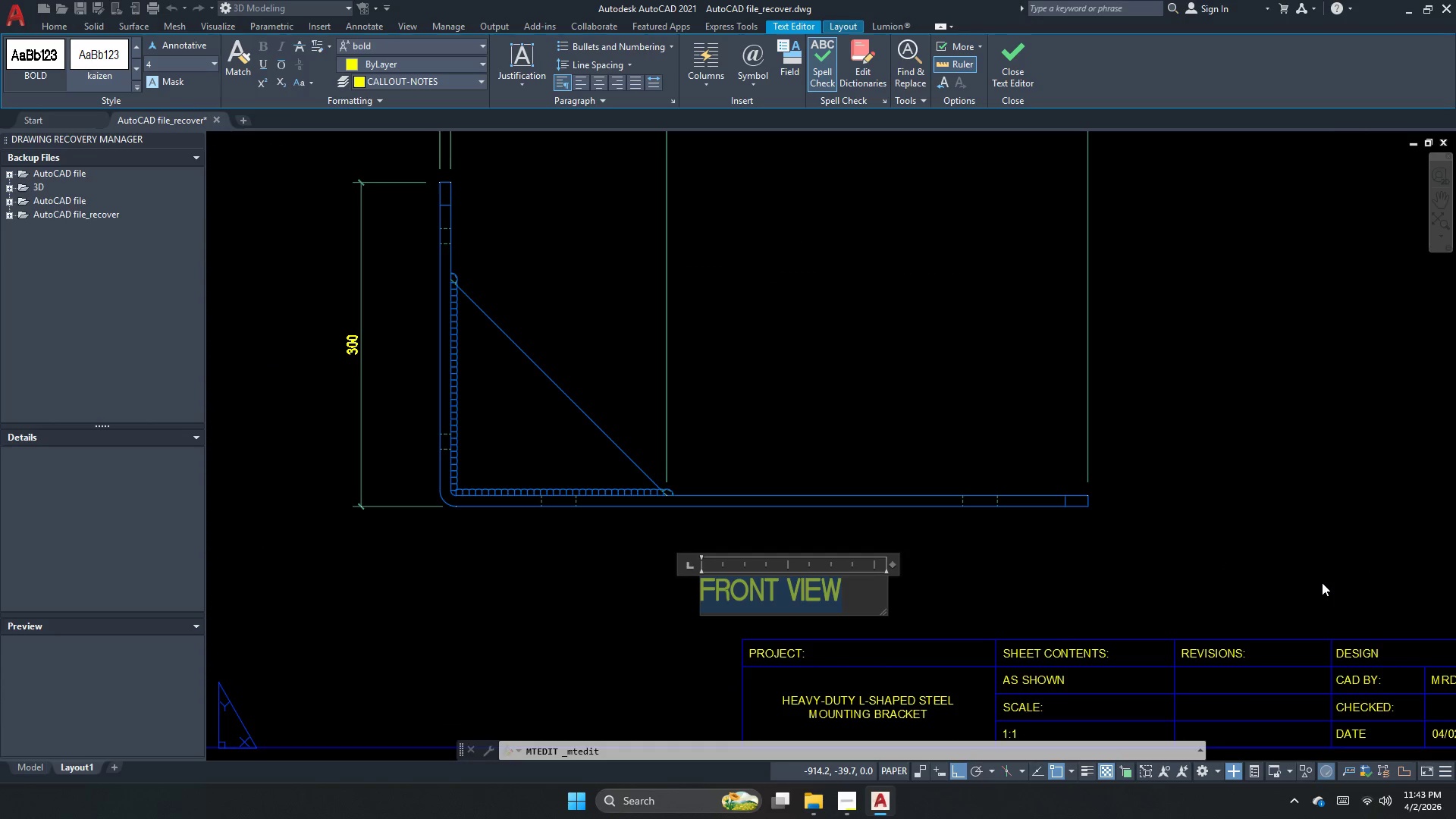 
type(righ)
 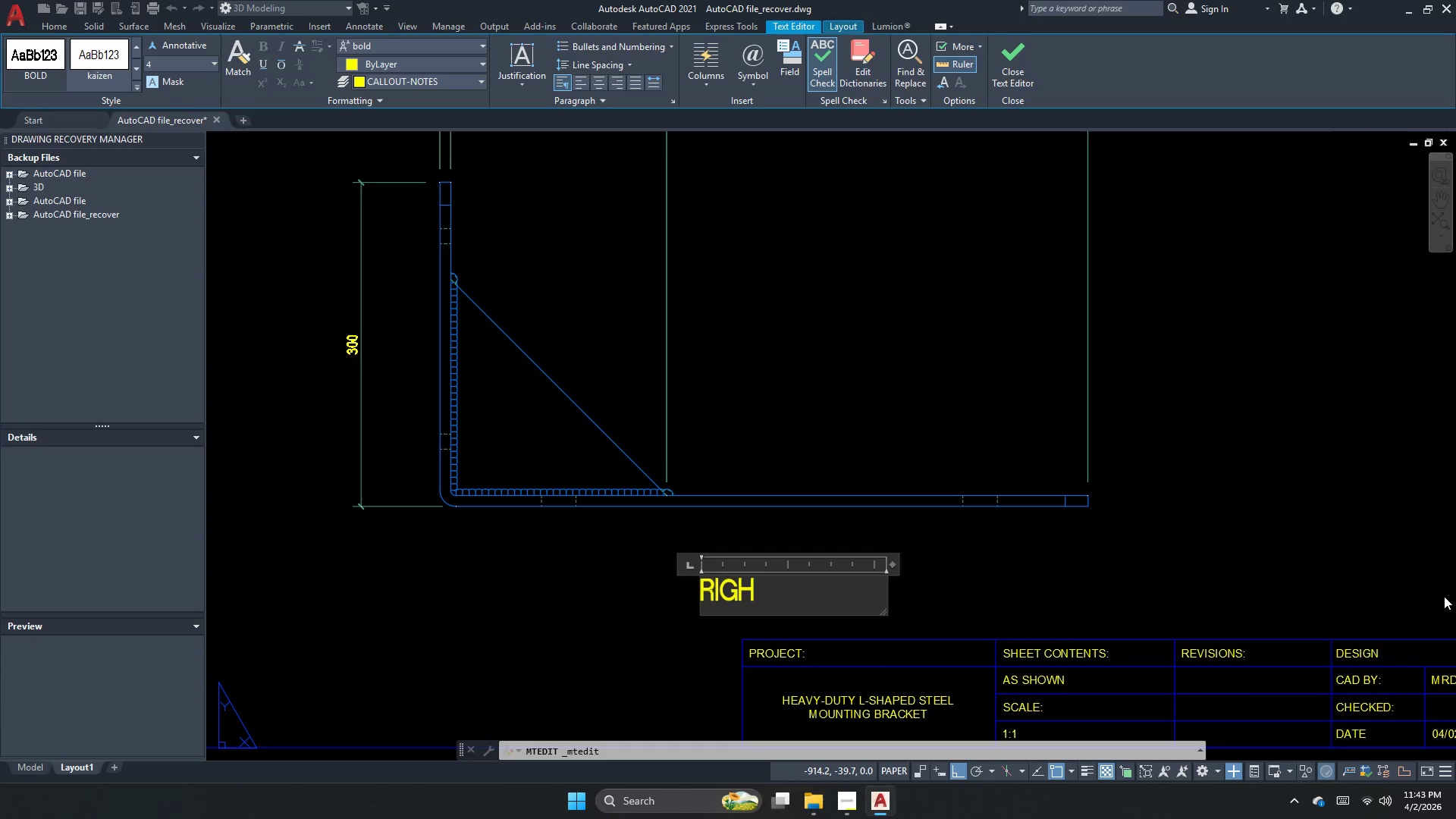 
type(y )
key(Backspace)
key(Backspace)
type(t side view)
 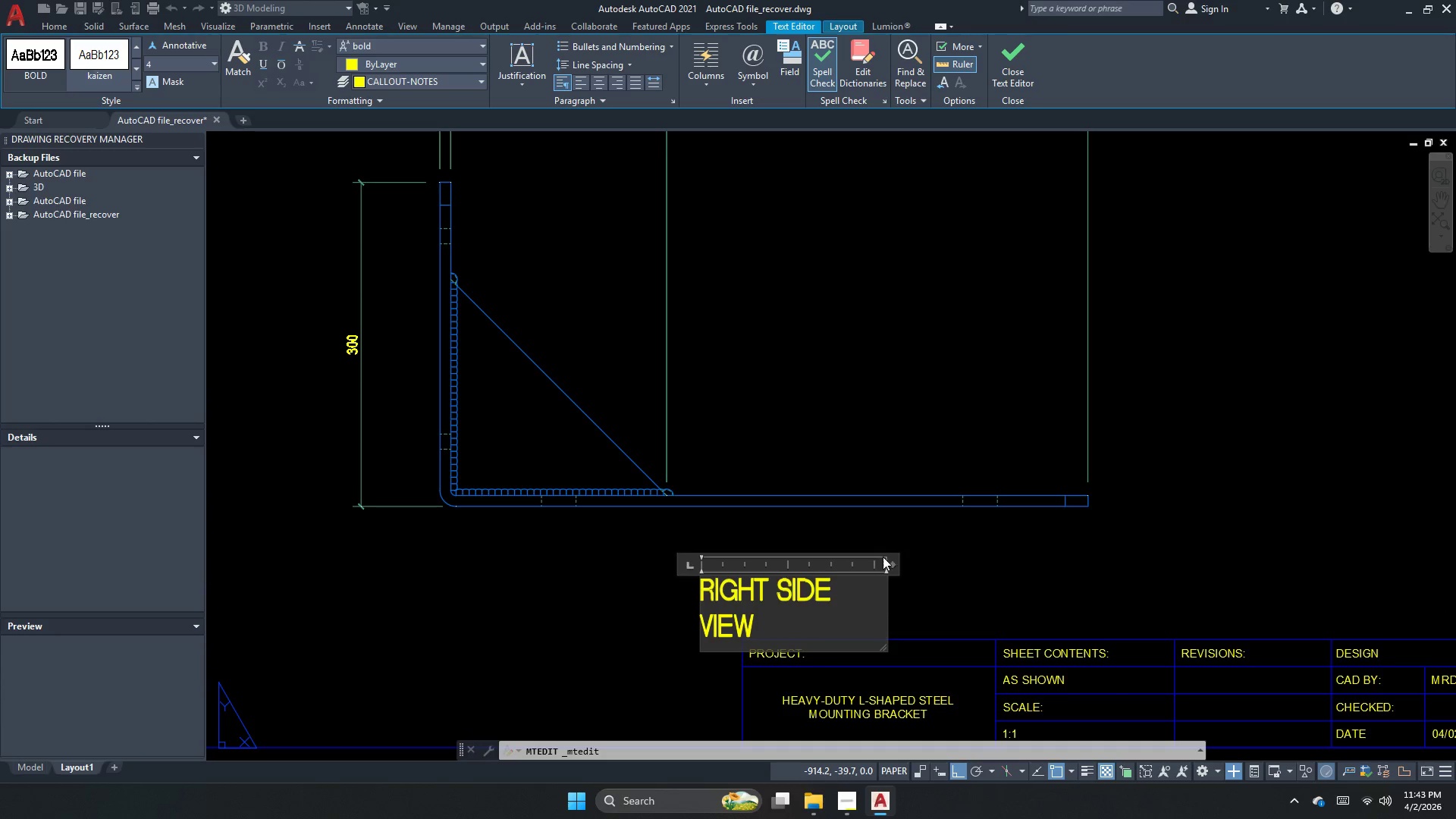 
left_click_drag(start_coordinate=[892, 563], to_coordinate=[913, 562])
 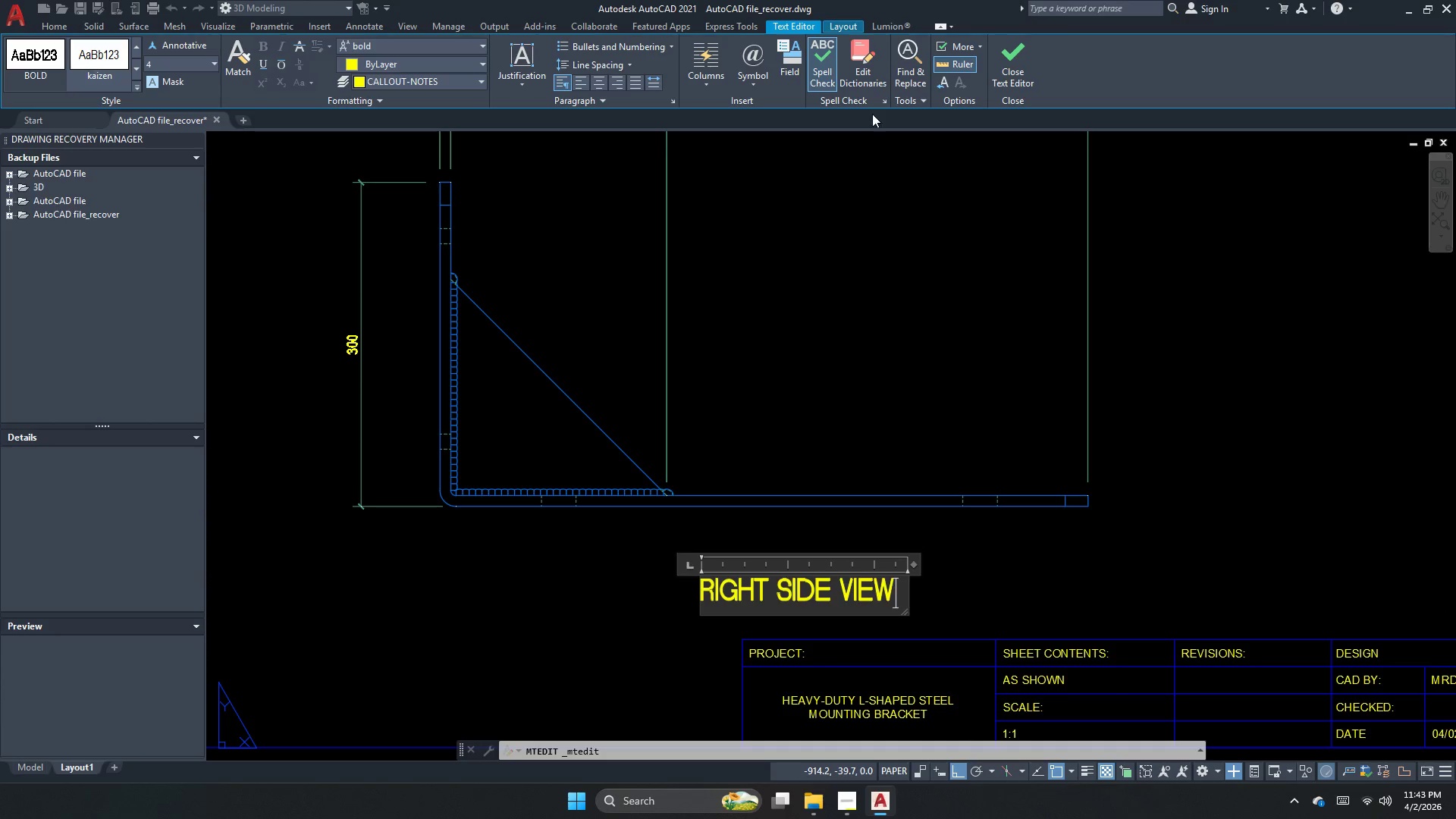 
key(Control+ControlLeft)
 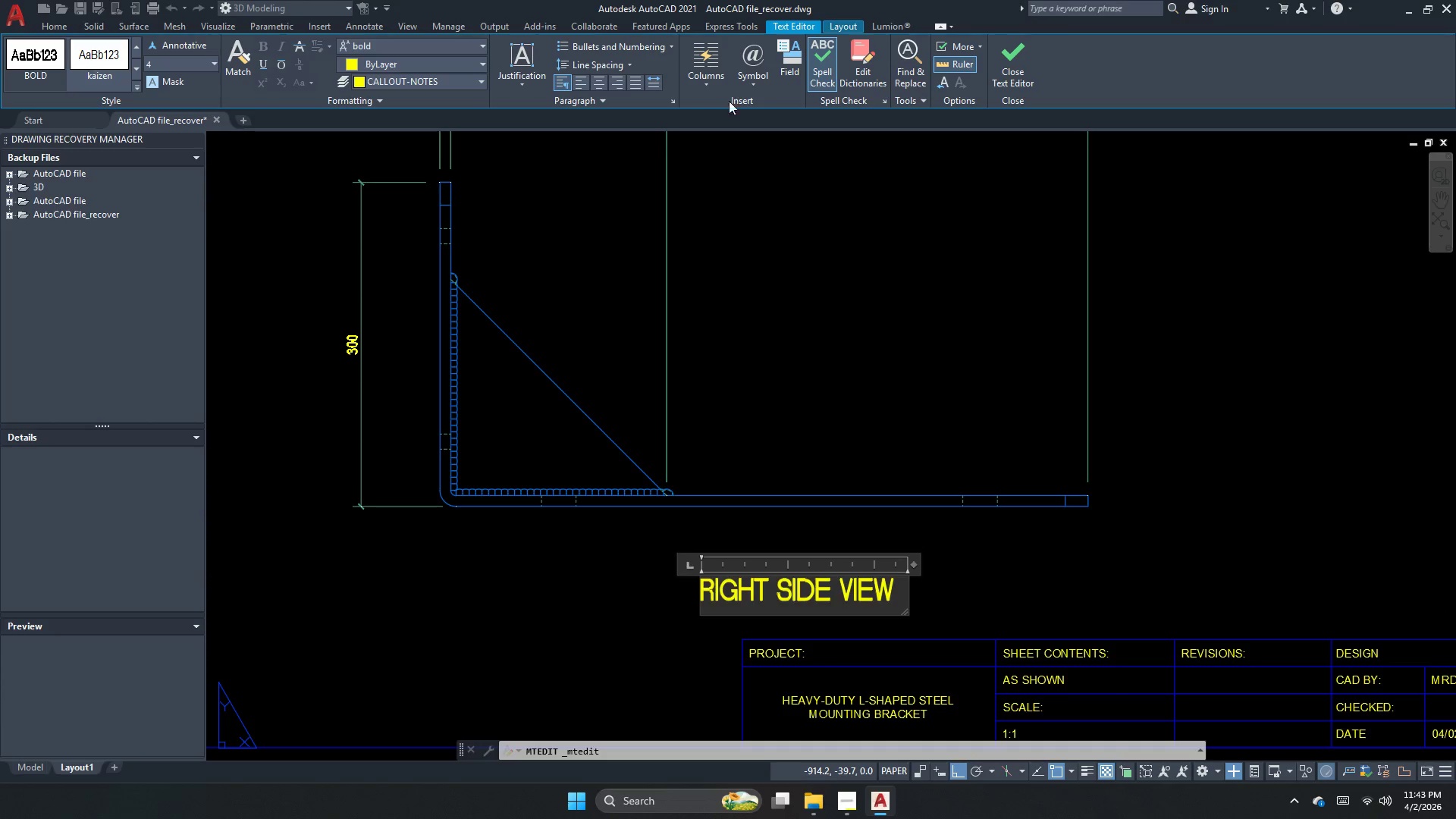 
key(Control+A)
 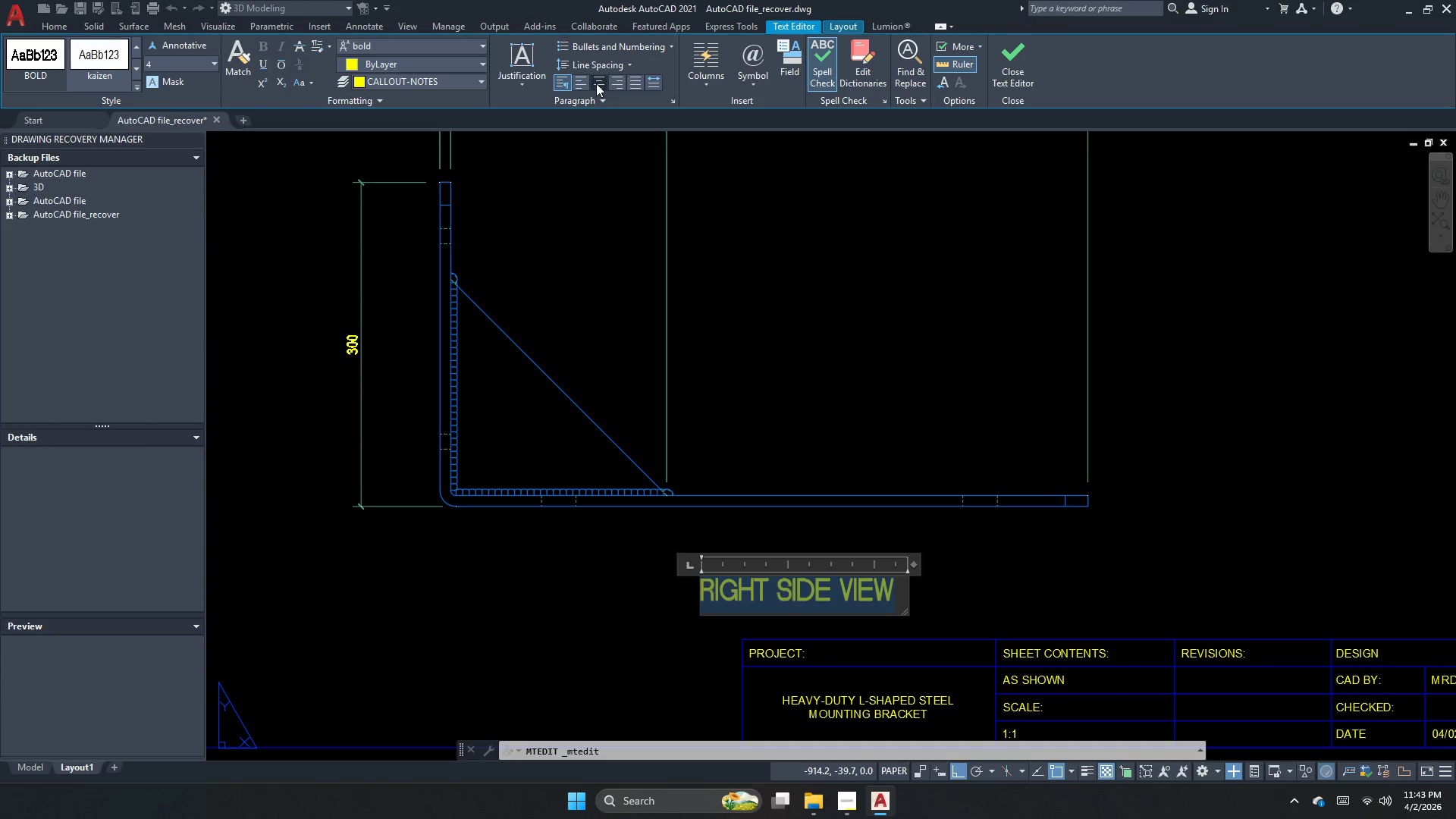 
double_click([713, 166])
 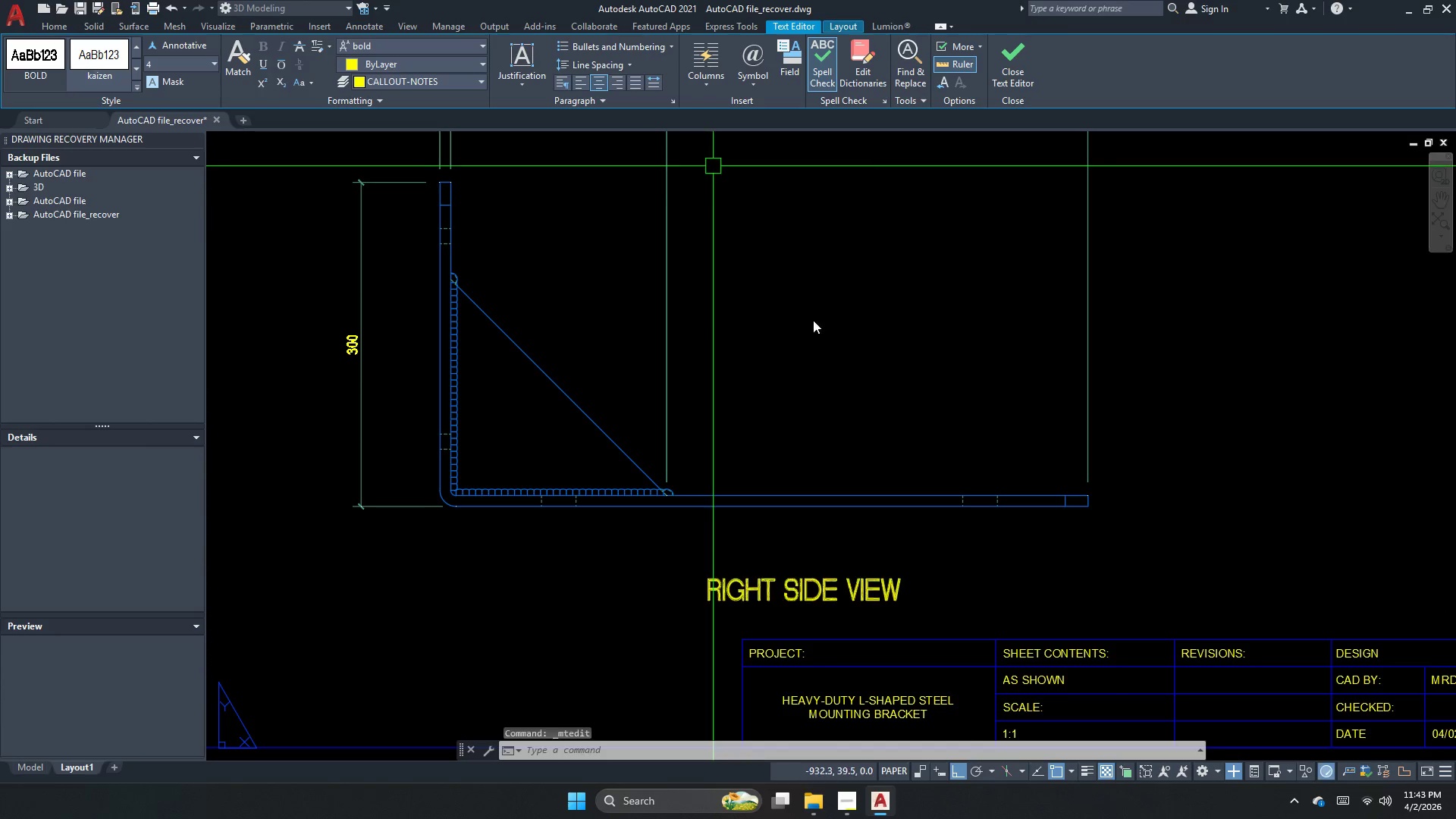 
key(Escape)
 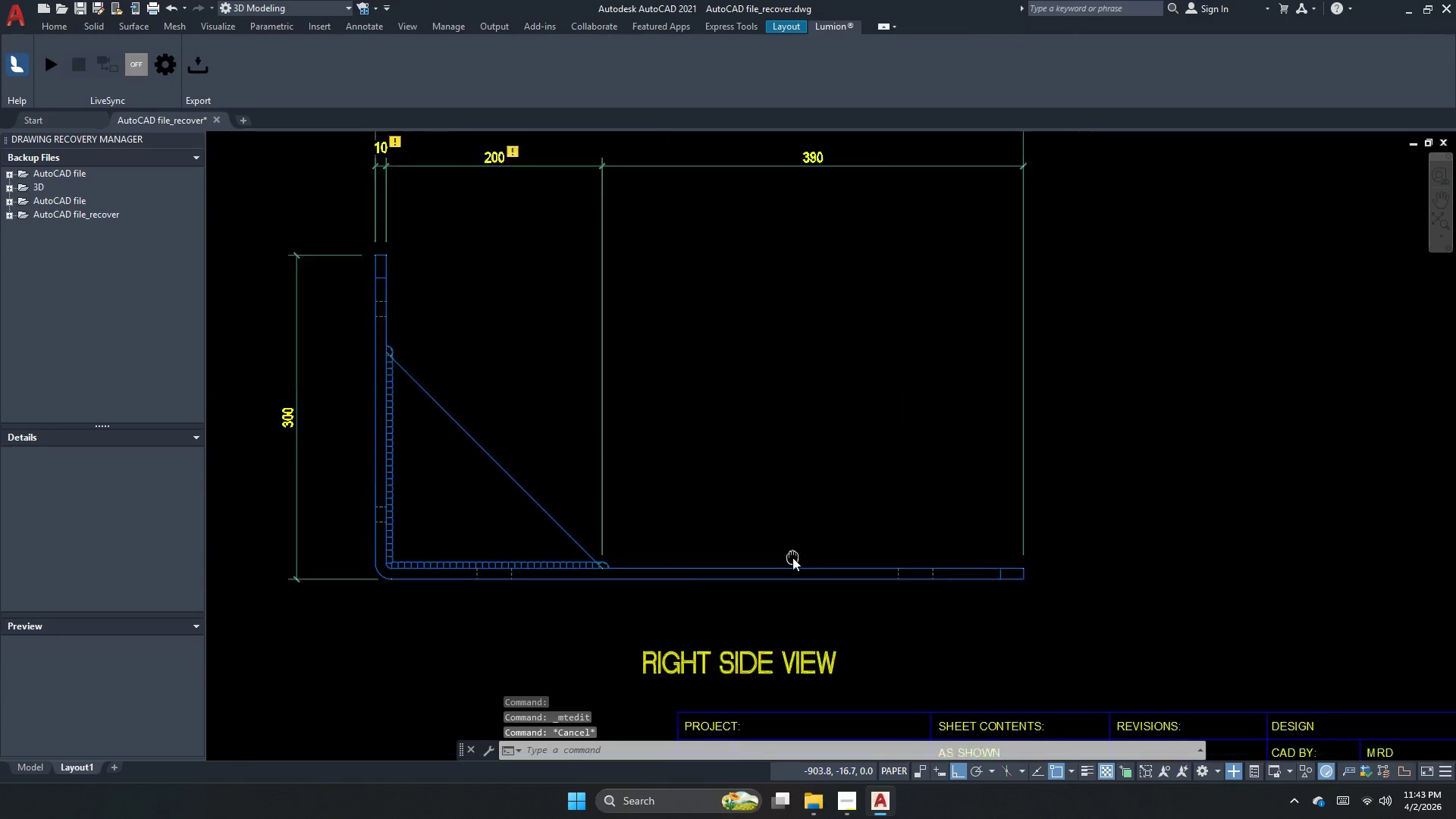 
scroll: coordinate [781, 571], scroll_direction: down, amount: 1.0
 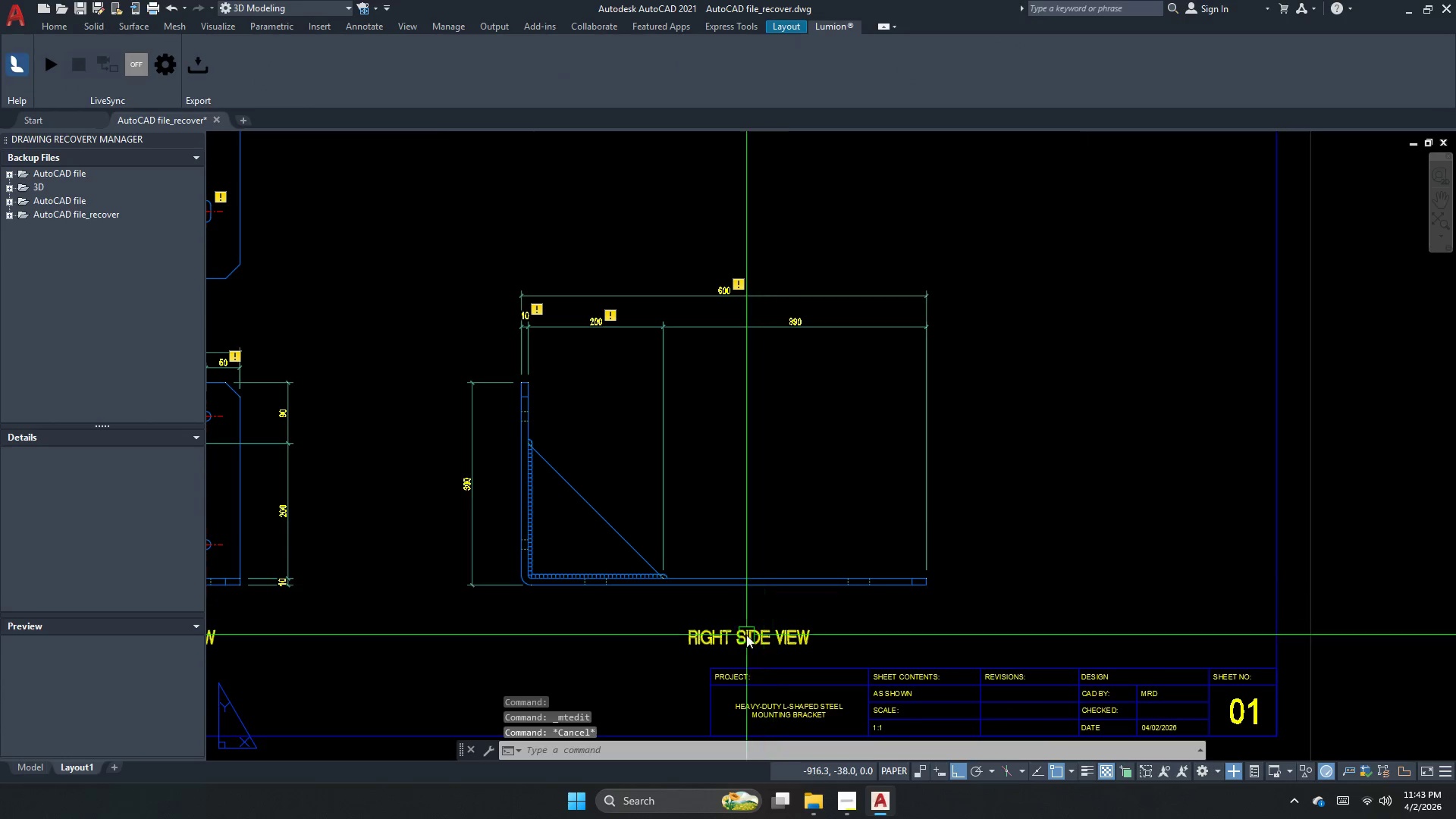 
left_click([746, 636])
 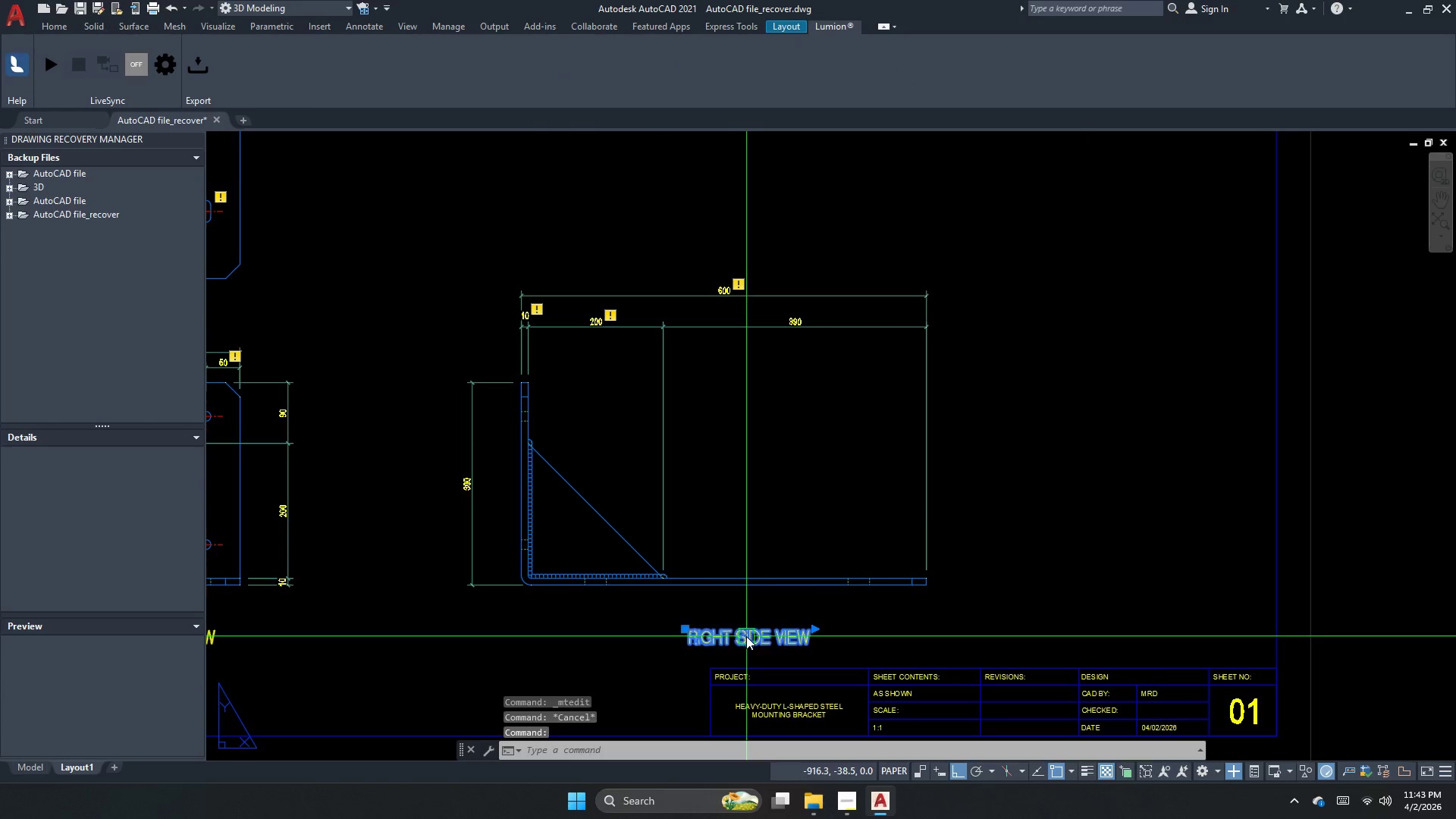 
key(M)
 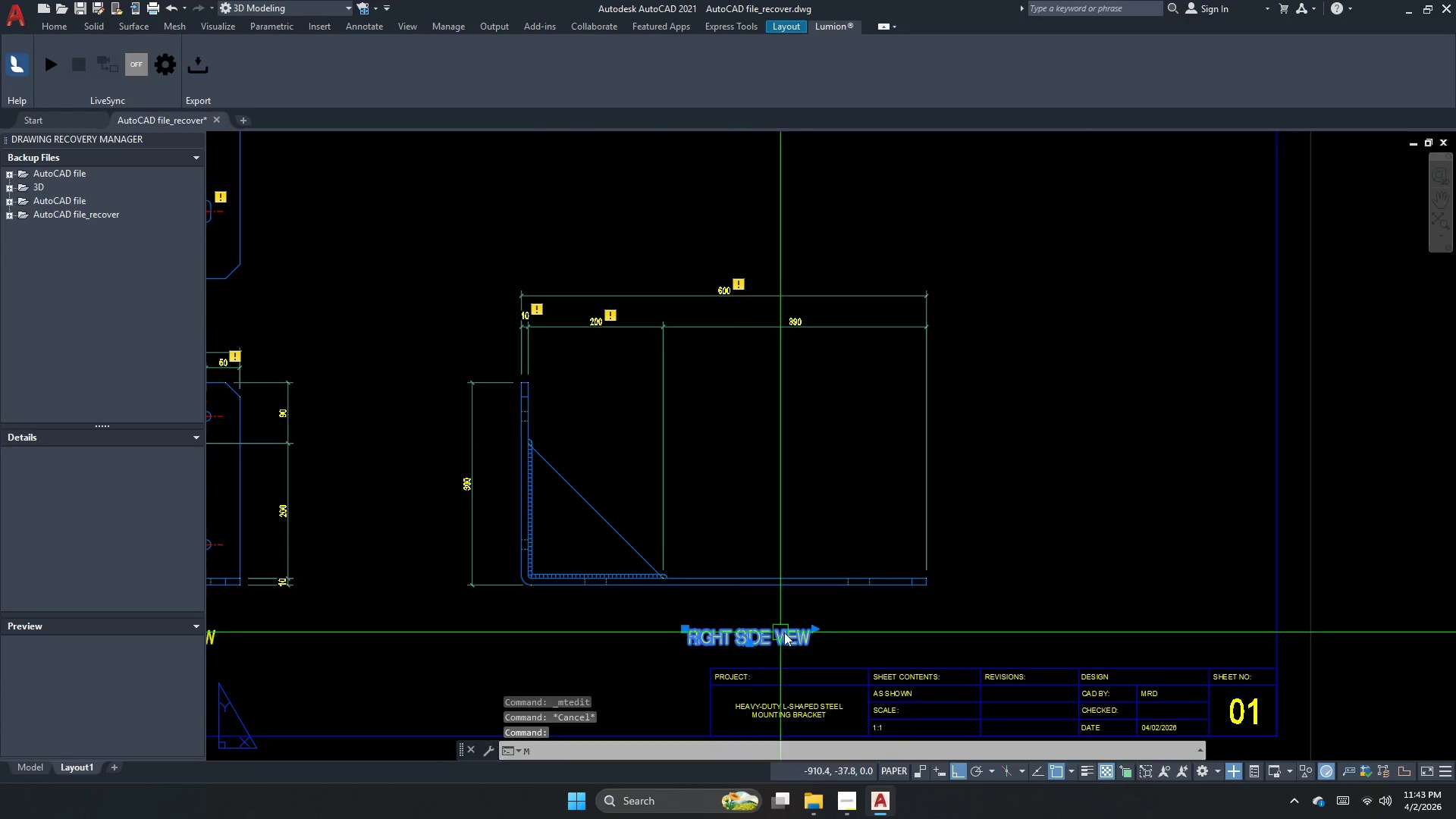 
key(Space)
 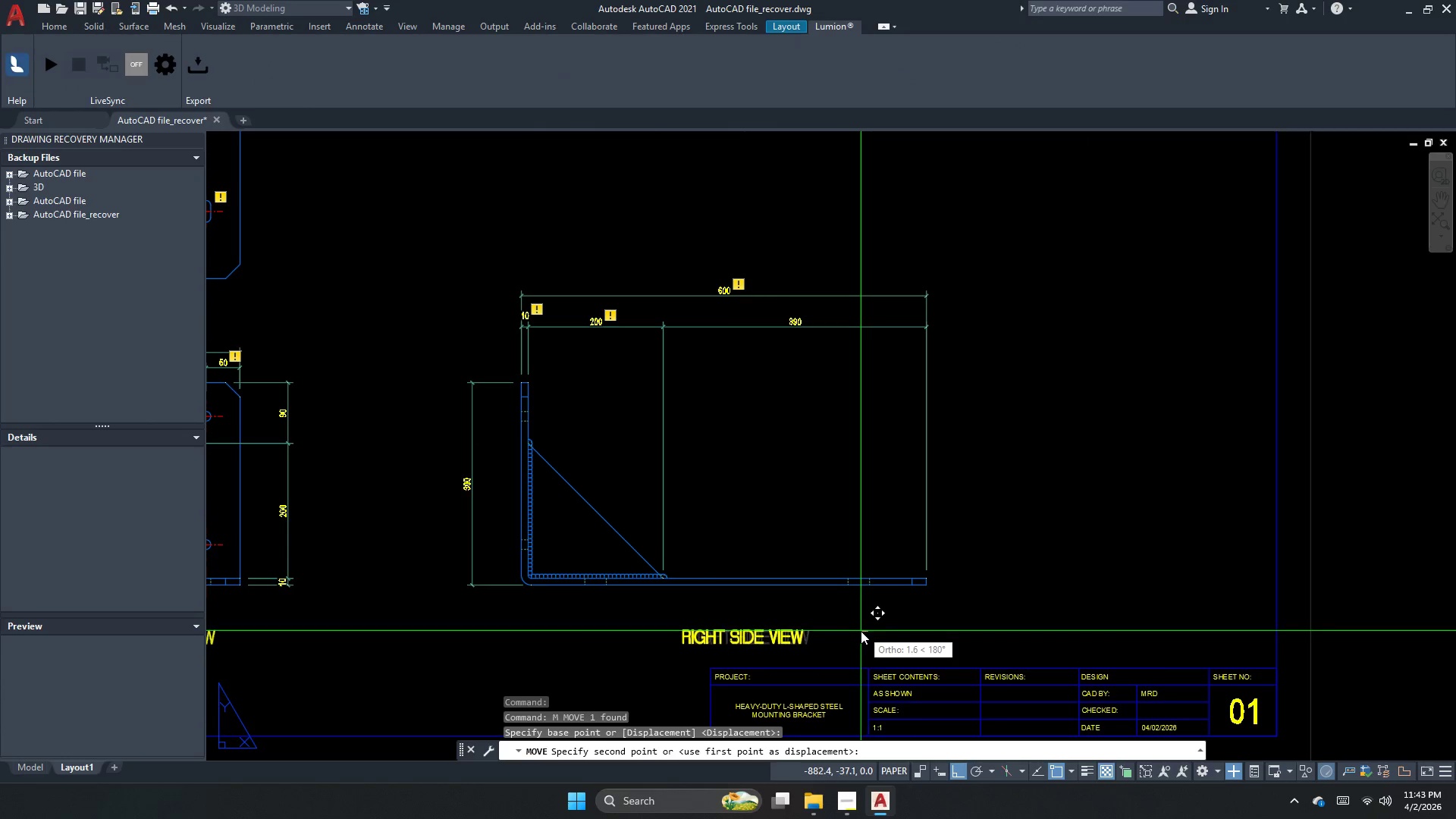 
left_click([861, 631])
 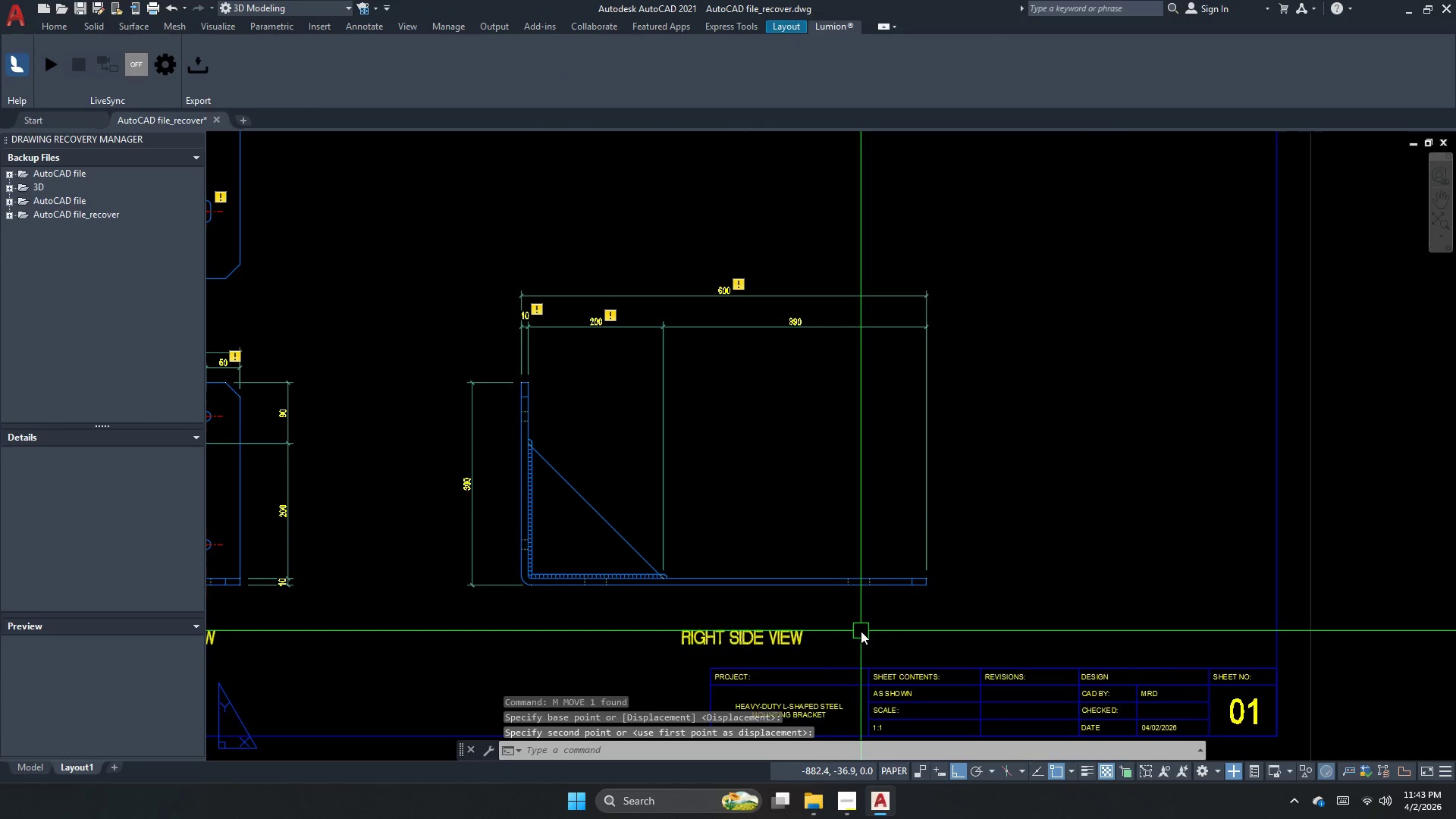 
key(Escape)
 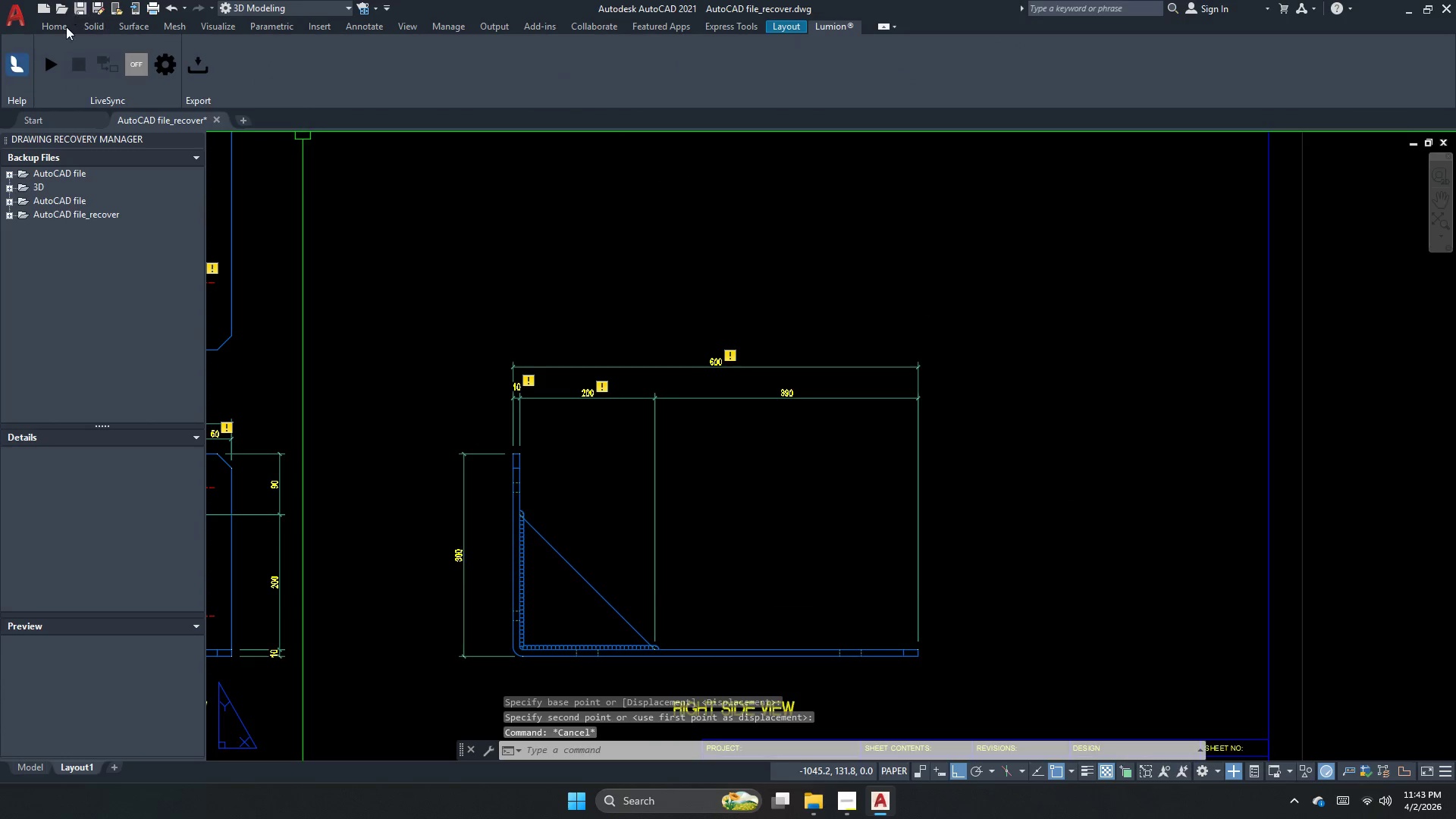 
double_click([100, 32])
 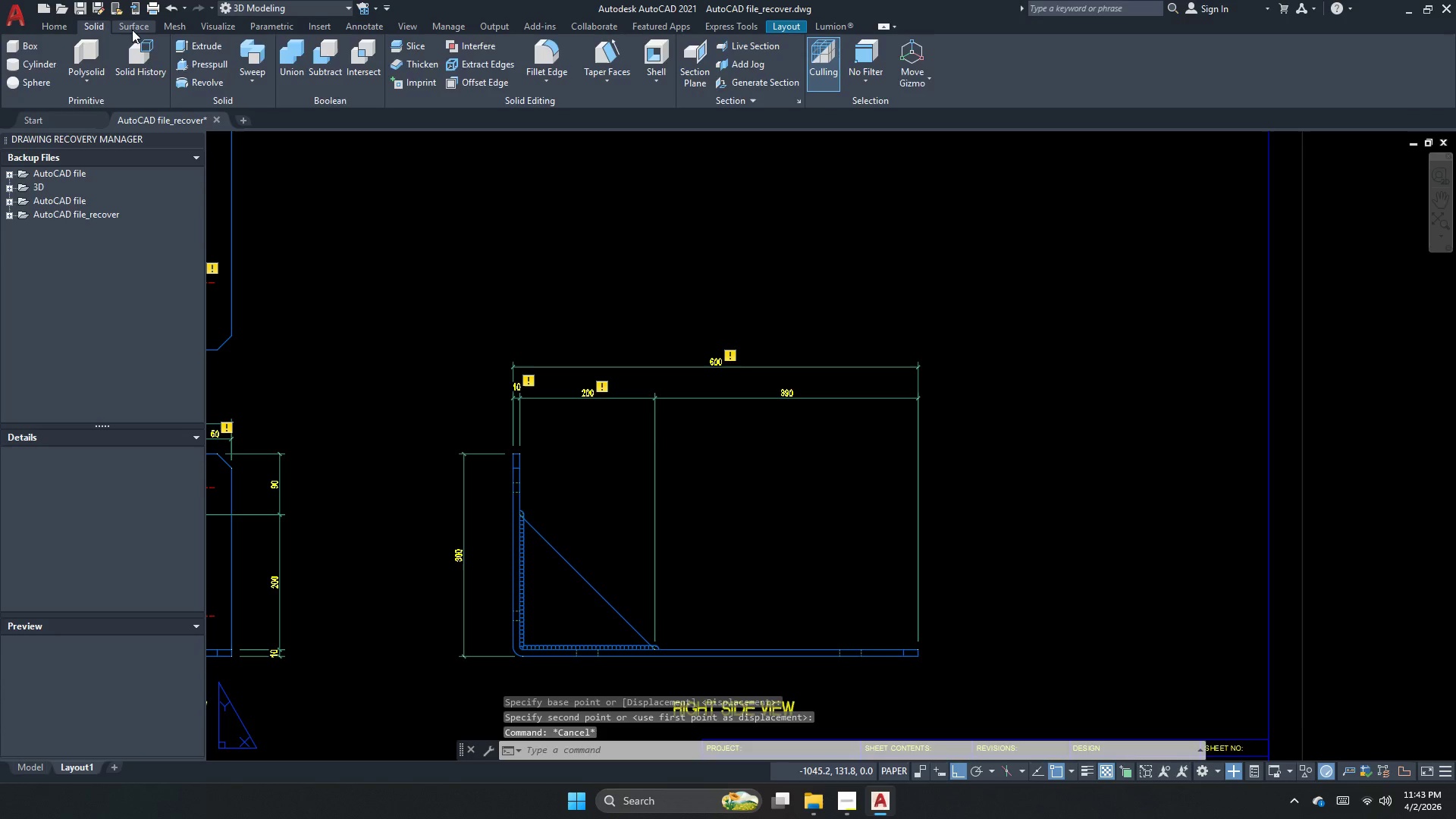 
left_click([132, 30])
 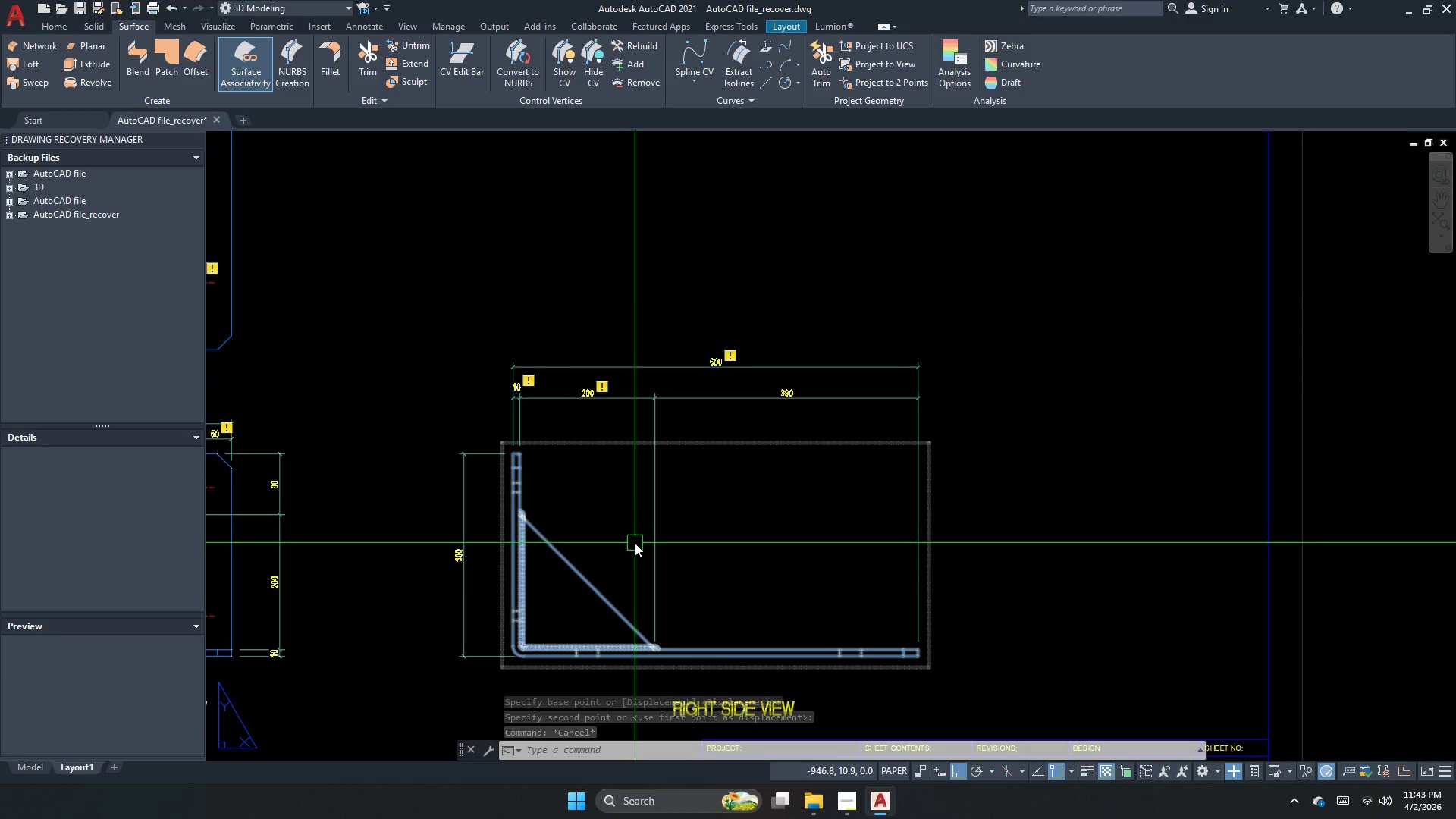 
left_click_drag(start_coordinate=[752, 578], to_coordinate=[729, 578])
 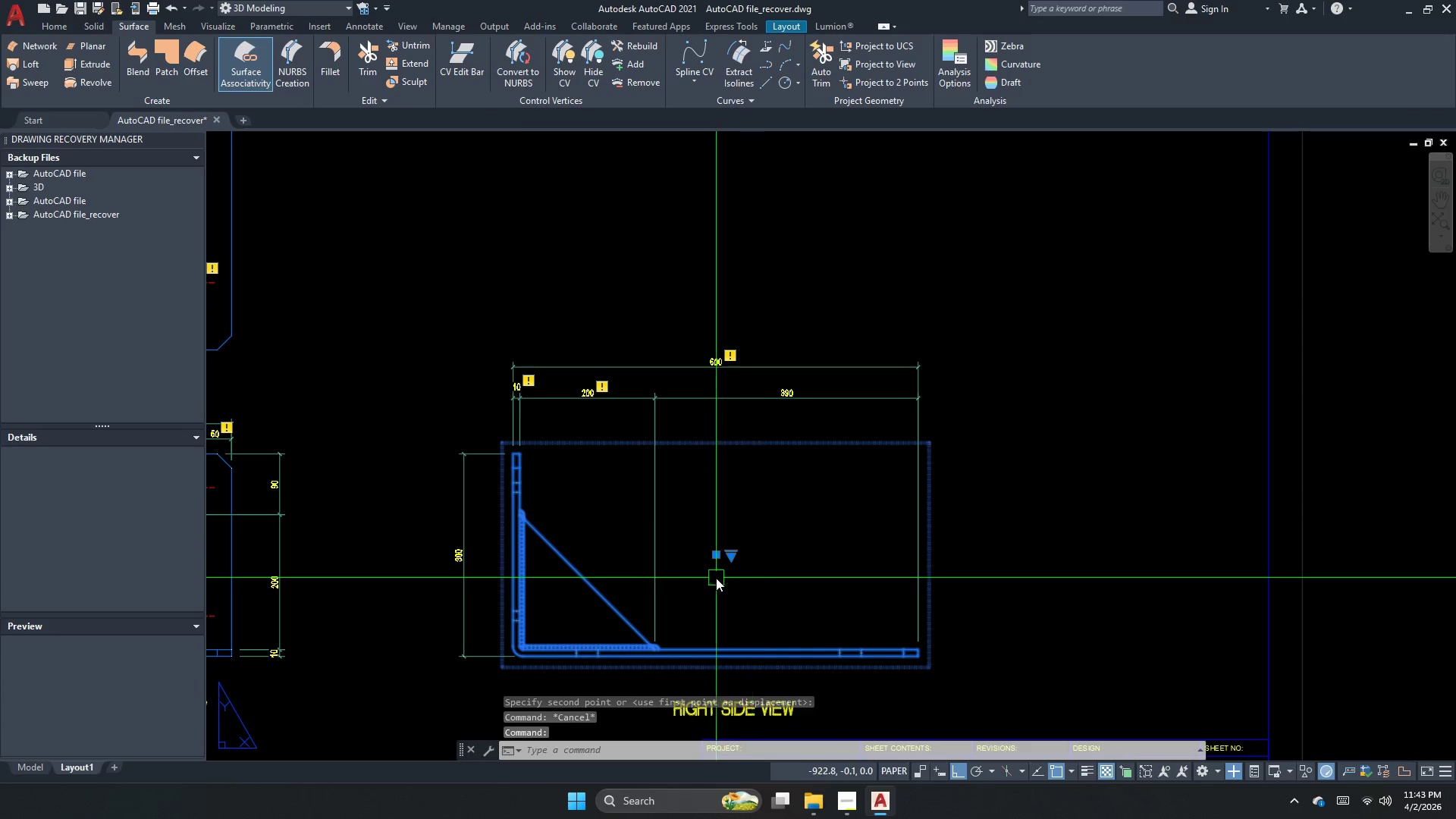 
double_click([716, 578])
 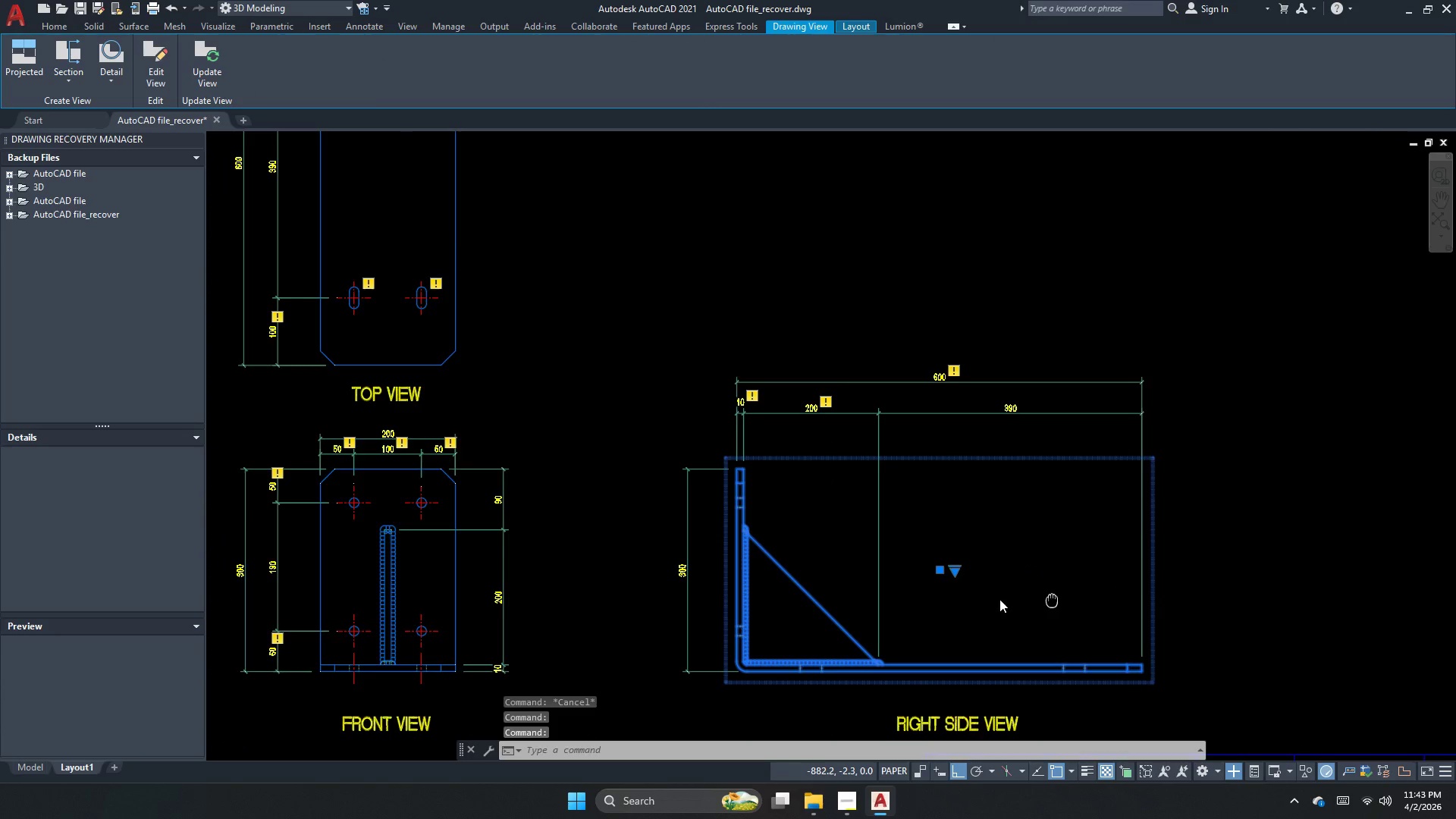 
double_click([851, 604])
 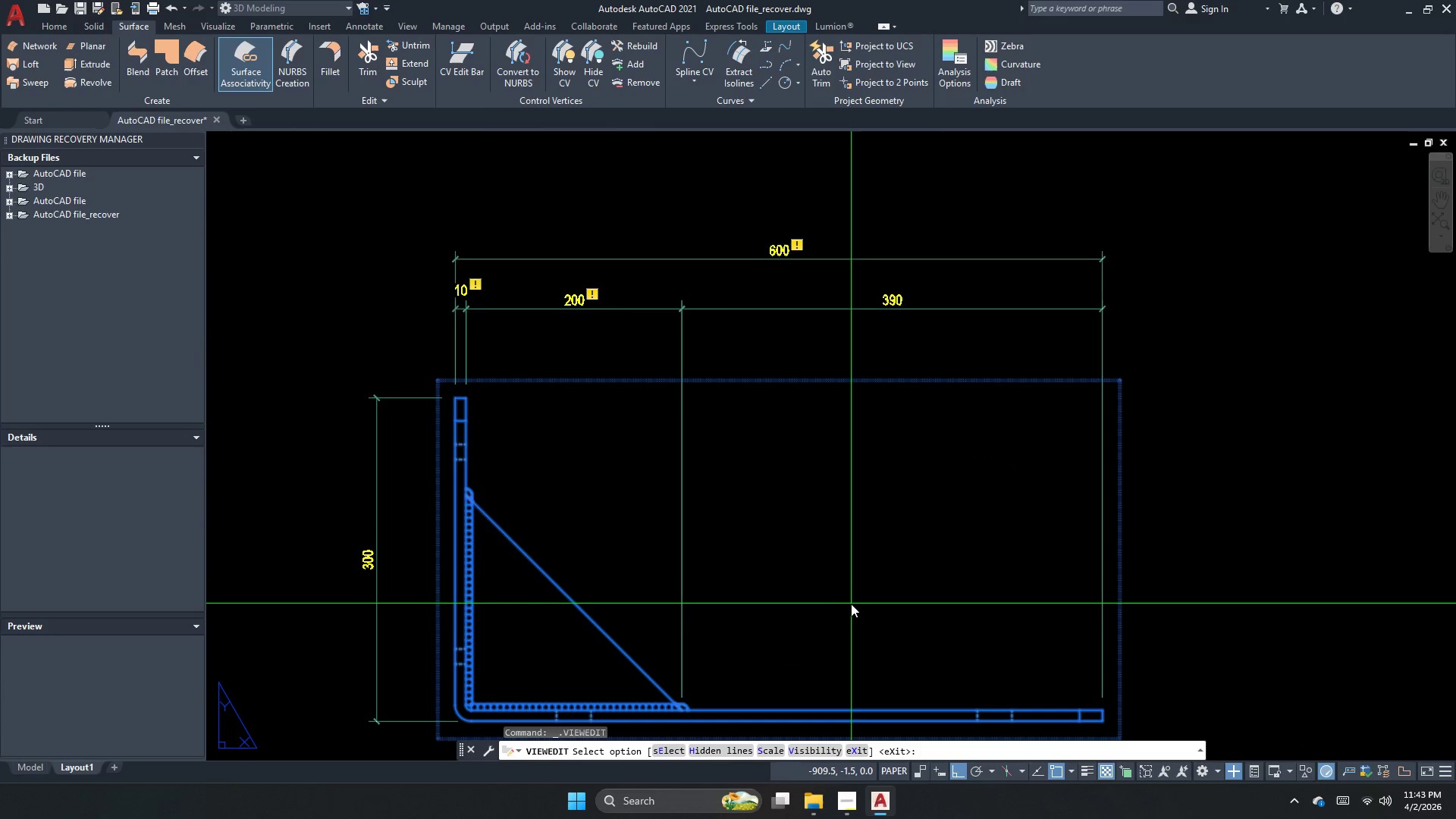 
scroll: coordinate [846, 585], scroll_direction: up, amount: 1.0
 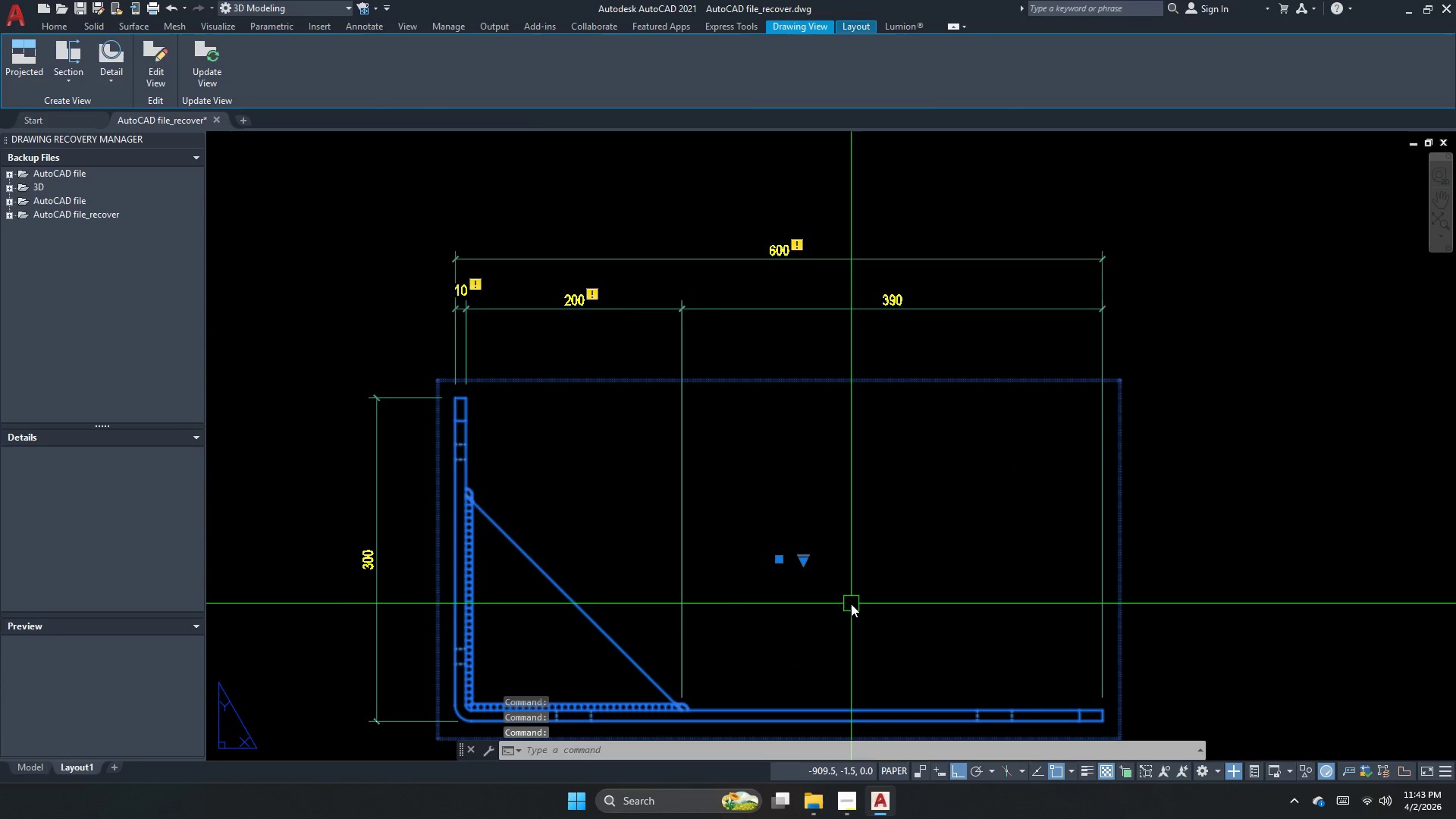 
key(Escape)
 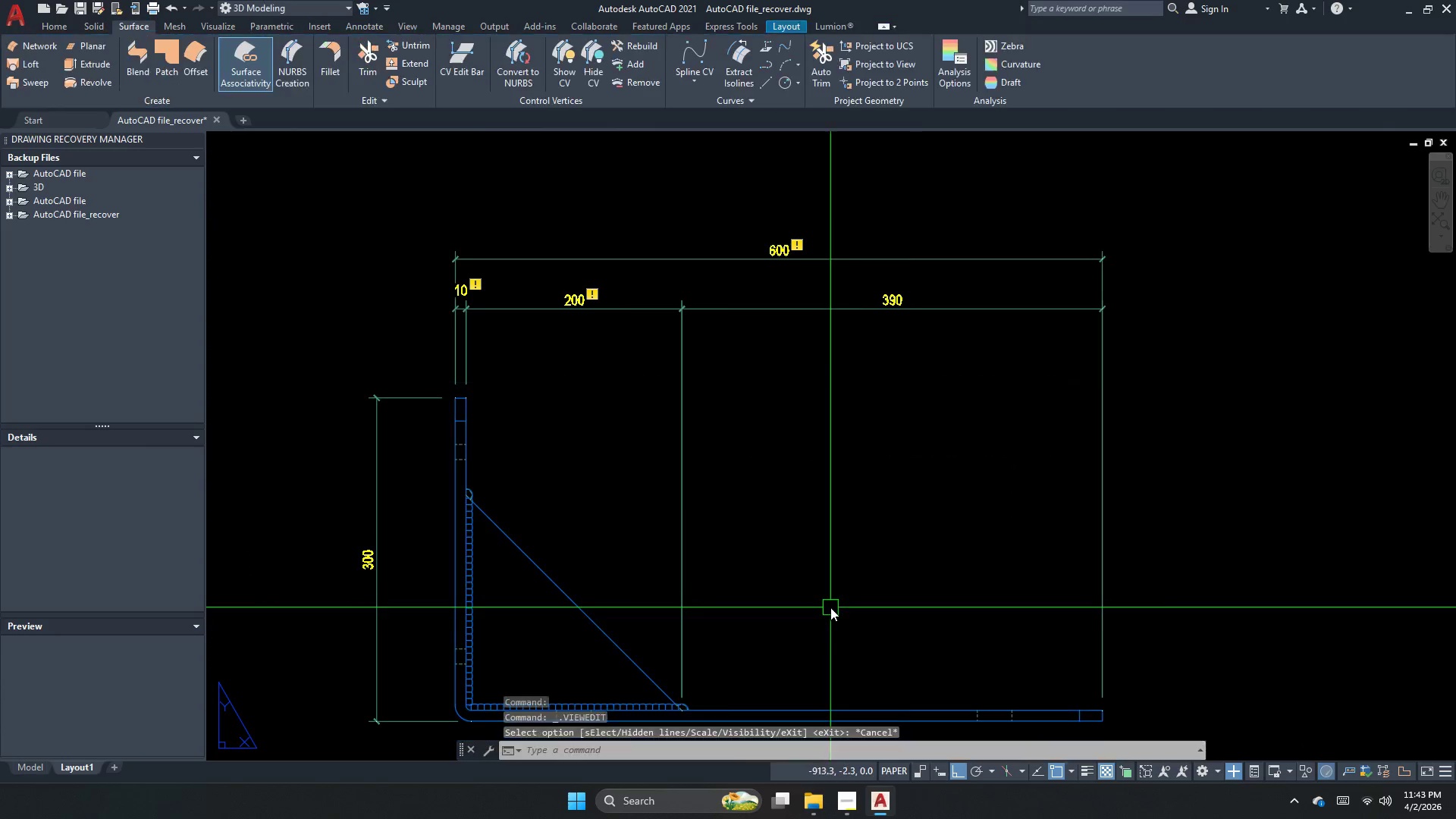 
key(Escape)
key(Escape)
type(dli )
 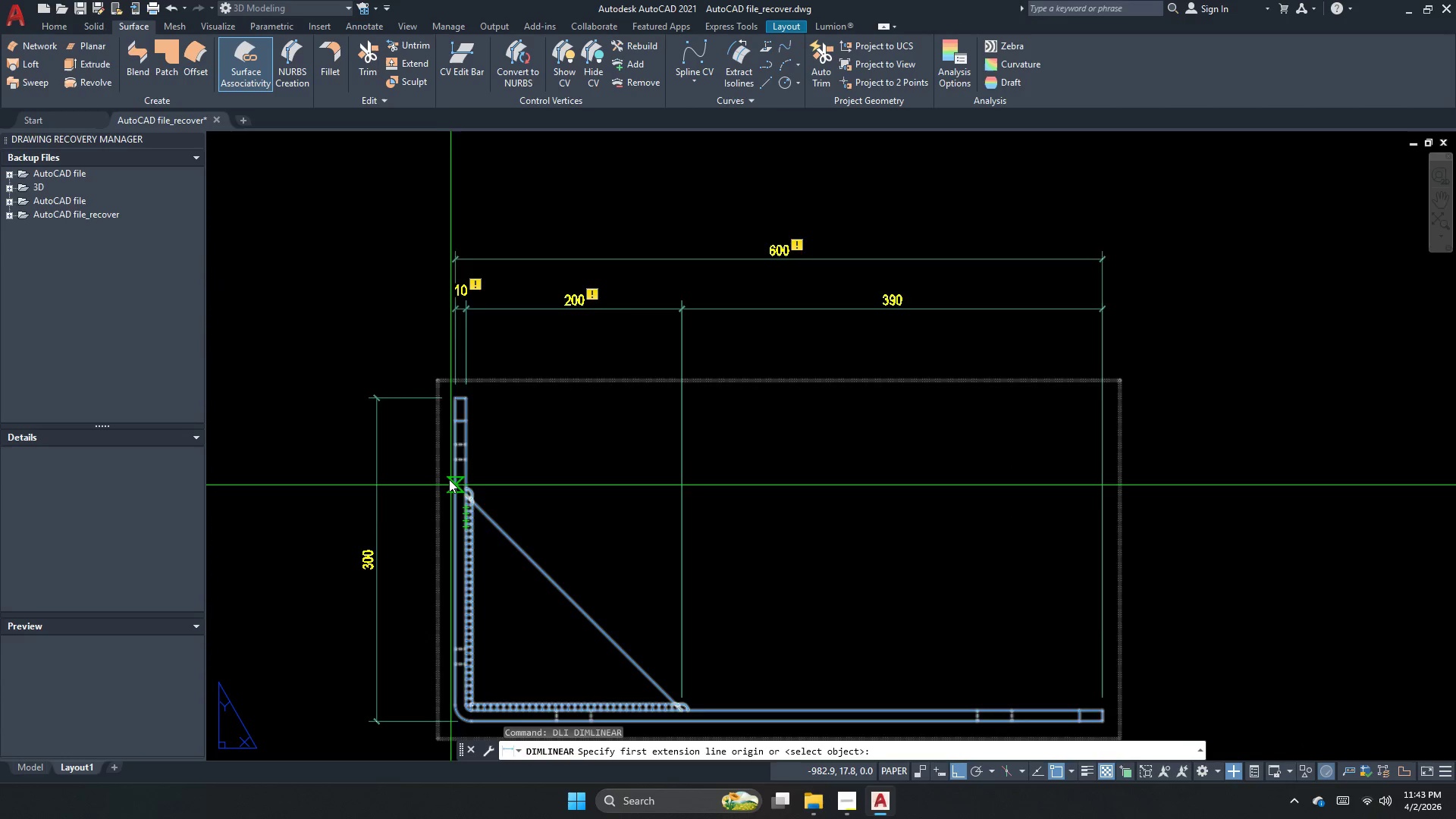 
scroll: coordinate [446, 477], scroll_direction: up, amount: 2.0
 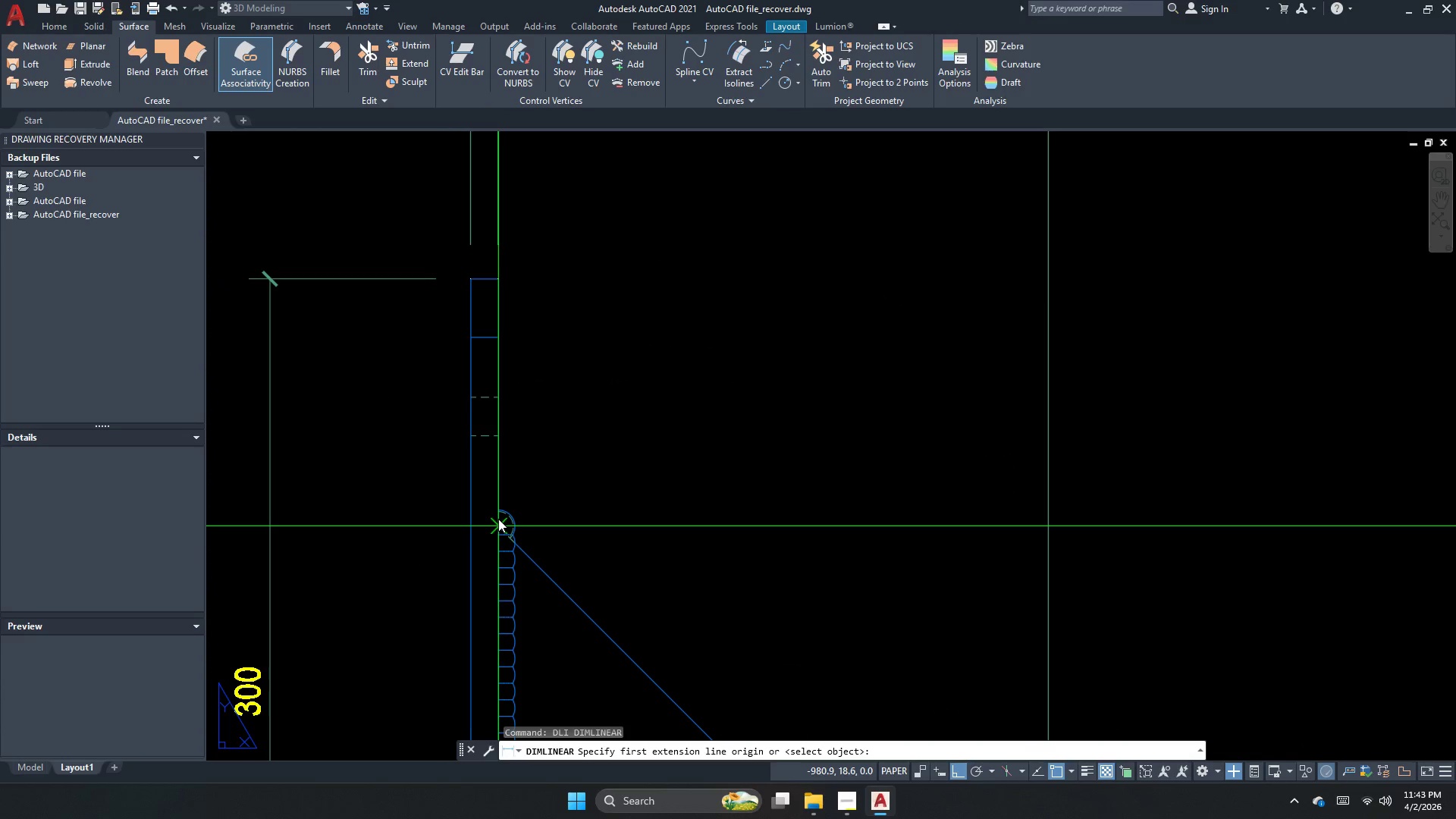 
left_click_drag(start_coordinate=[497, 519], to_coordinate=[540, 551])
 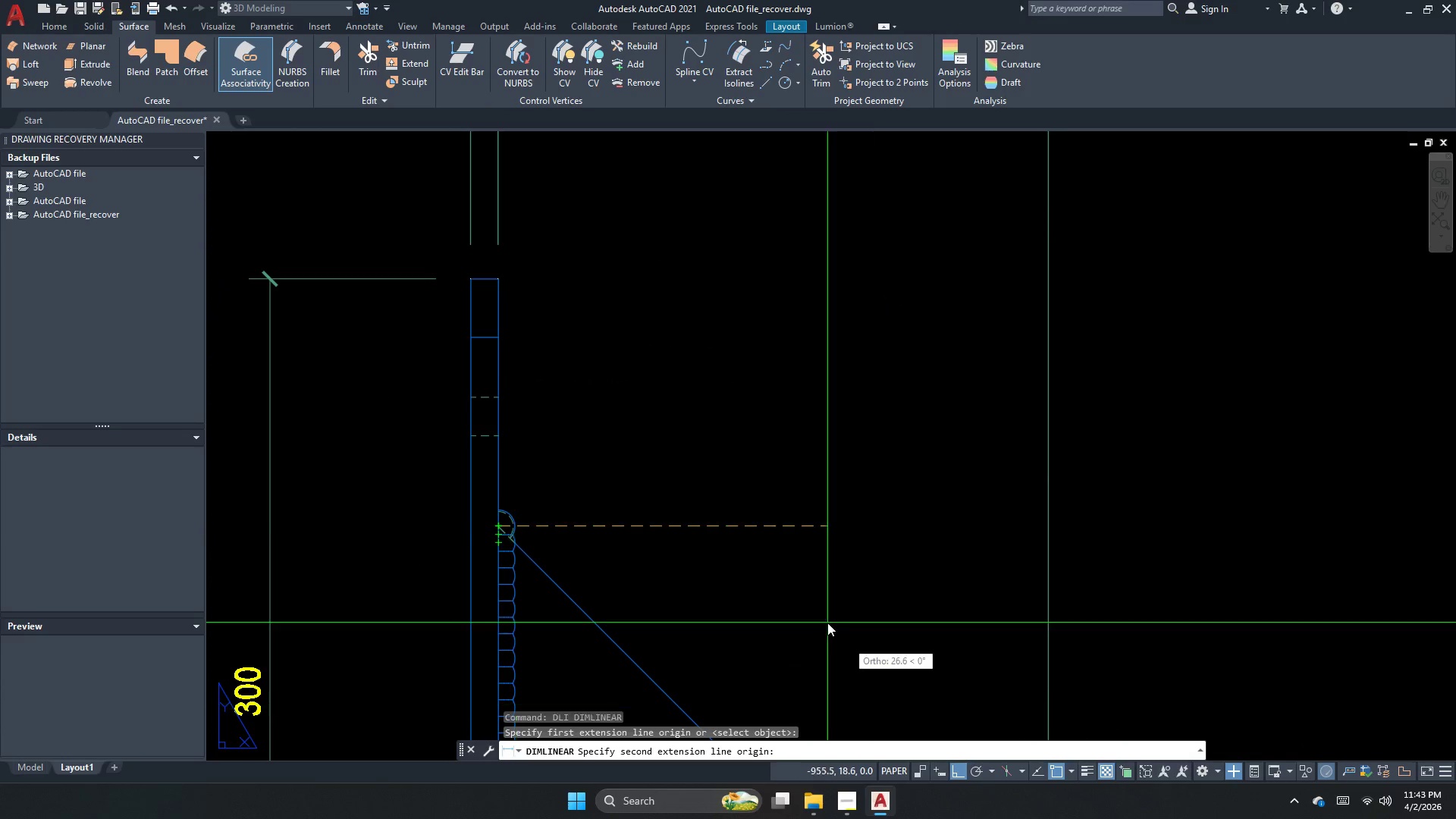 
scroll: coordinate [635, 578], scroll_direction: none, amount: 0.0
 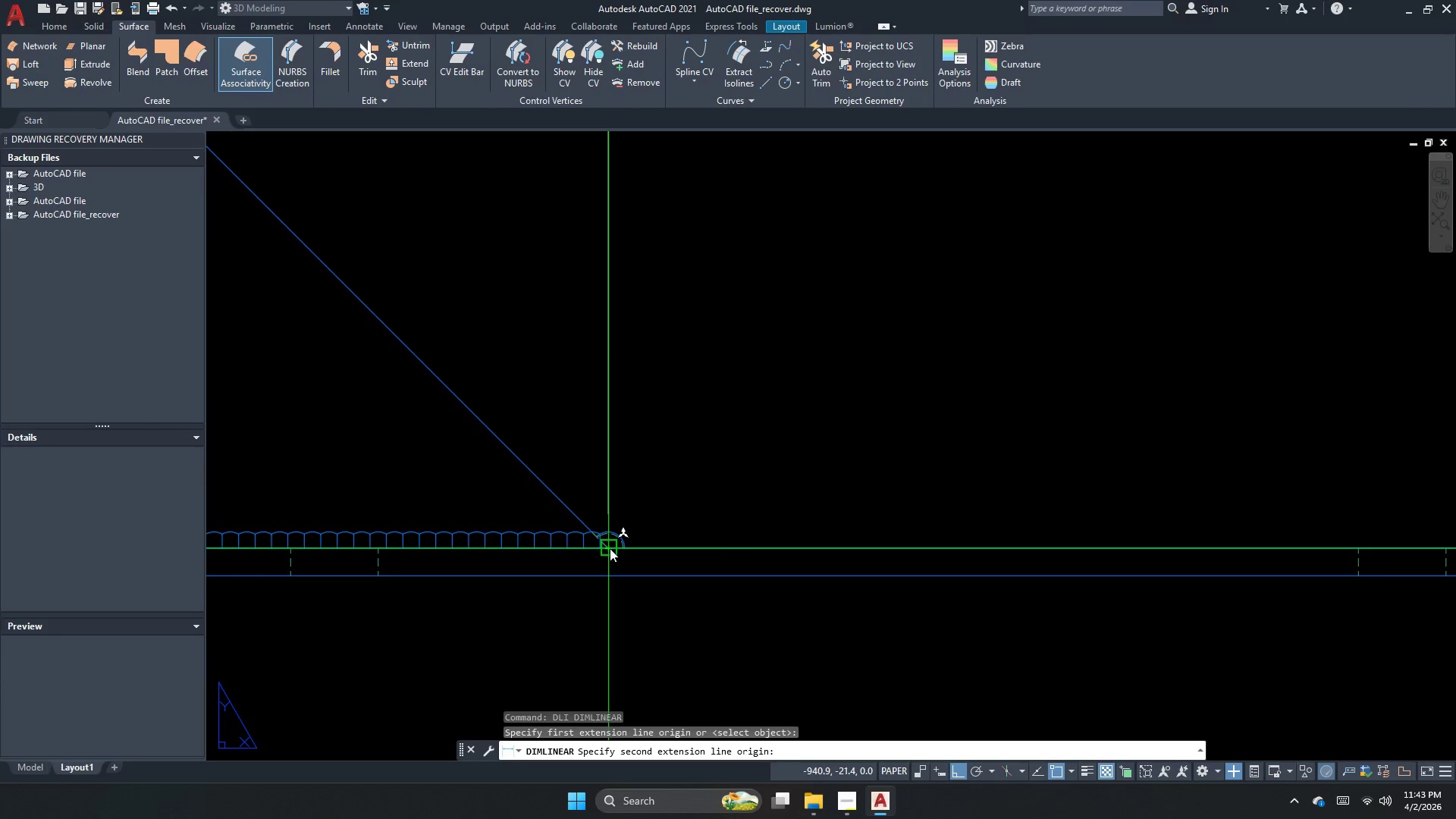 
left_click_drag(start_coordinate=[610, 548], to_coordinate=[620, 544])
 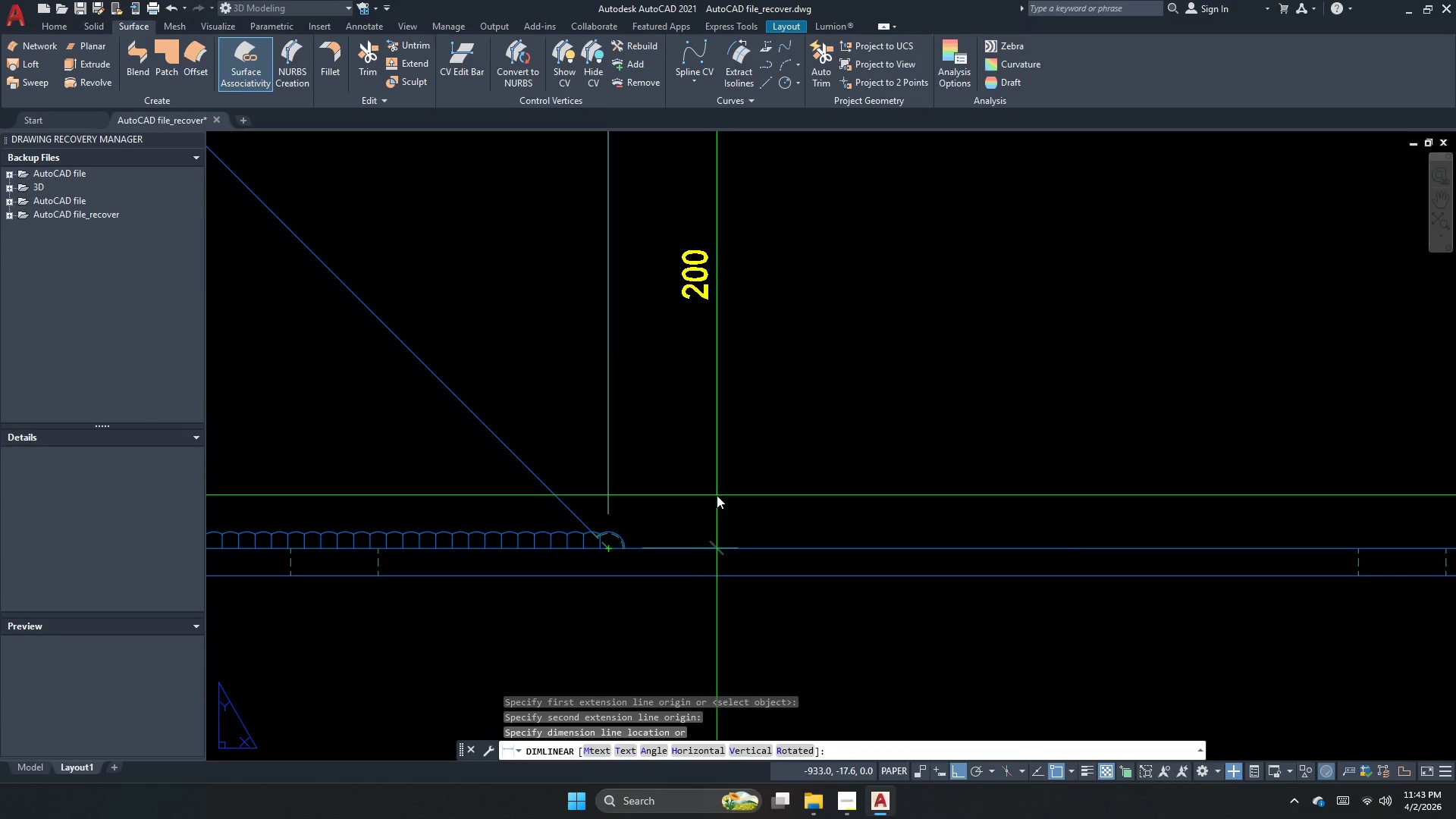 
scroll: coordinate [717, 495], scroll_direction: down, amount: 2.0
 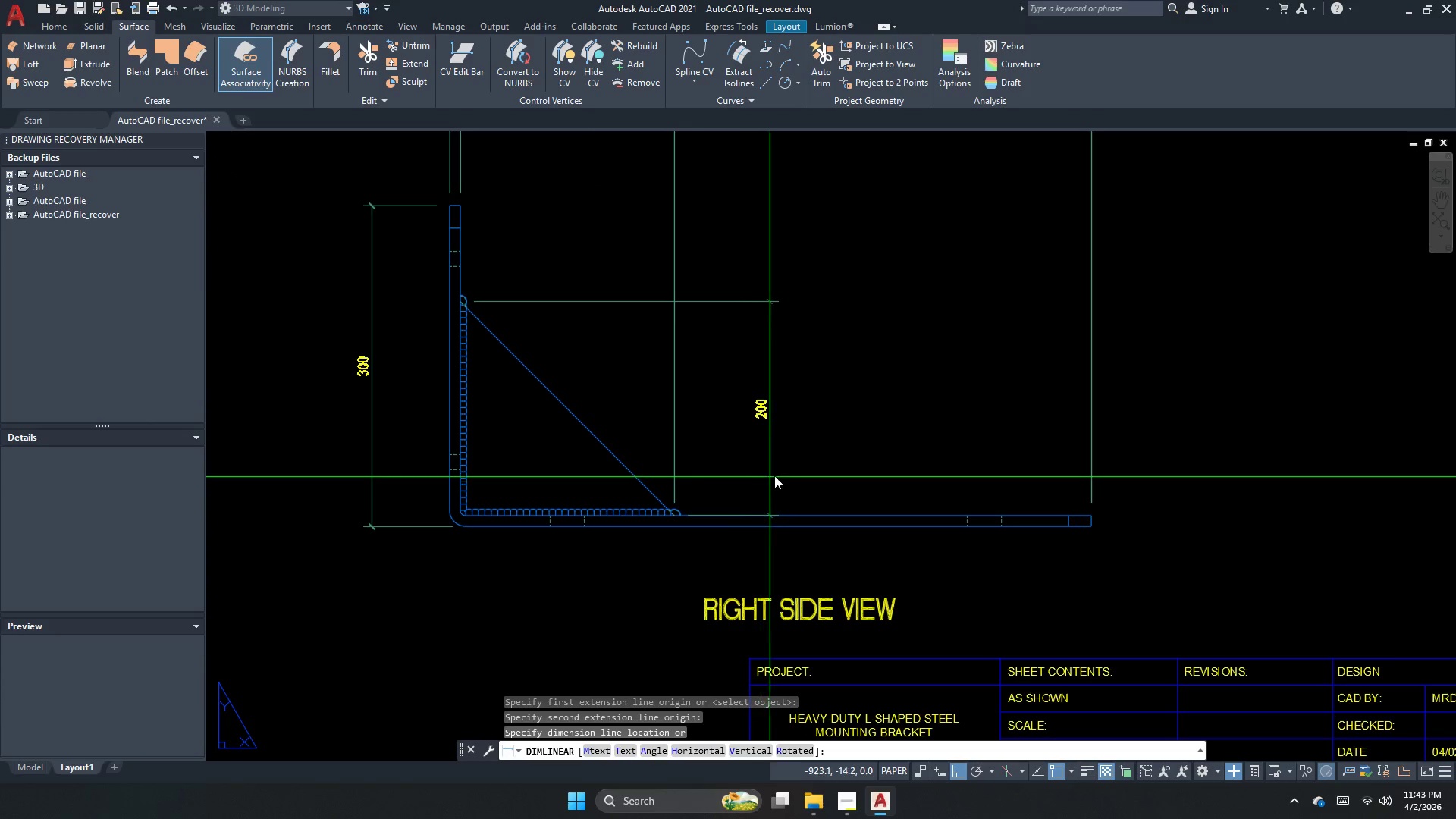 
left_click_drag(start_coordinate=[776, 475], to_coordinate=[769, 481])
 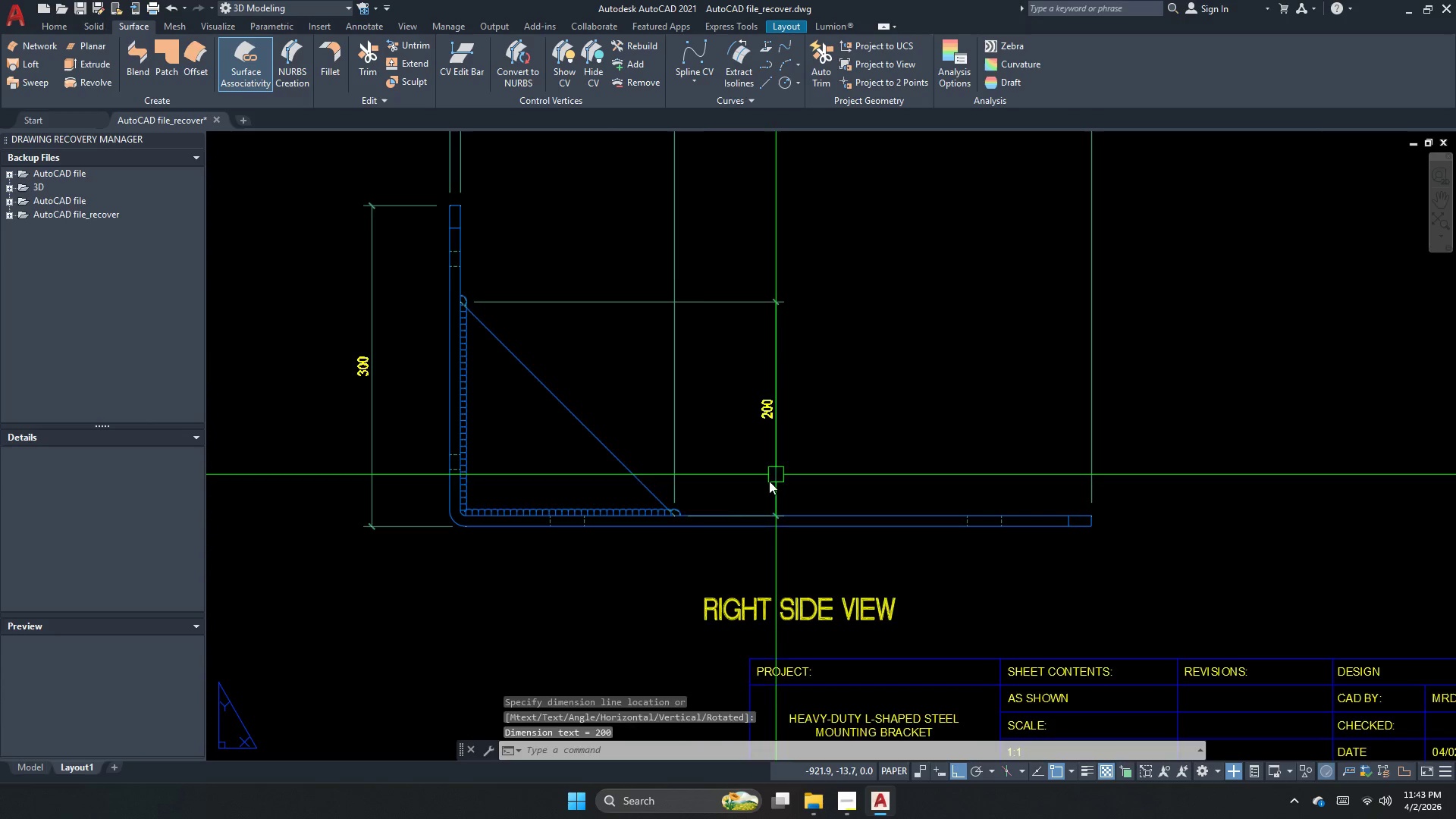 
key(Escape)
 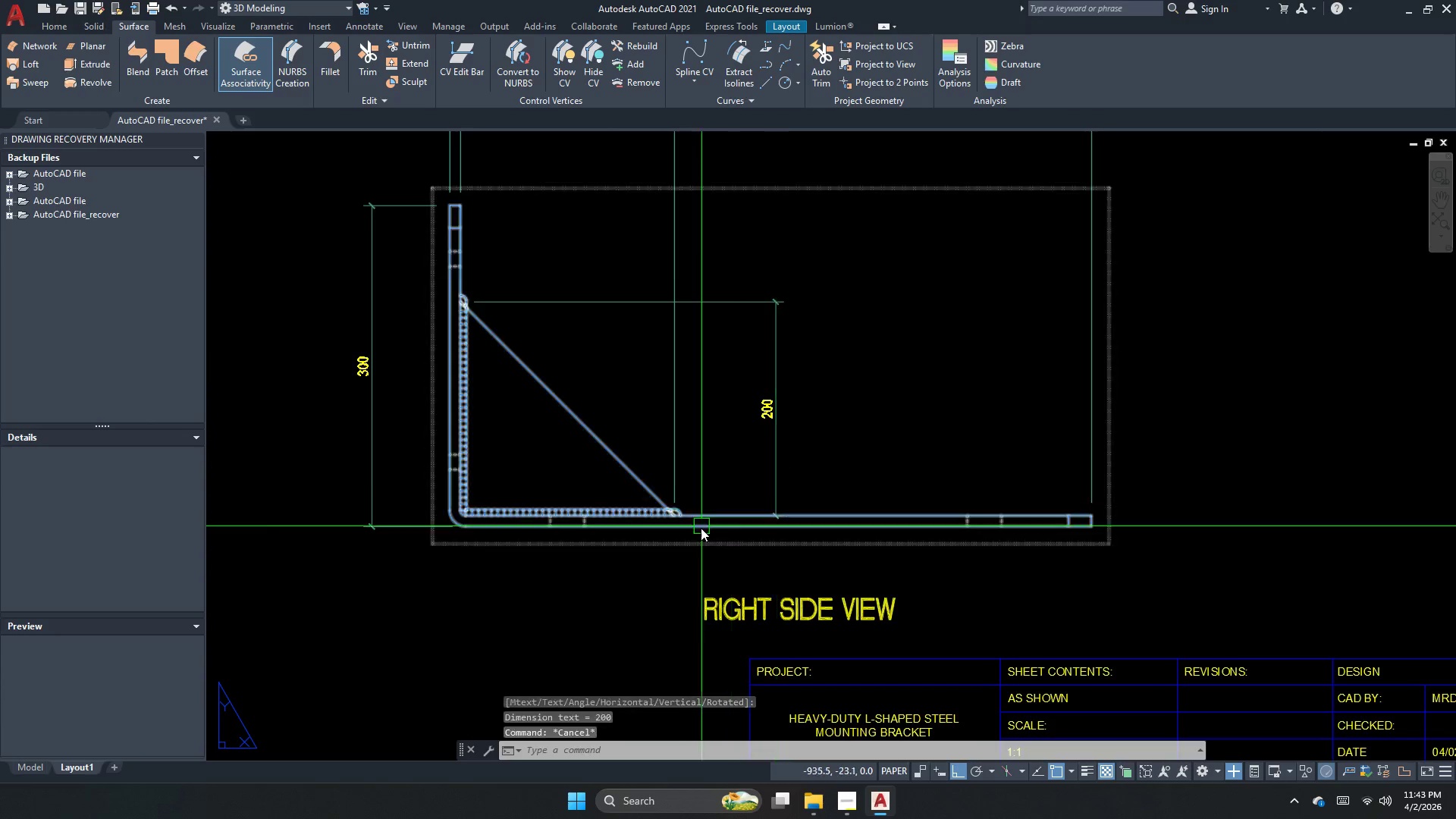 
scroll: coordinate [674, 564], scroll_direction: down, amount: 2.0
 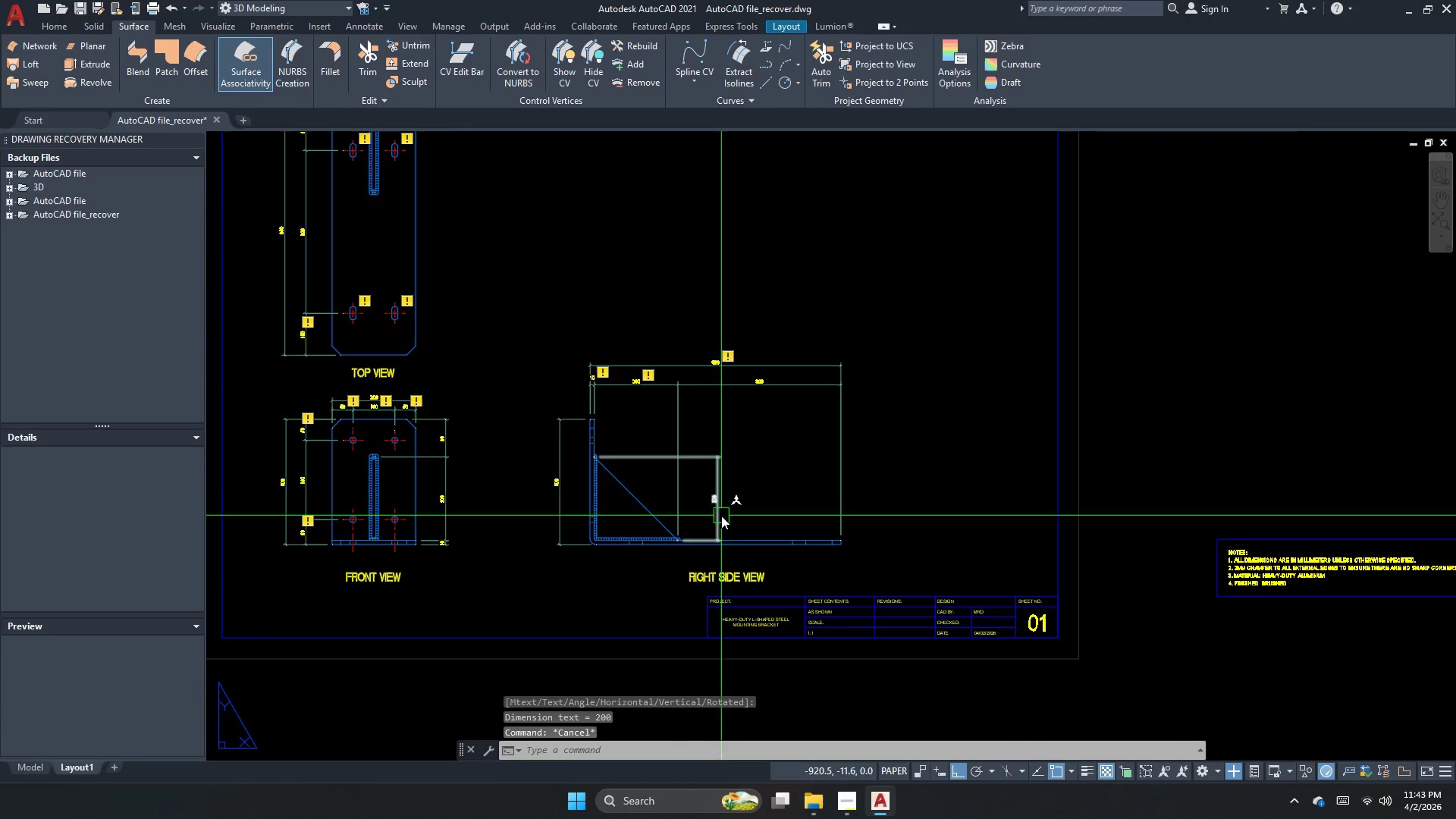 
key(Escape)
 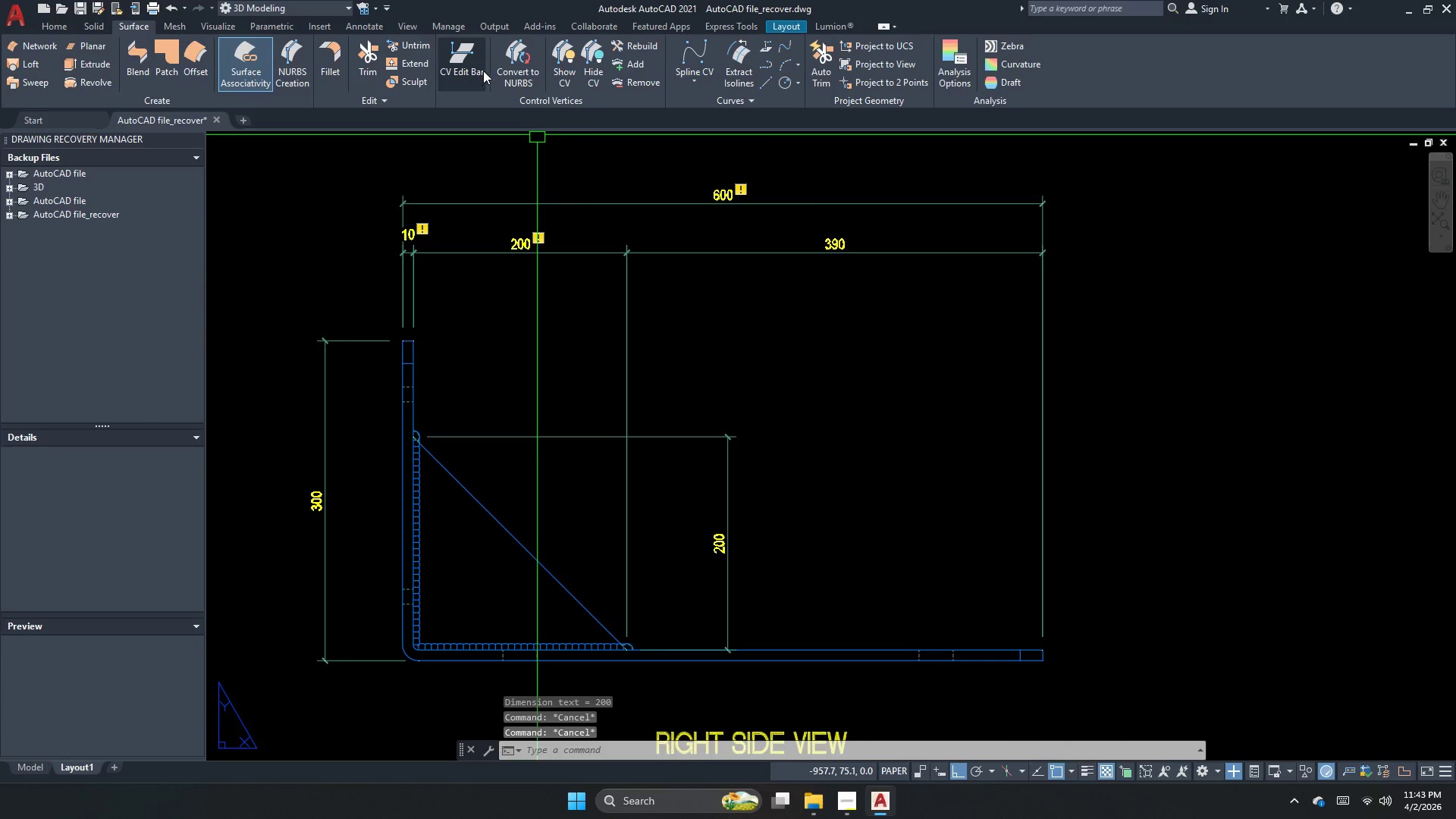 
scroll: coordinate [706, 463], scroll_direction: up, amount: 2.0
 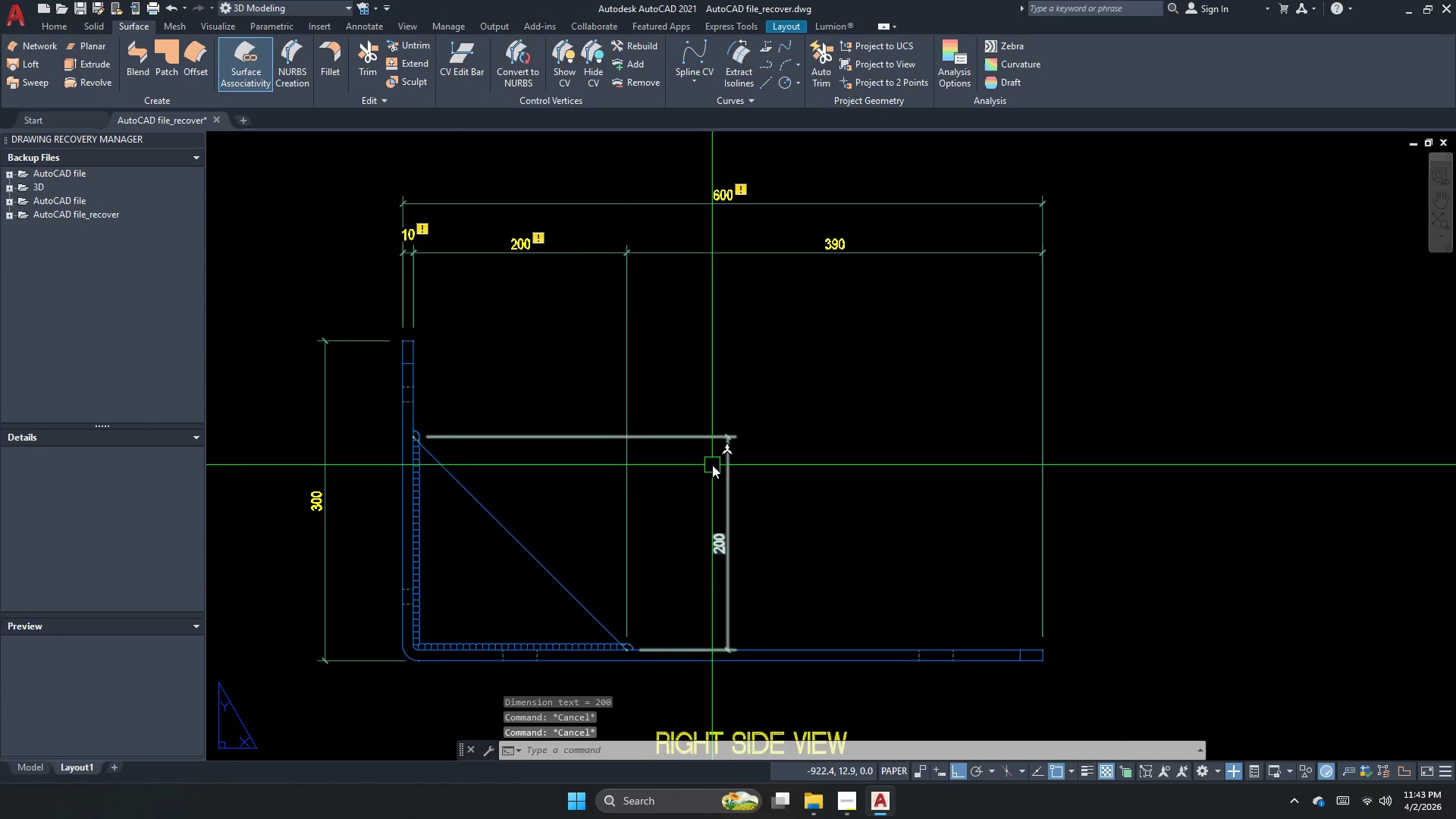 
left_click([329, 25])
 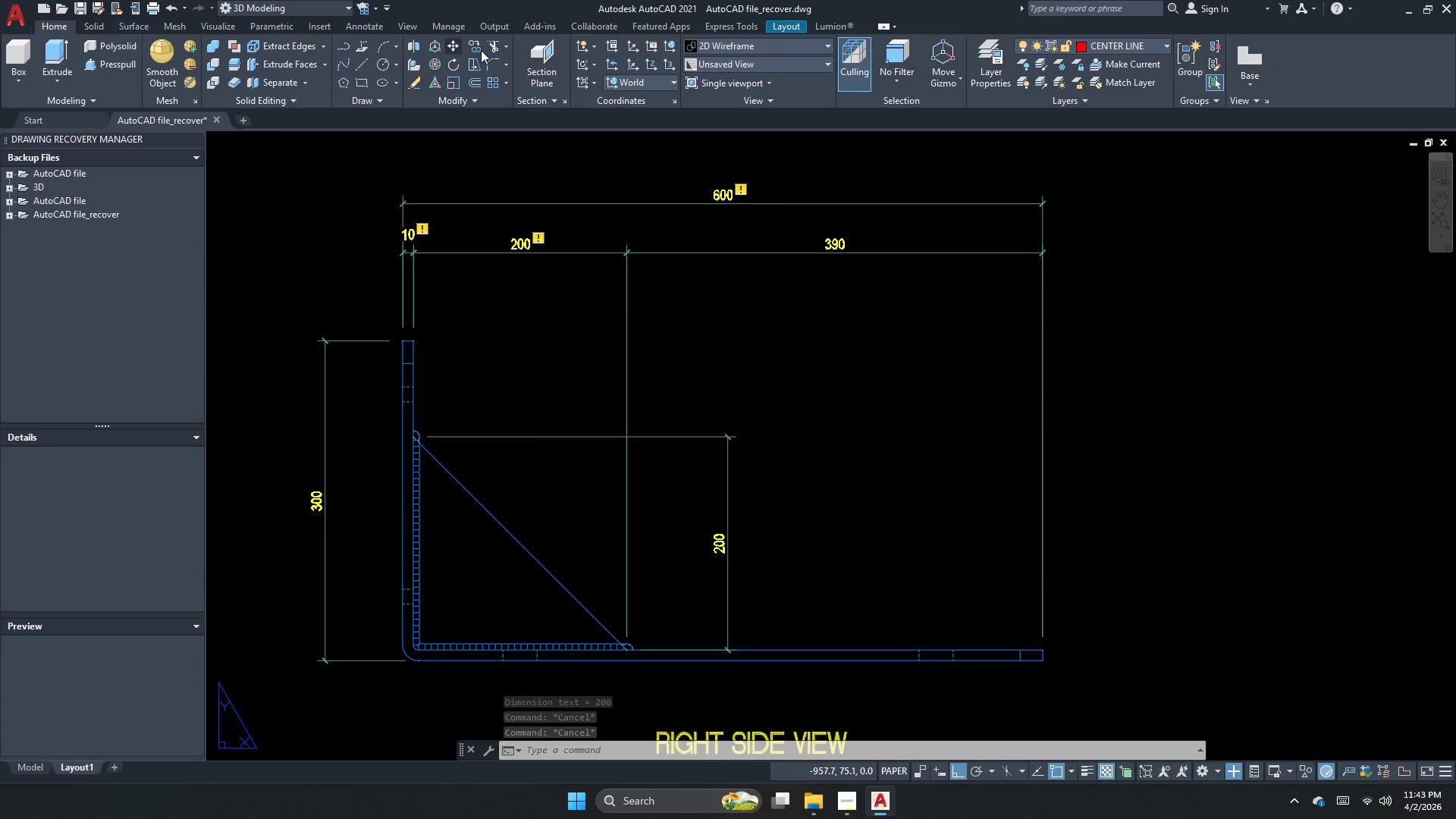 
left_click([102, 31])
 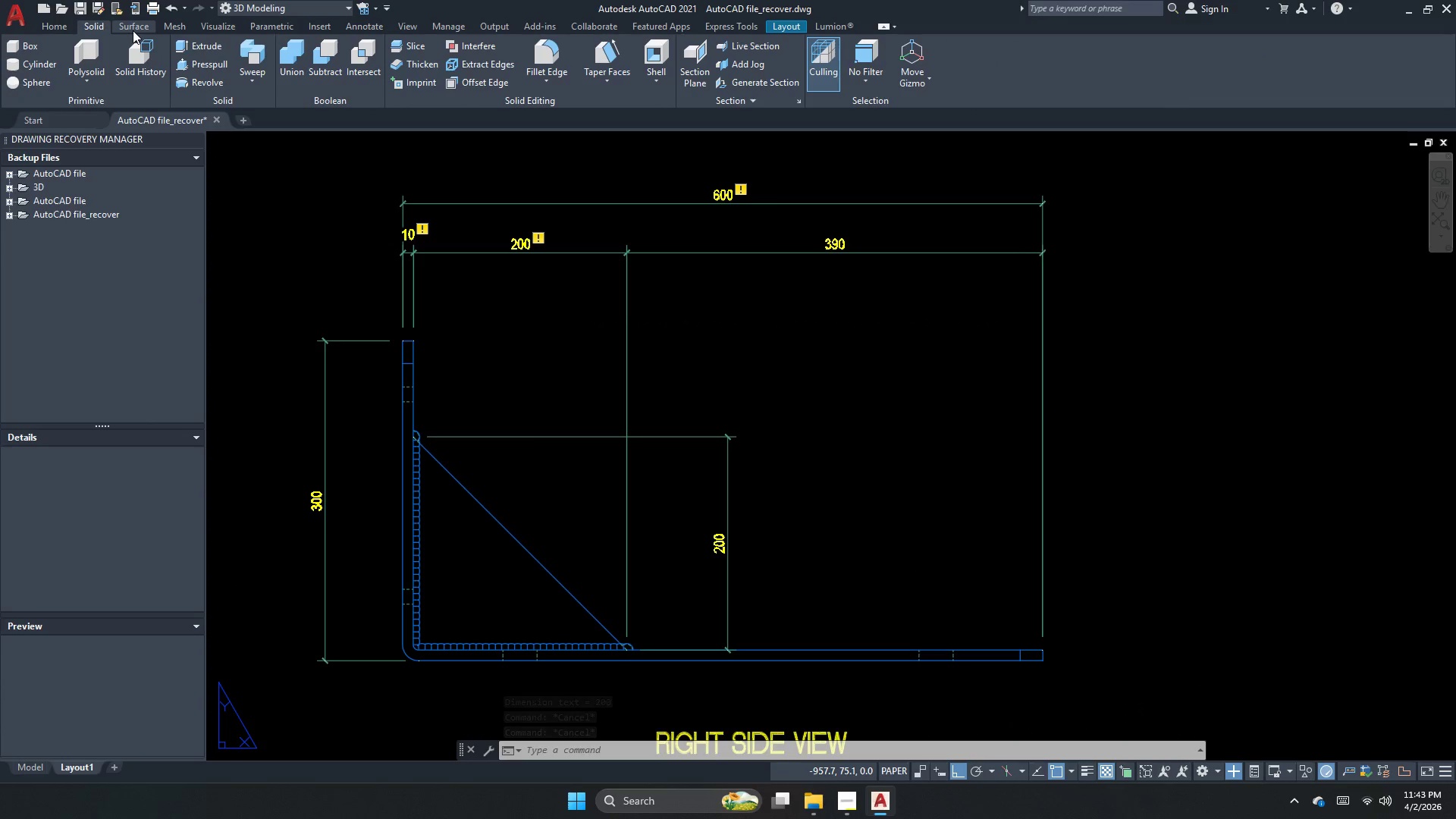 
left_click([133, 30])
 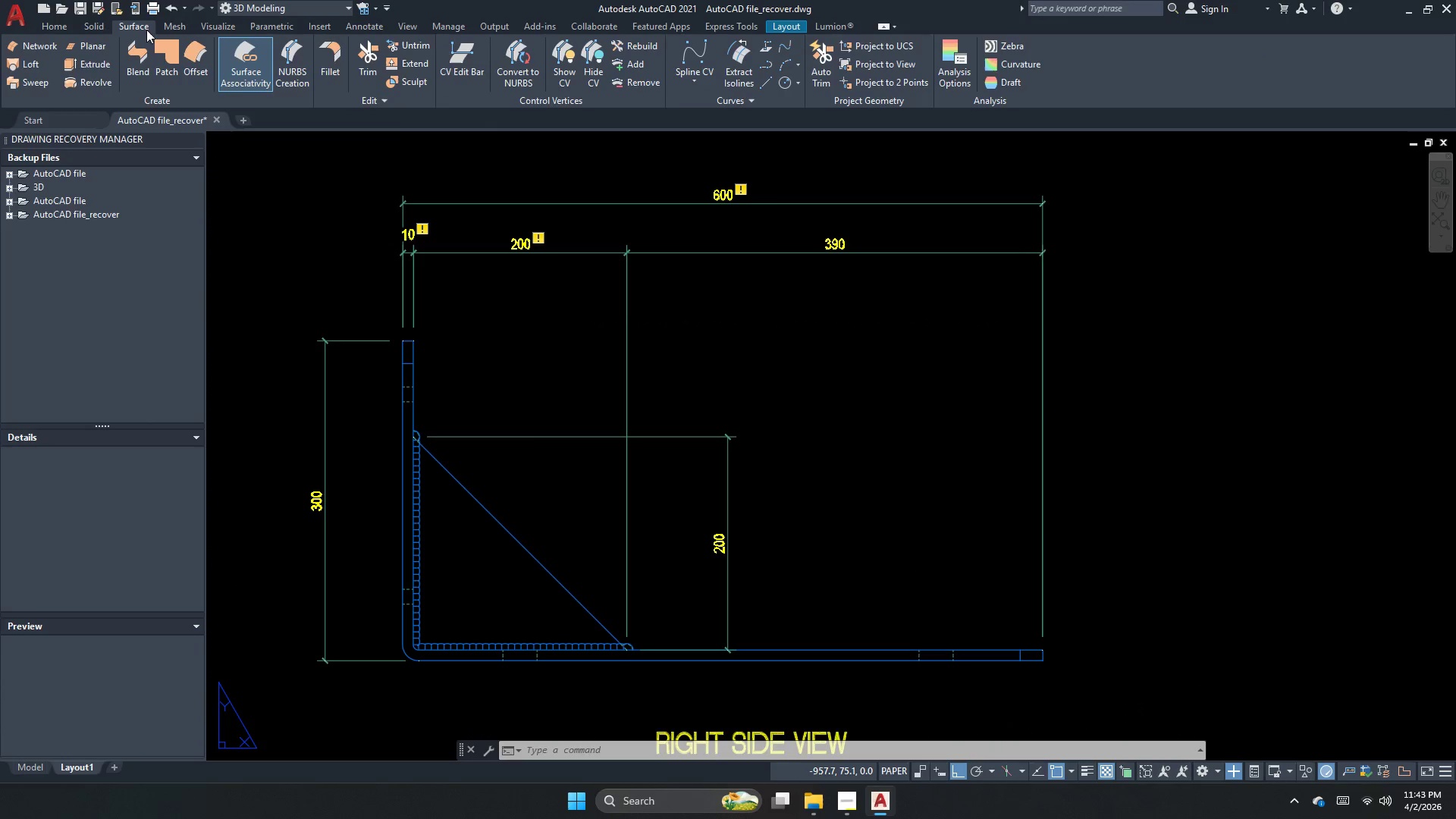 
left_click([165, 30])
 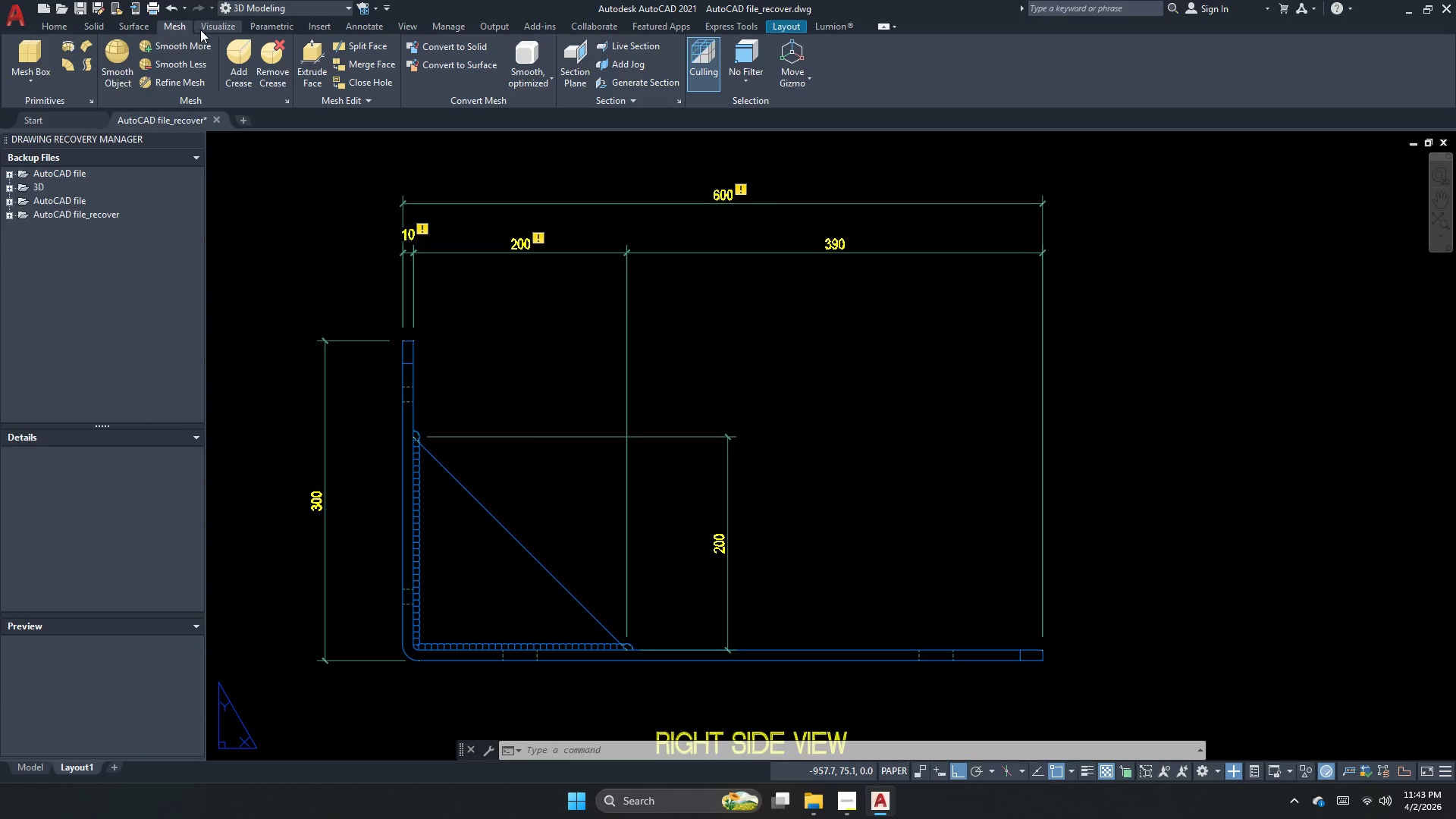 
left_click([216, 30])
 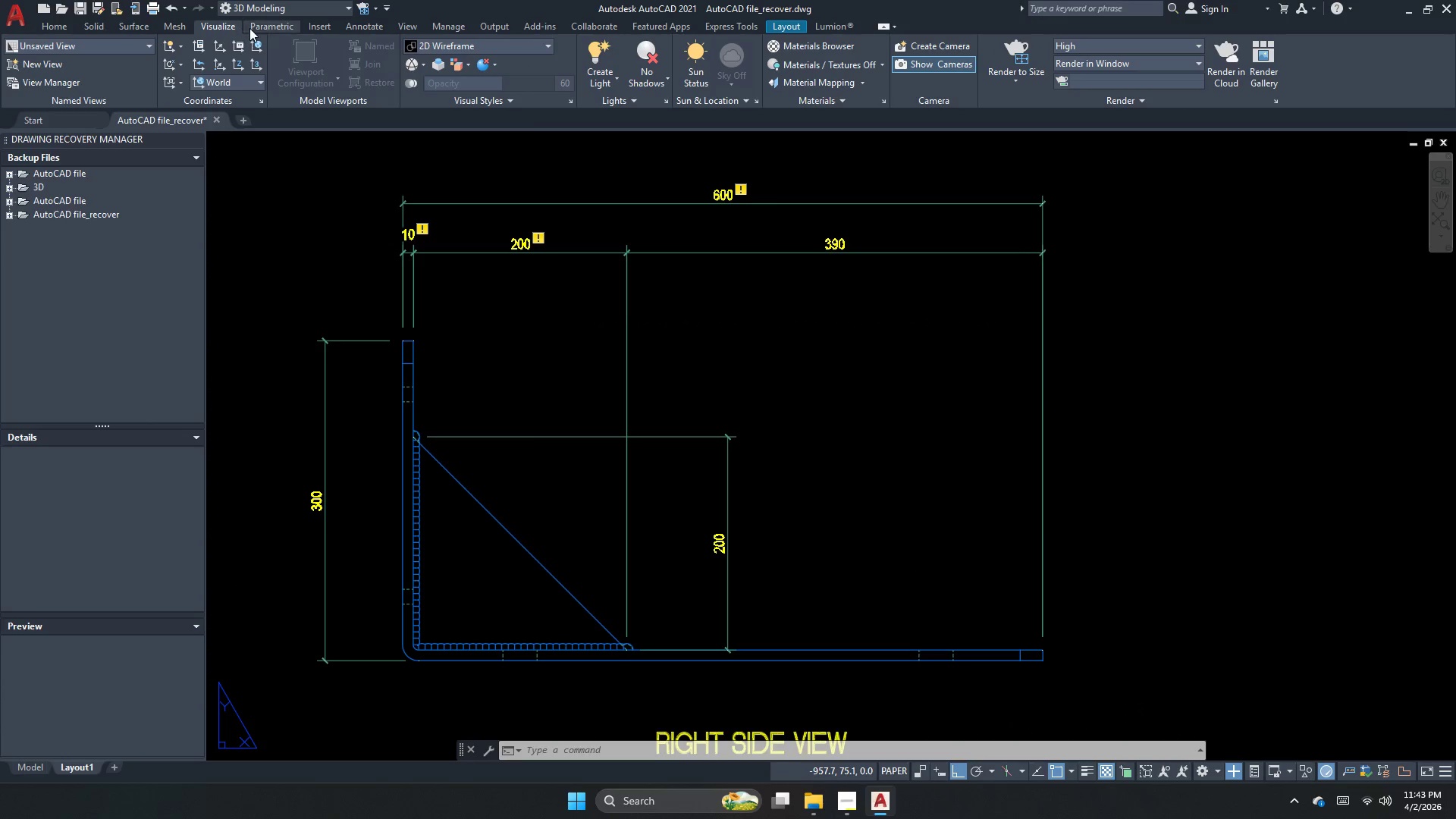 
left_click([275, 28])
 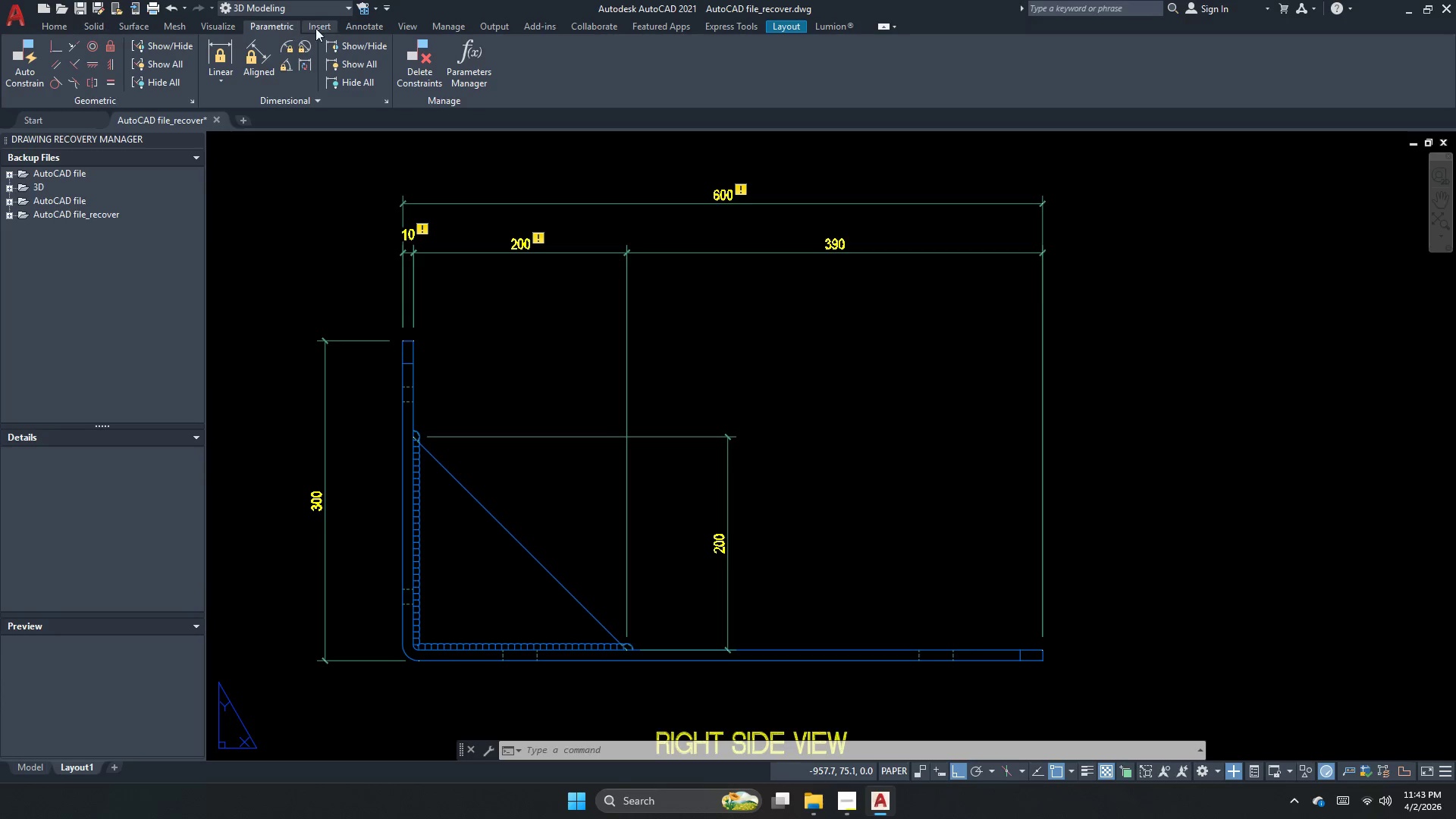 
left_click([321, 28])
 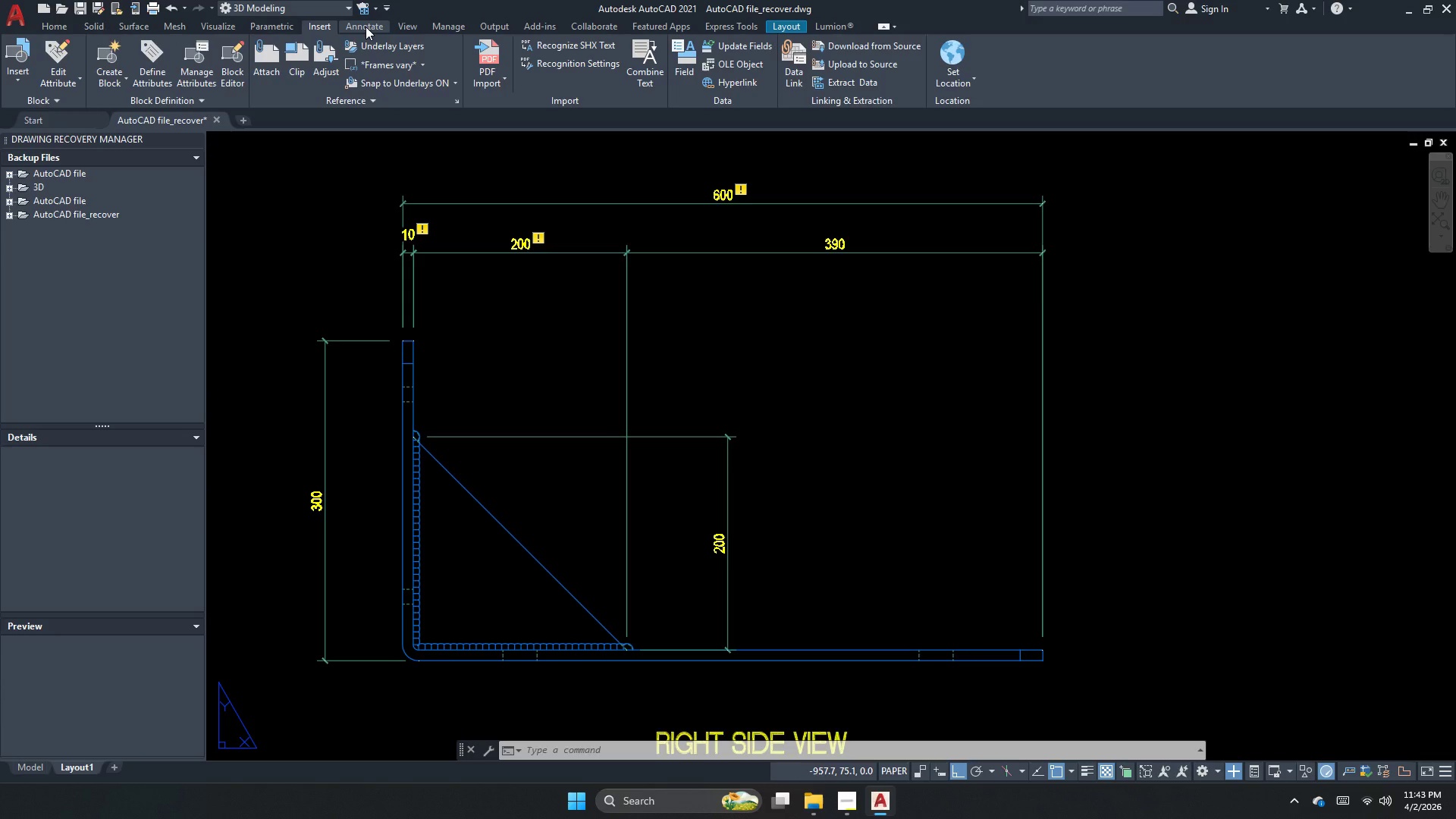 
left_click([366, 27])
 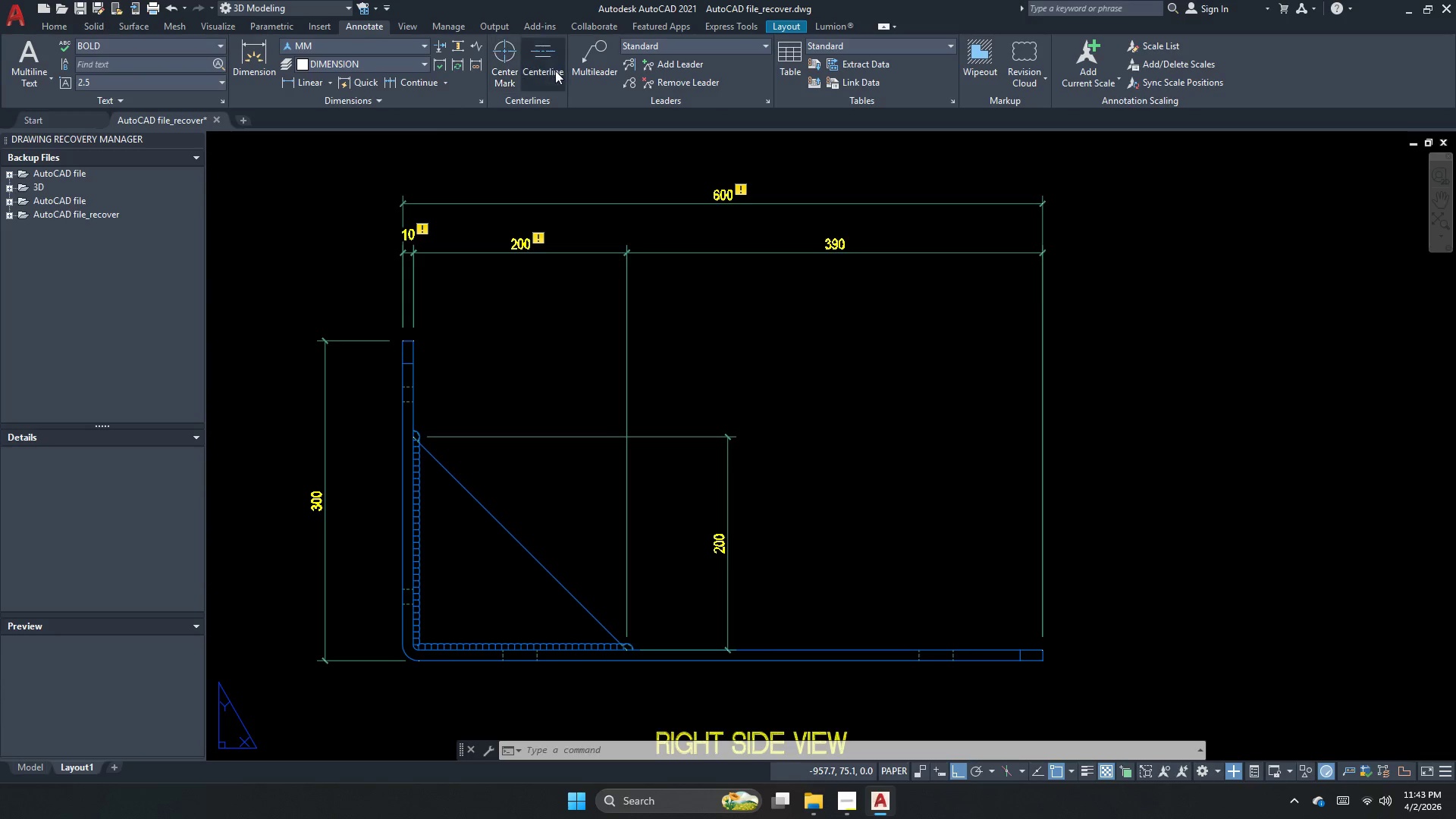 
left_click([538, 69])
 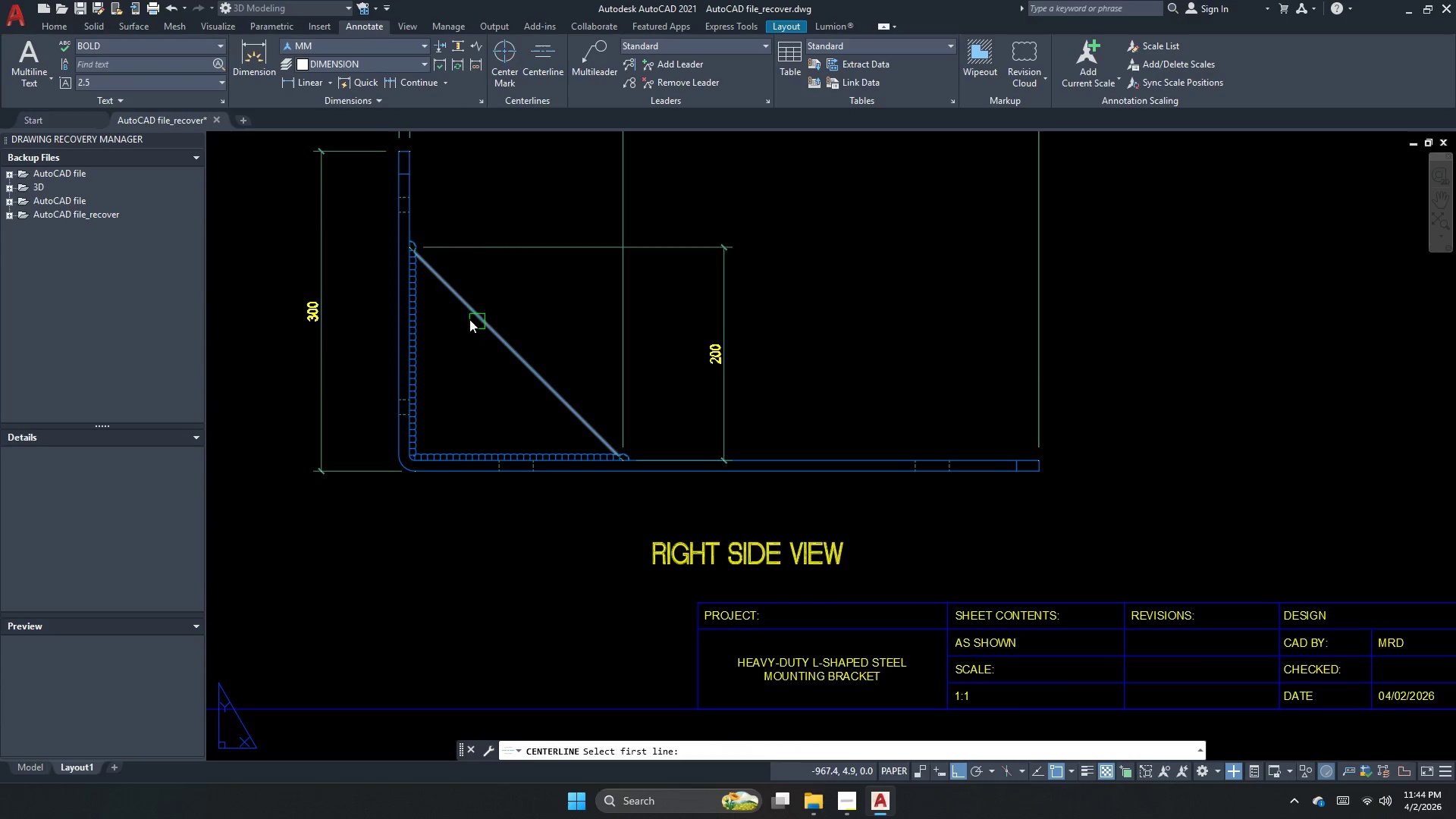 
left_click_drag(start_coordinate=[407, 240], to_coordinate=[407, 244])
 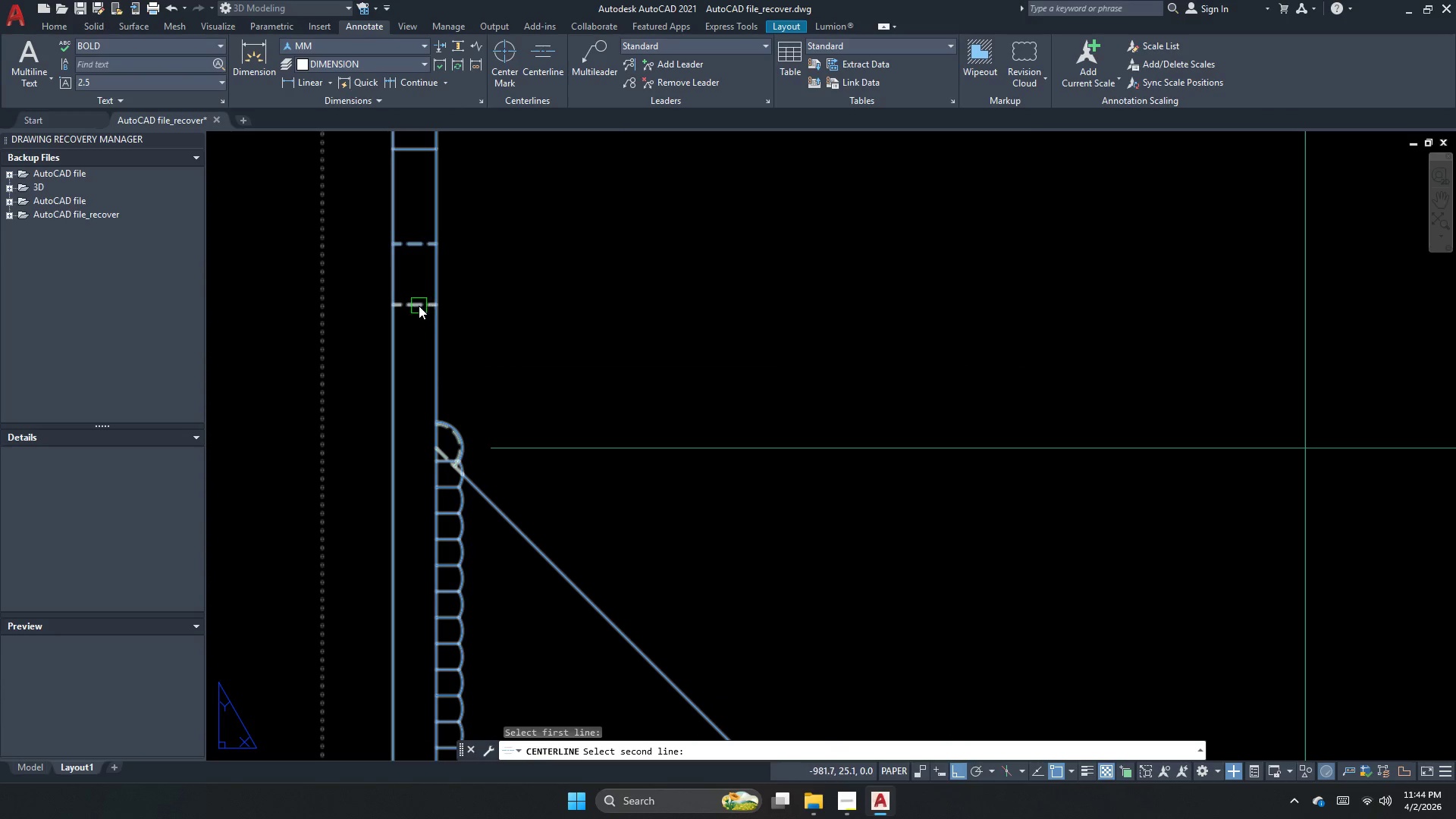 
scroll: coordinate [401, 229], scroll_direction: up, amount: 3.0
 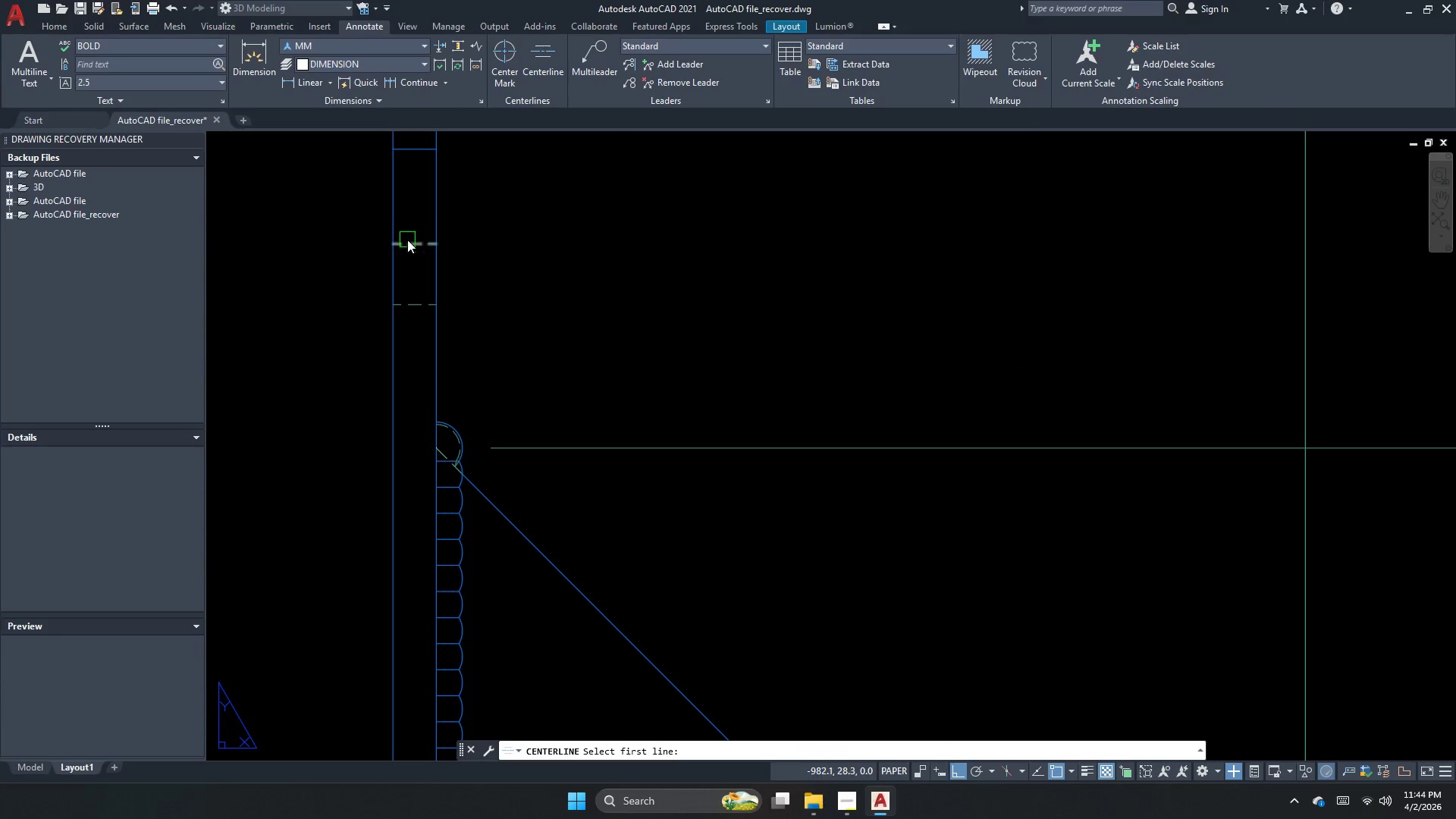 
left_click([419, 306])
 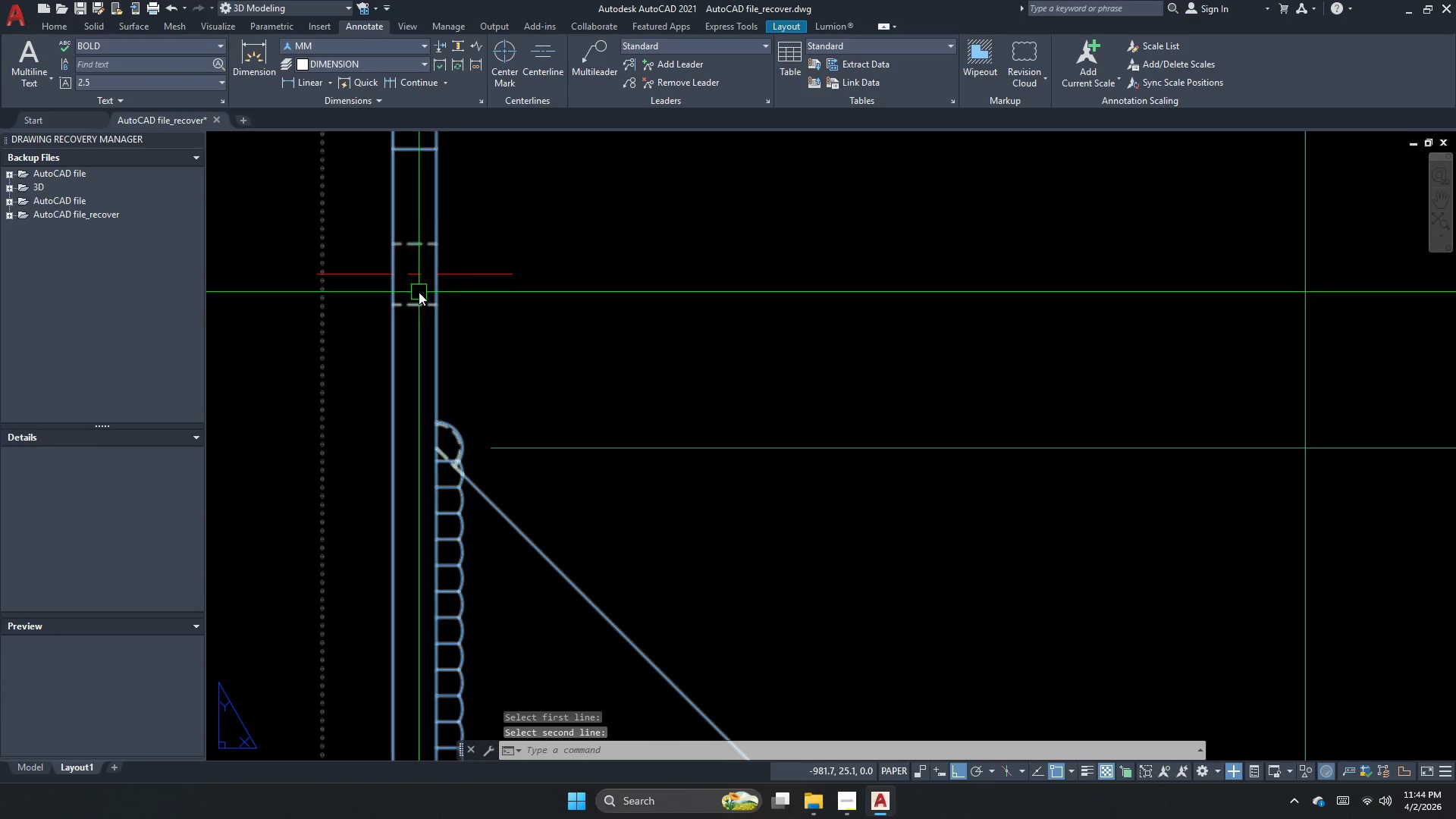 
scroll: coordinate [434, 211], scroll_direction: down, amount: 2.0
 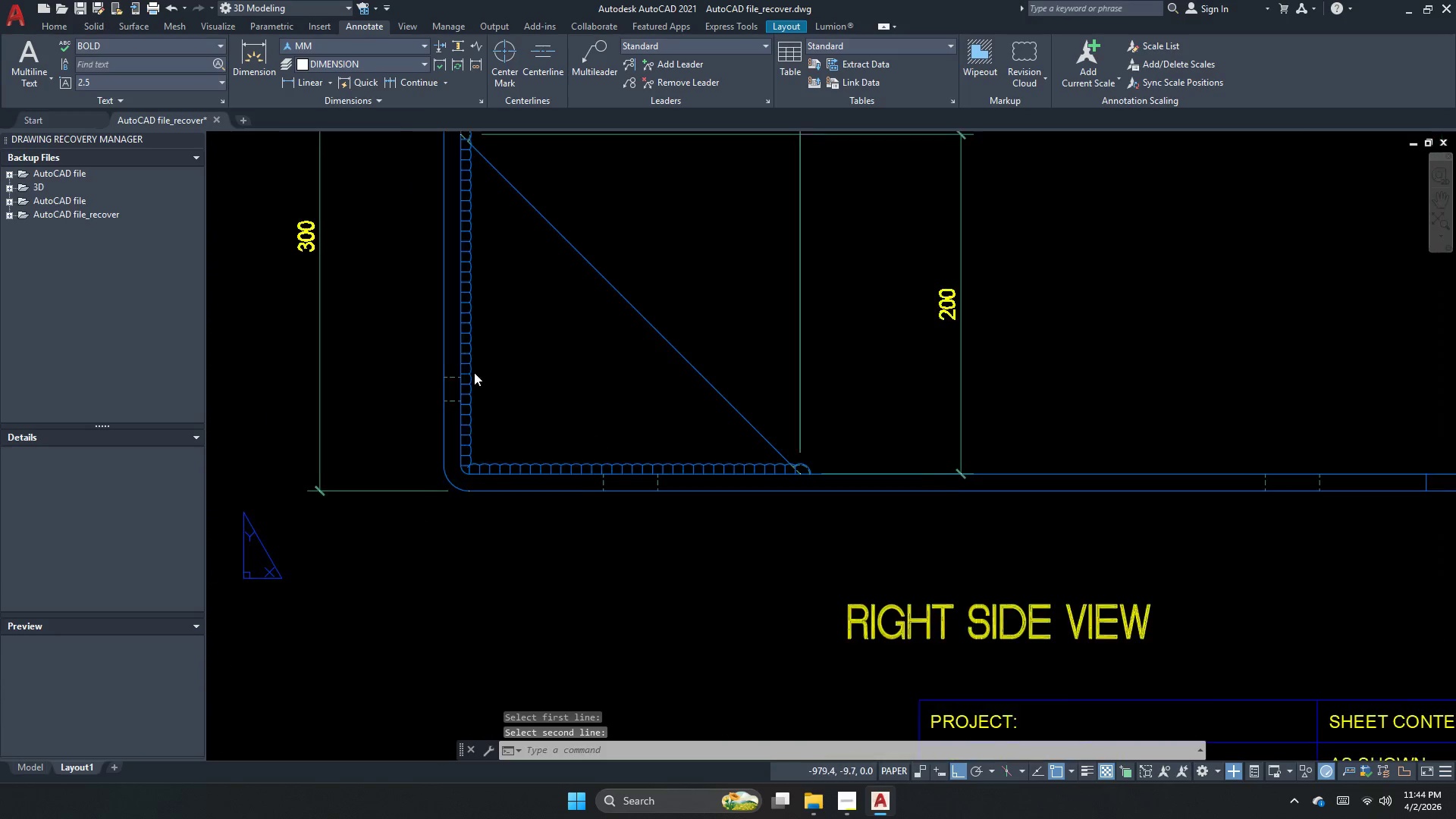 
scroll: coordinate [441, 450], scroll_direction: up, amount: 1.0
 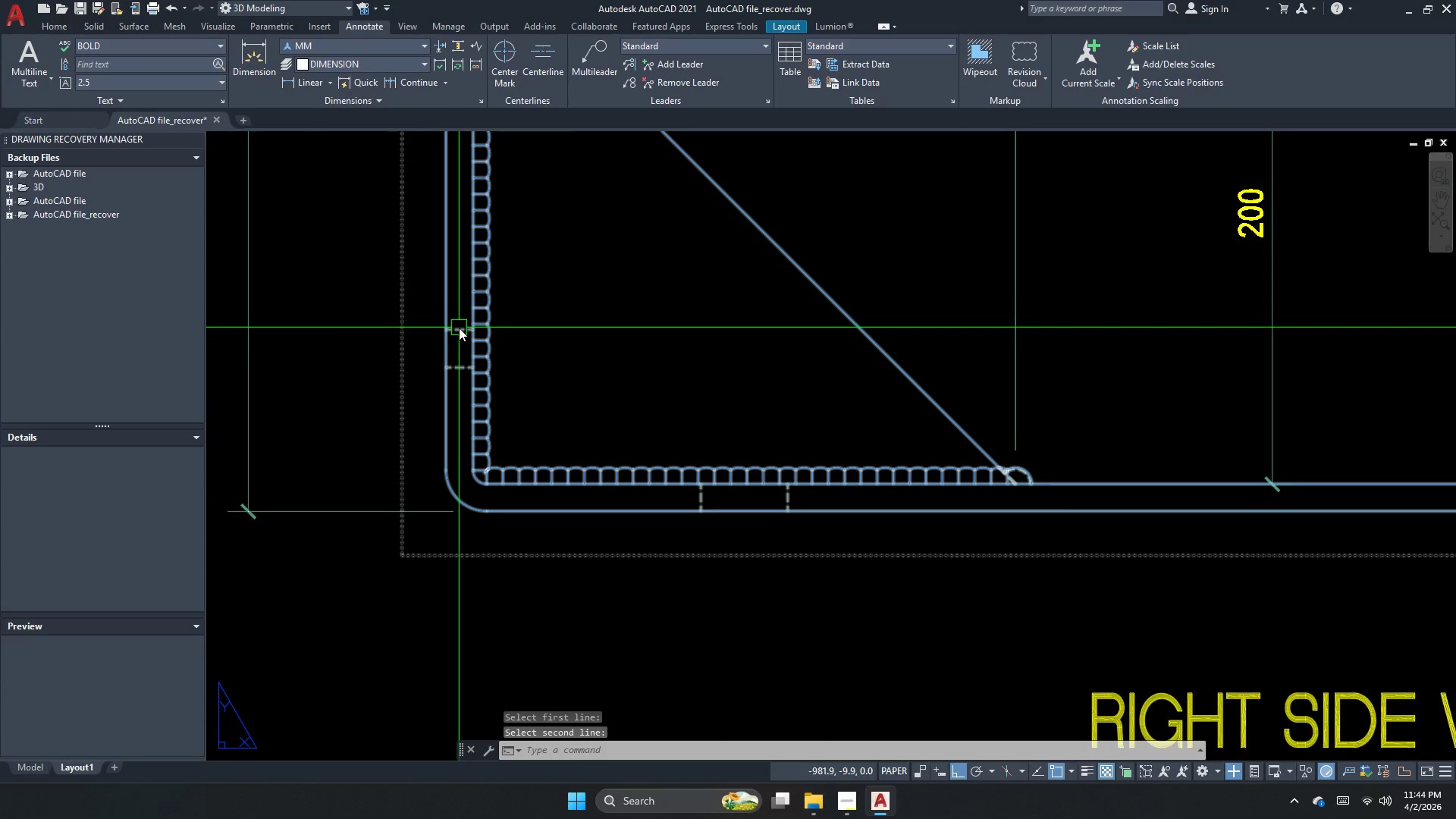 
key(Space)
 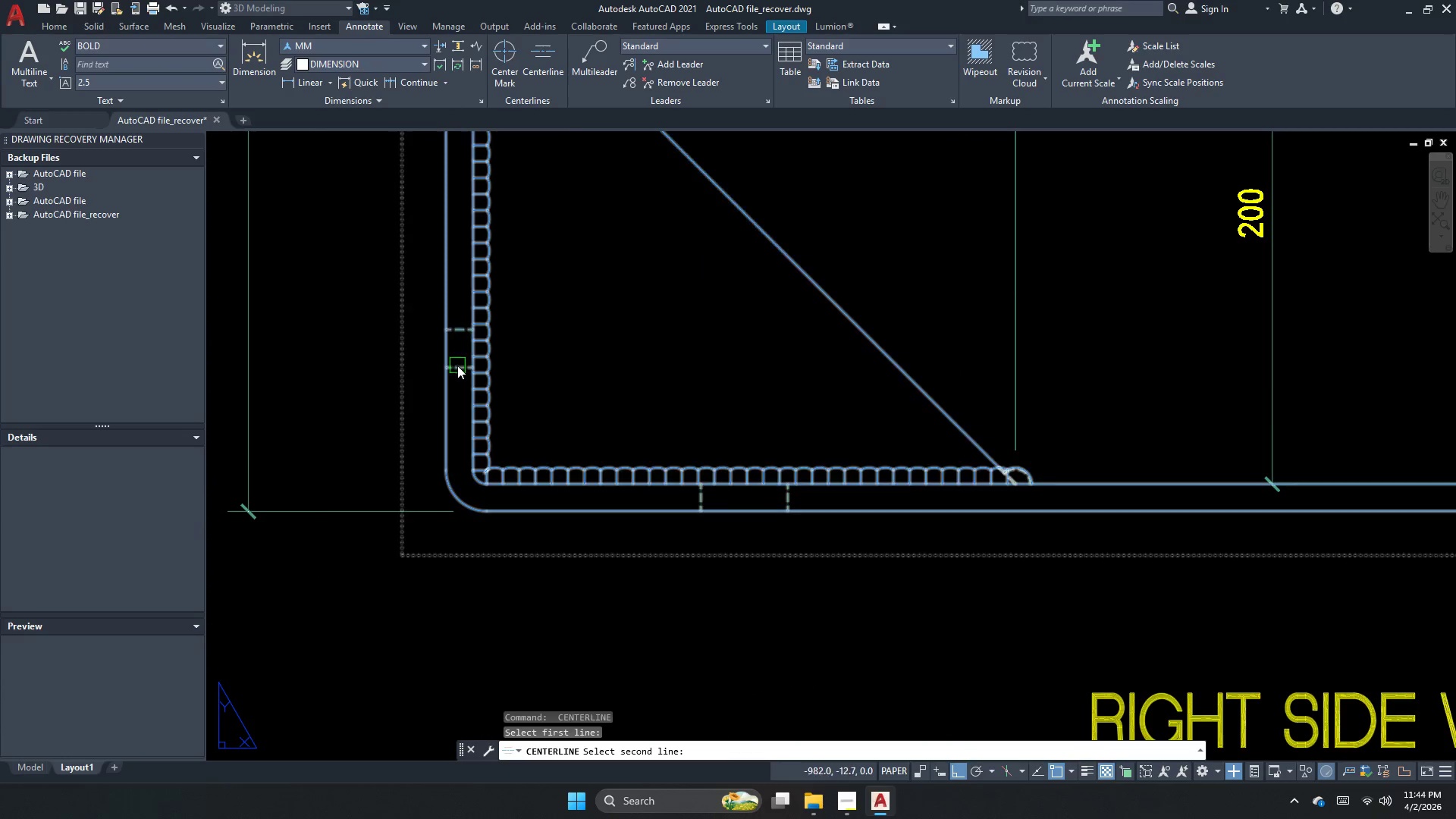 
double_click([457, 366])
 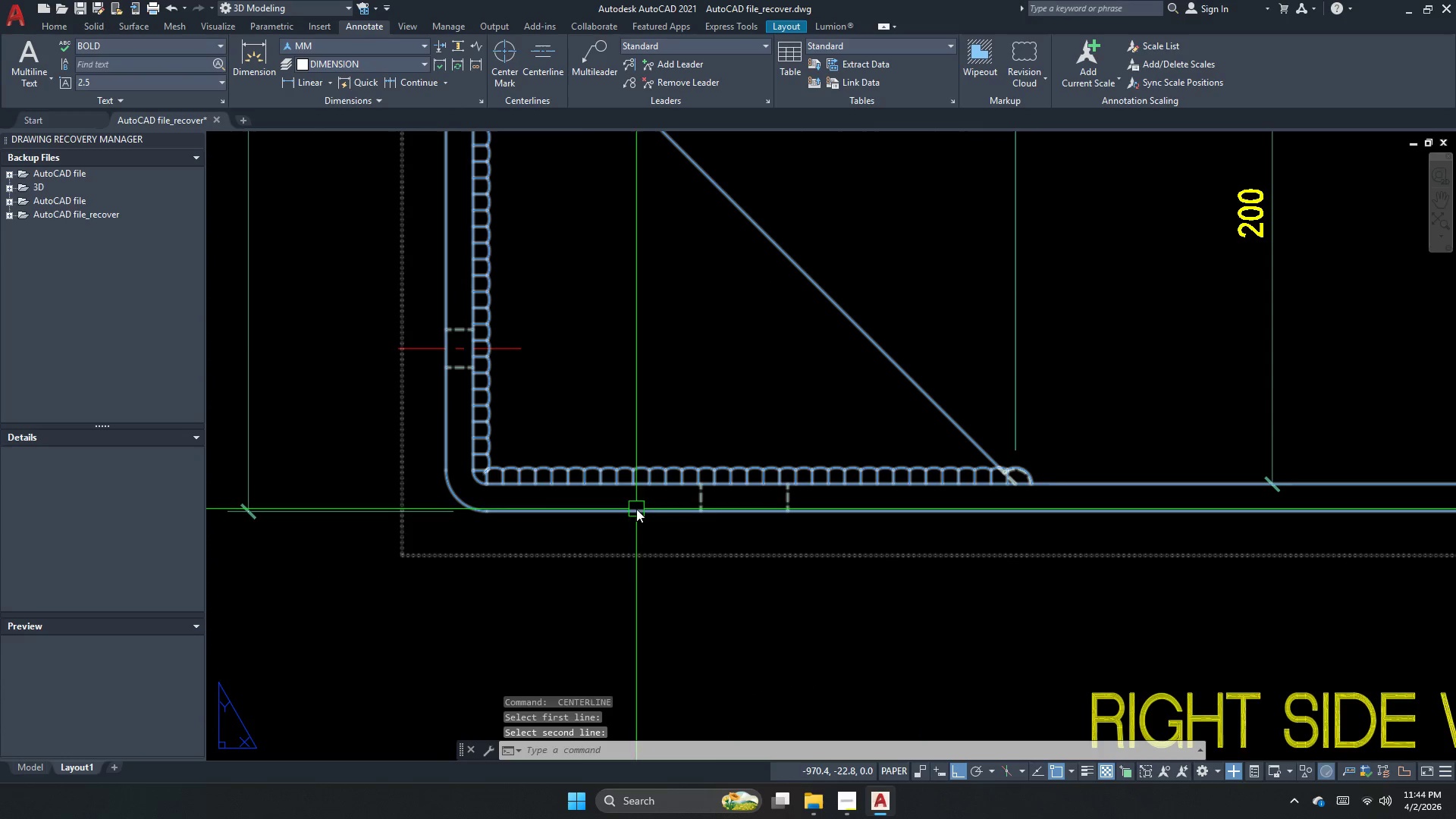 
key(Escape)
 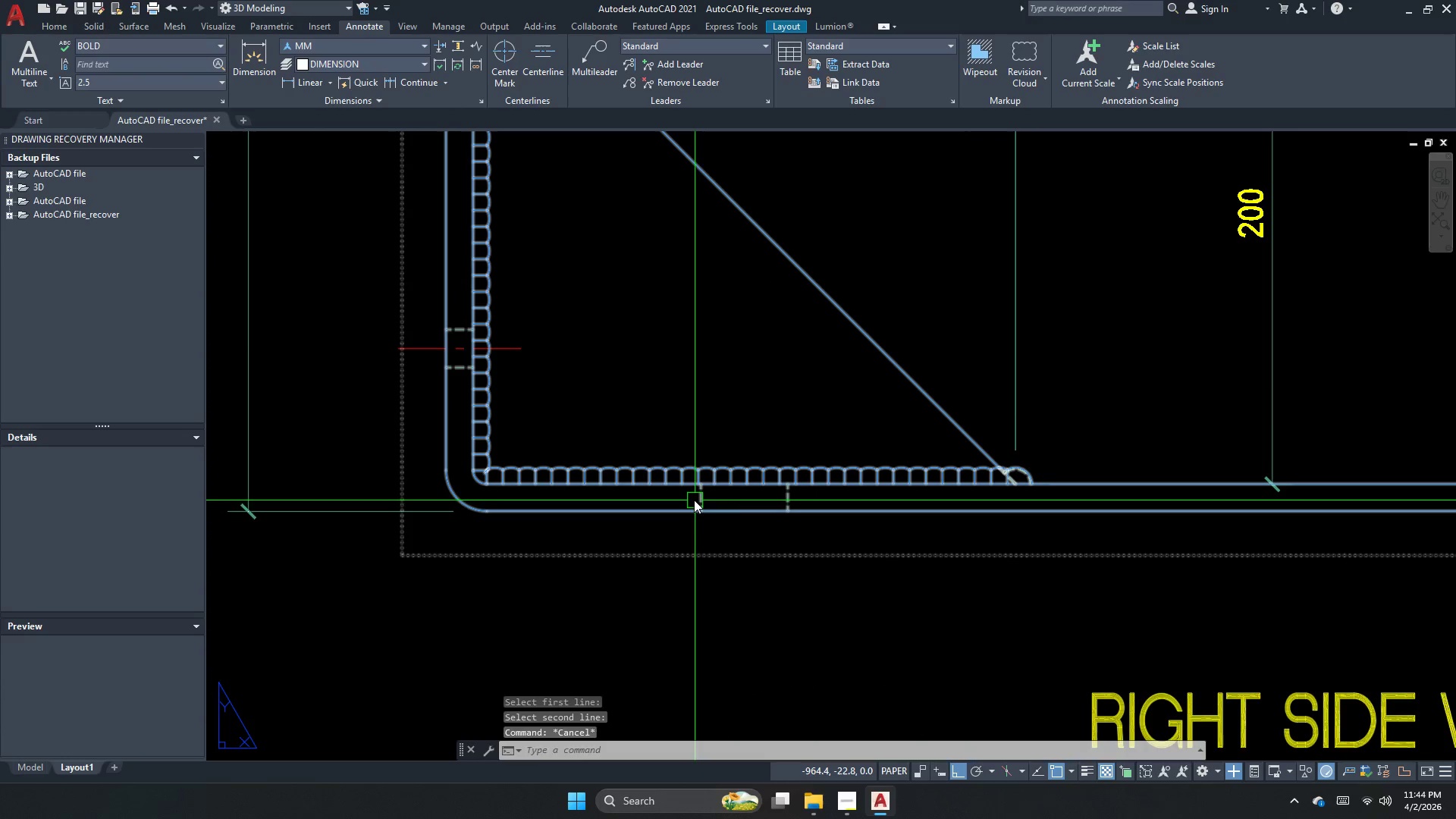 
key(Space)
 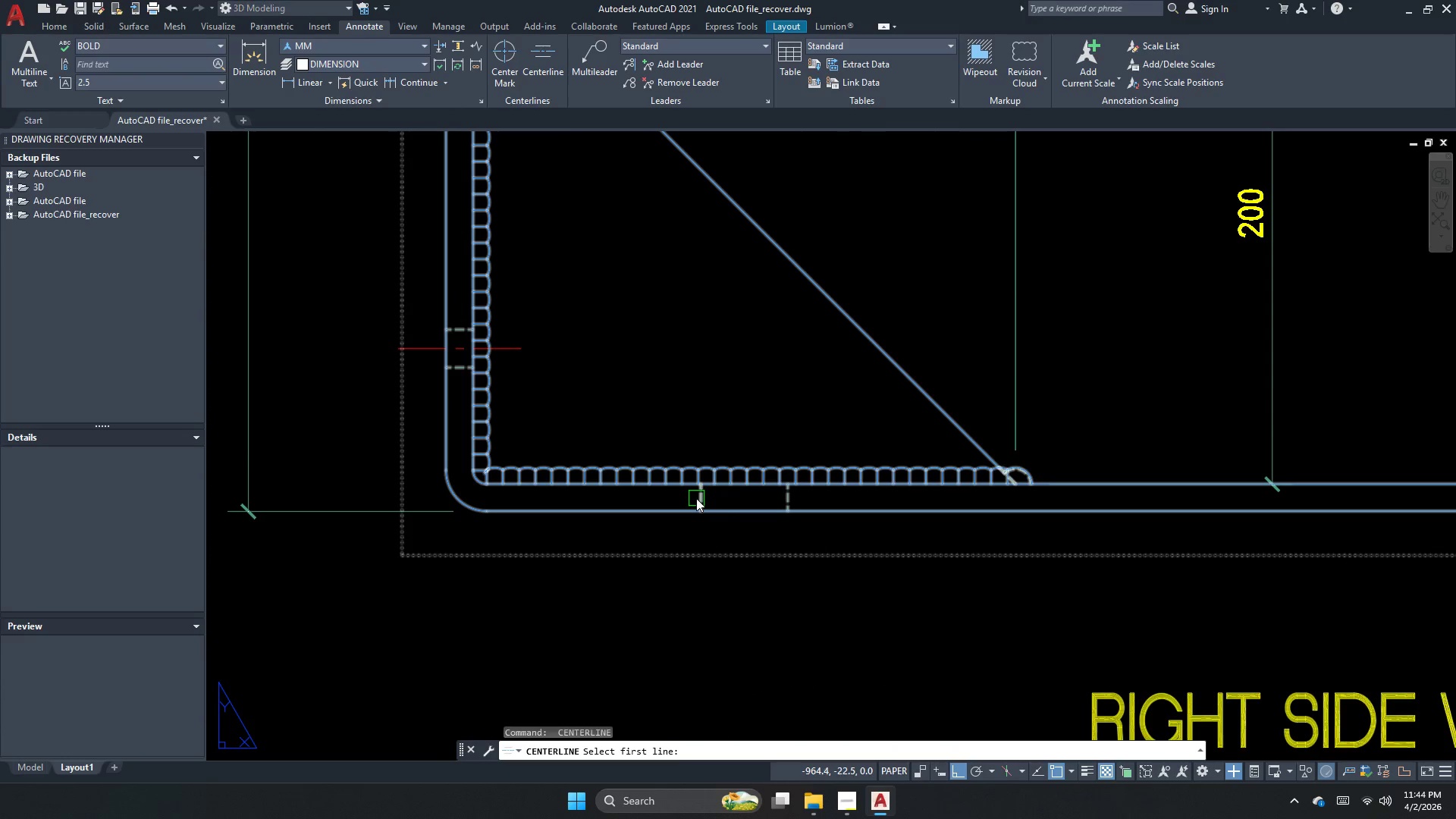 
left_click([696, 498])
 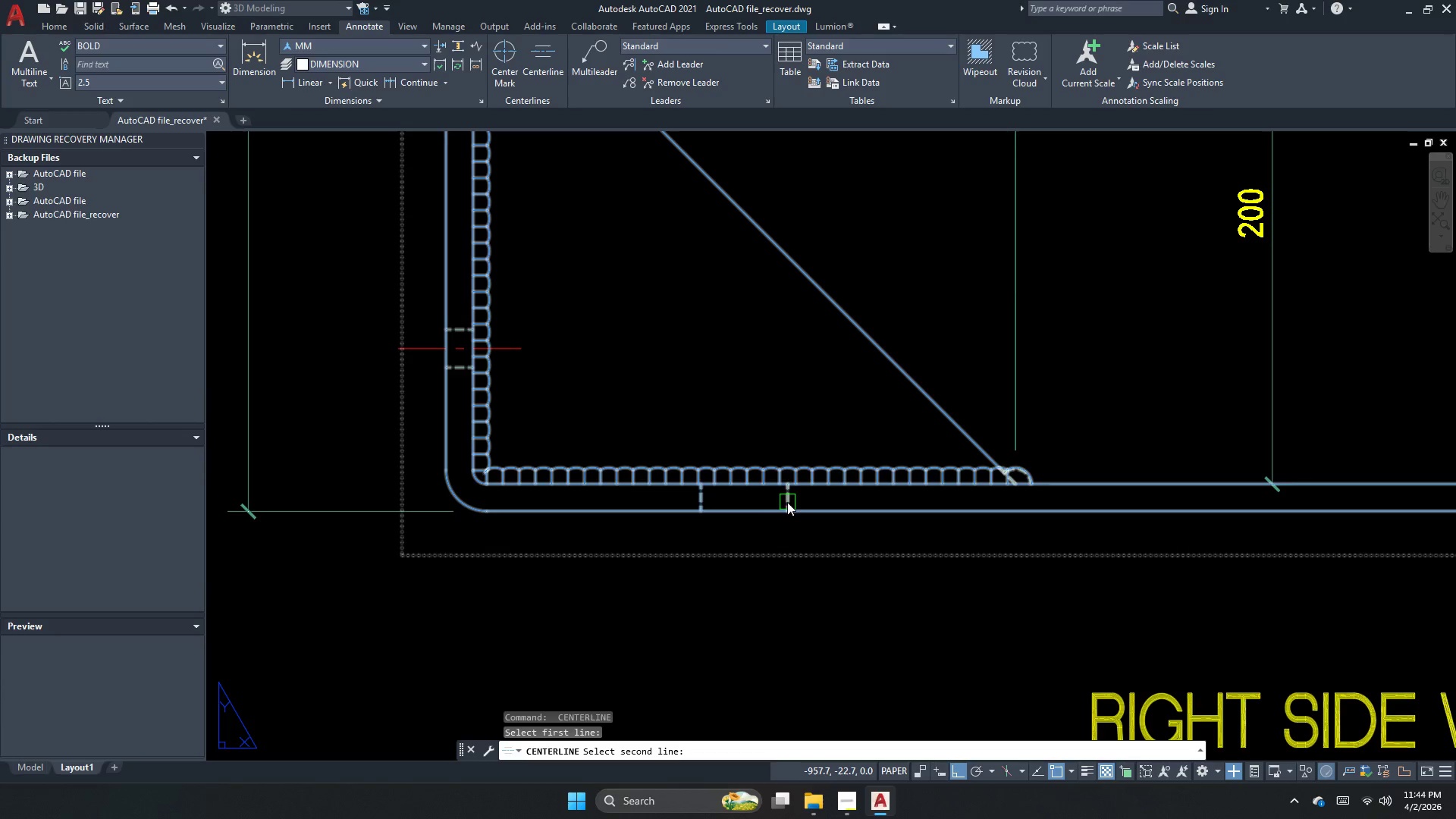 
left_click([792, 501])
 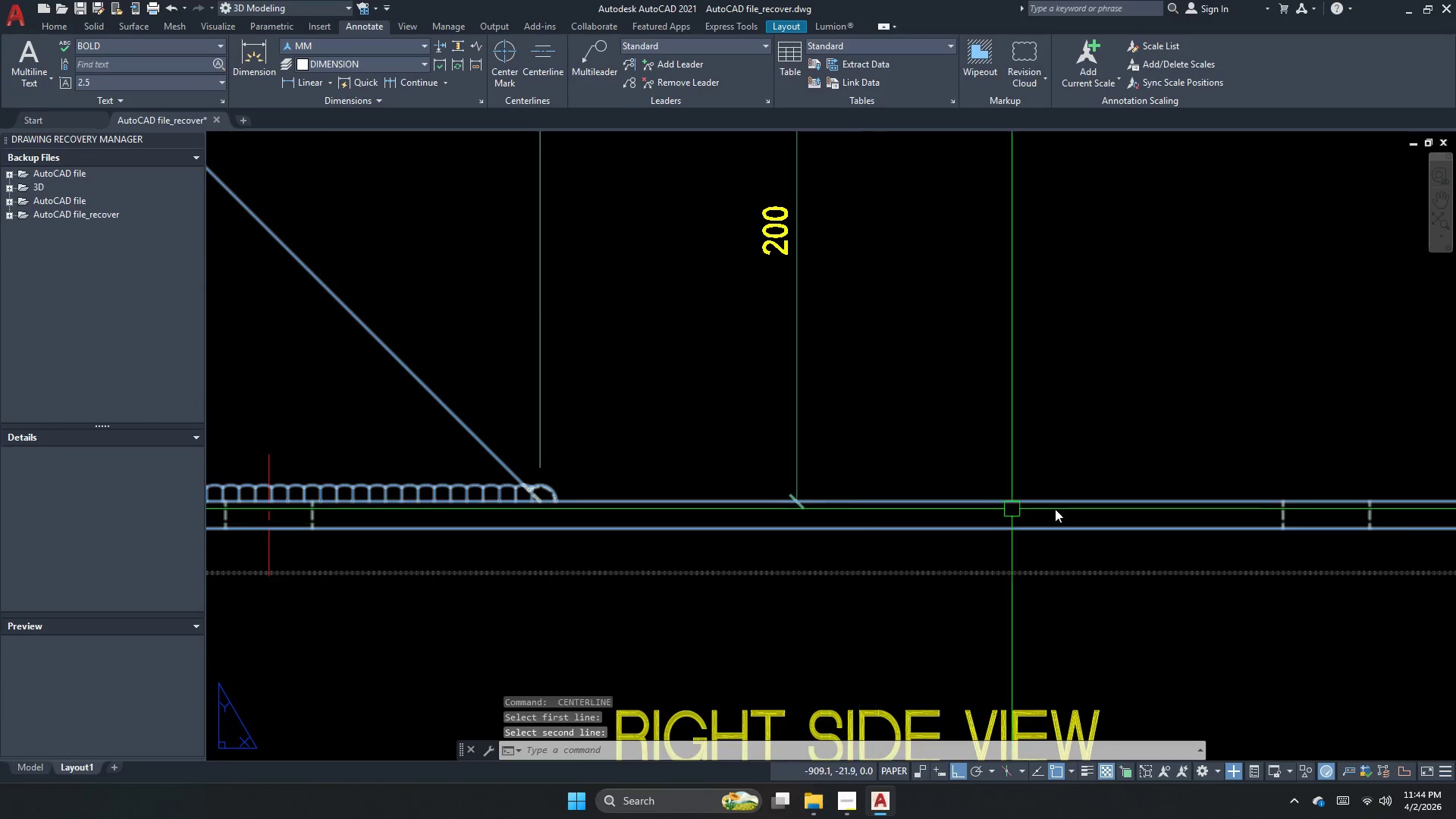 
key(Space)
 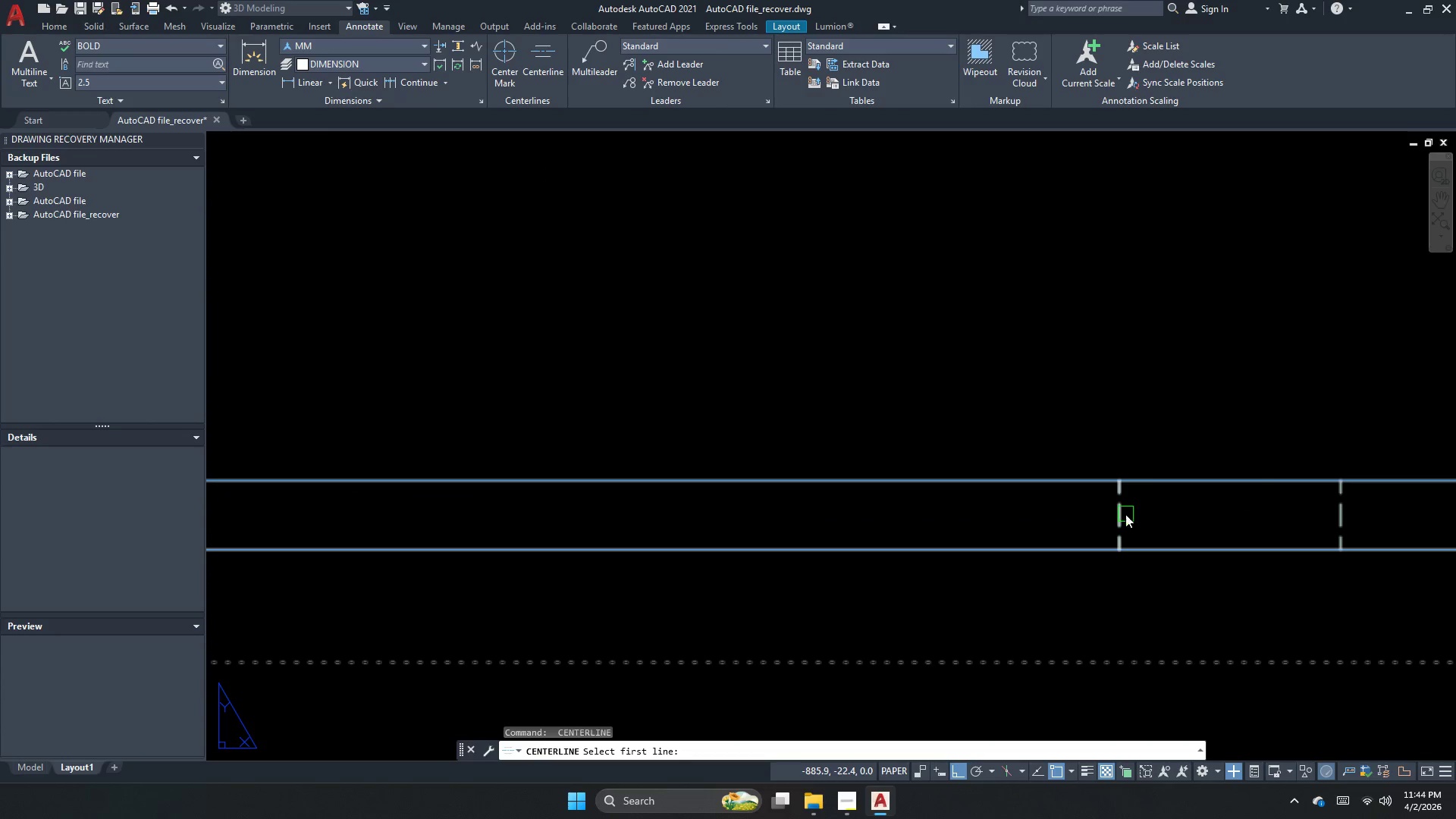 
scroll: coordinate [1389, 516], scroll_direction: up, amount: 2.0
 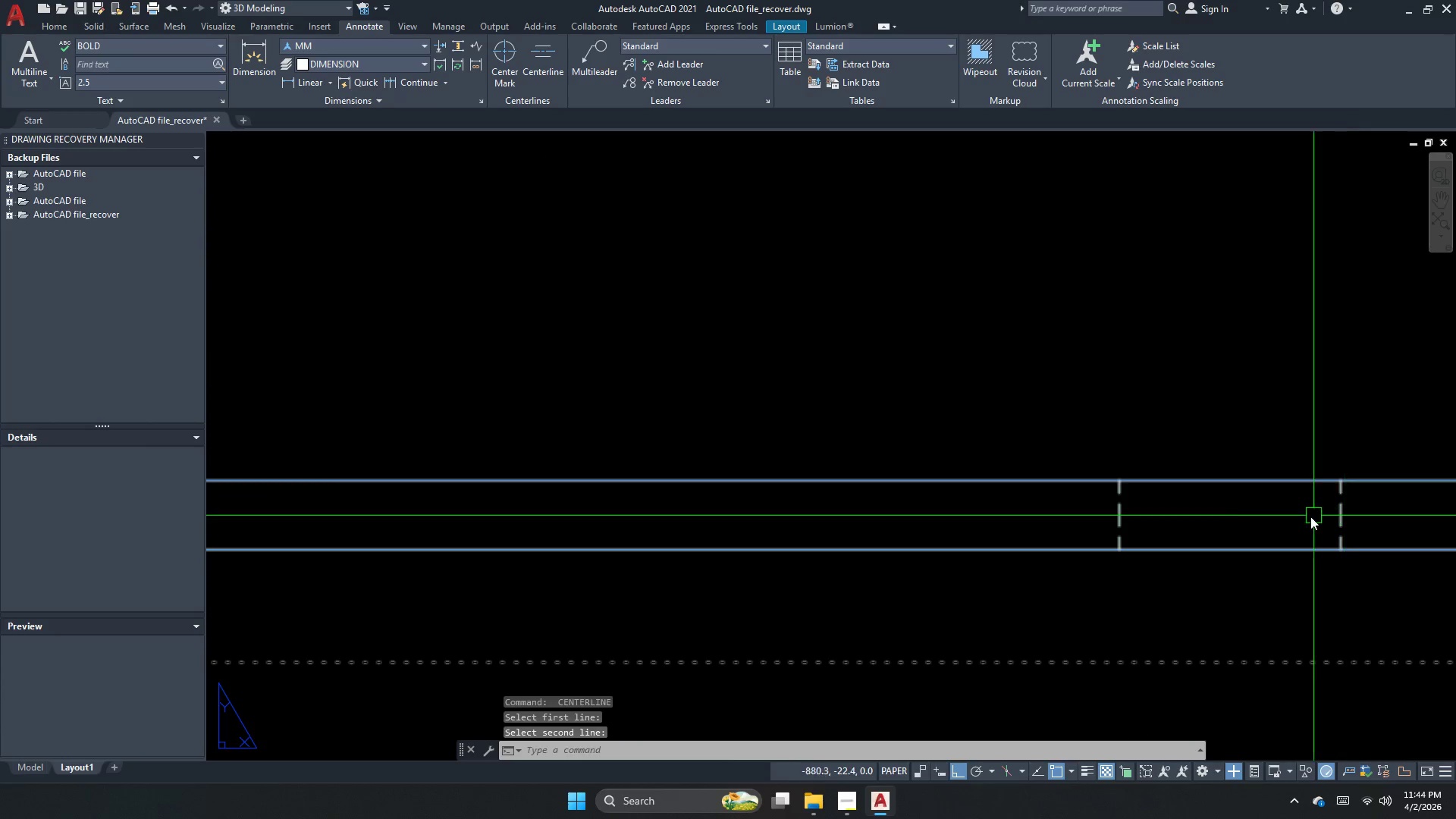 
left_click([1122, 516])
 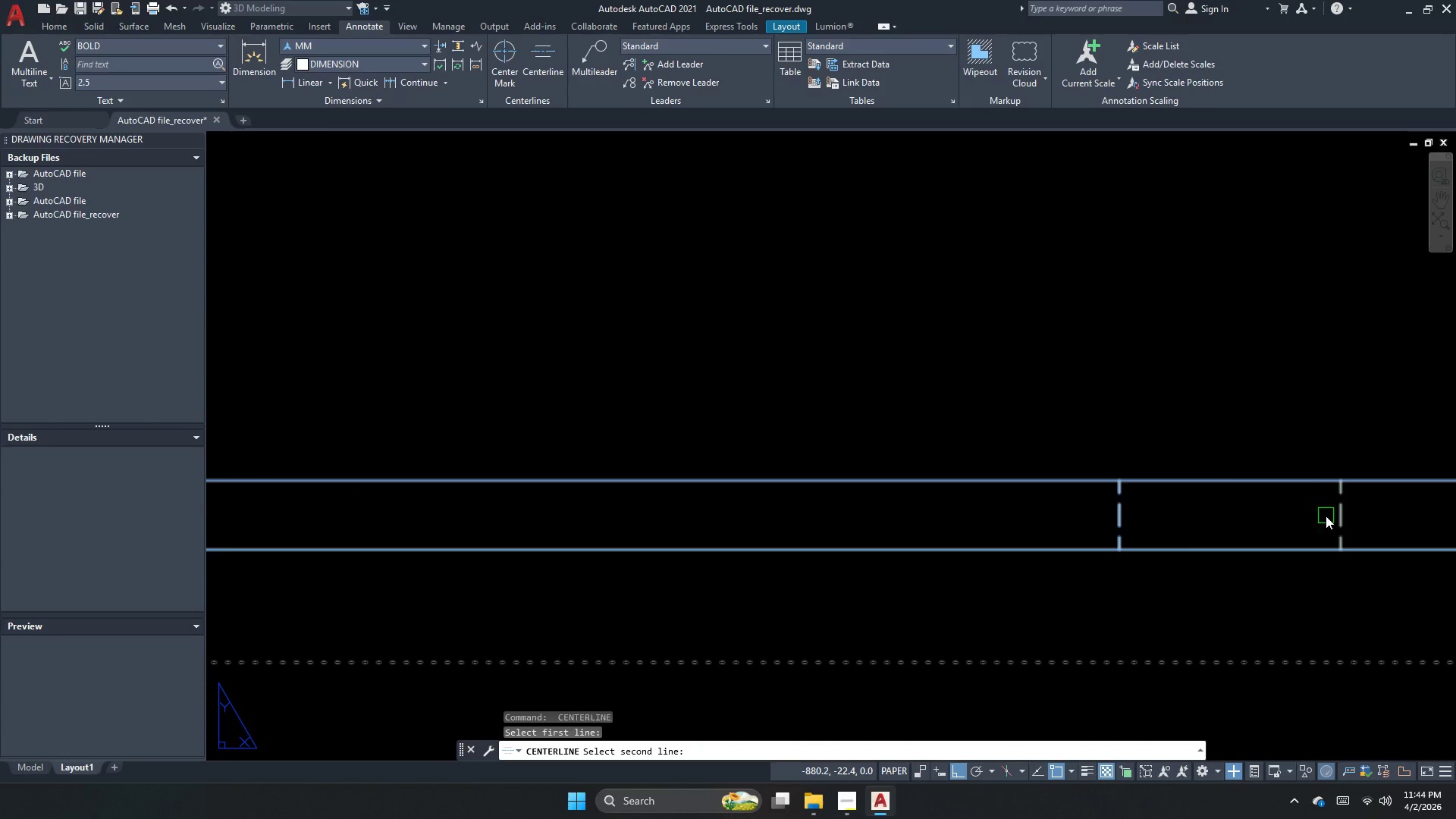 
left_click([1336, 516])
 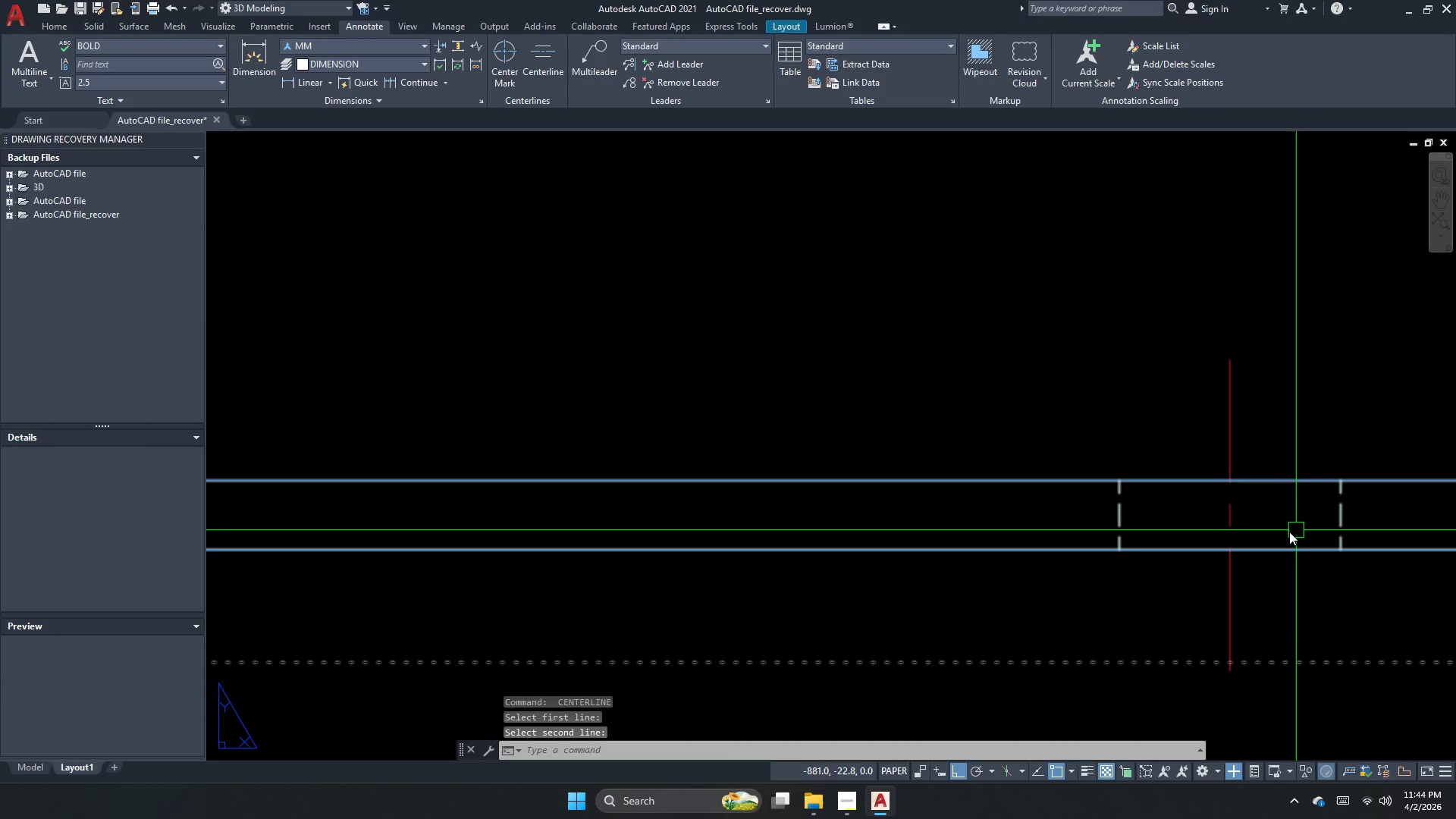 
key(Escape)
 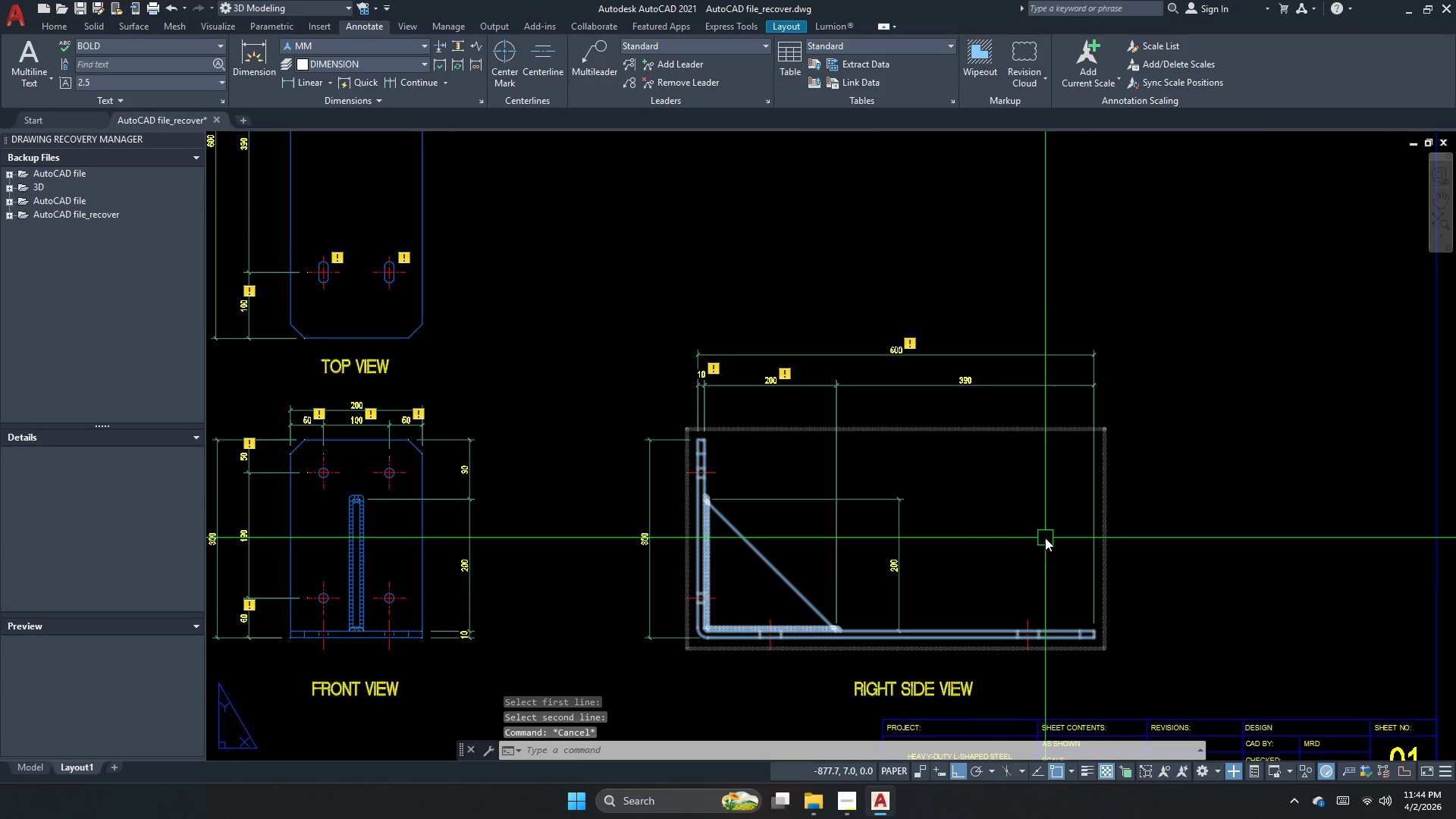 
scroll: coordinate [987, 378], scroll_direction: down, amount: 5.0
 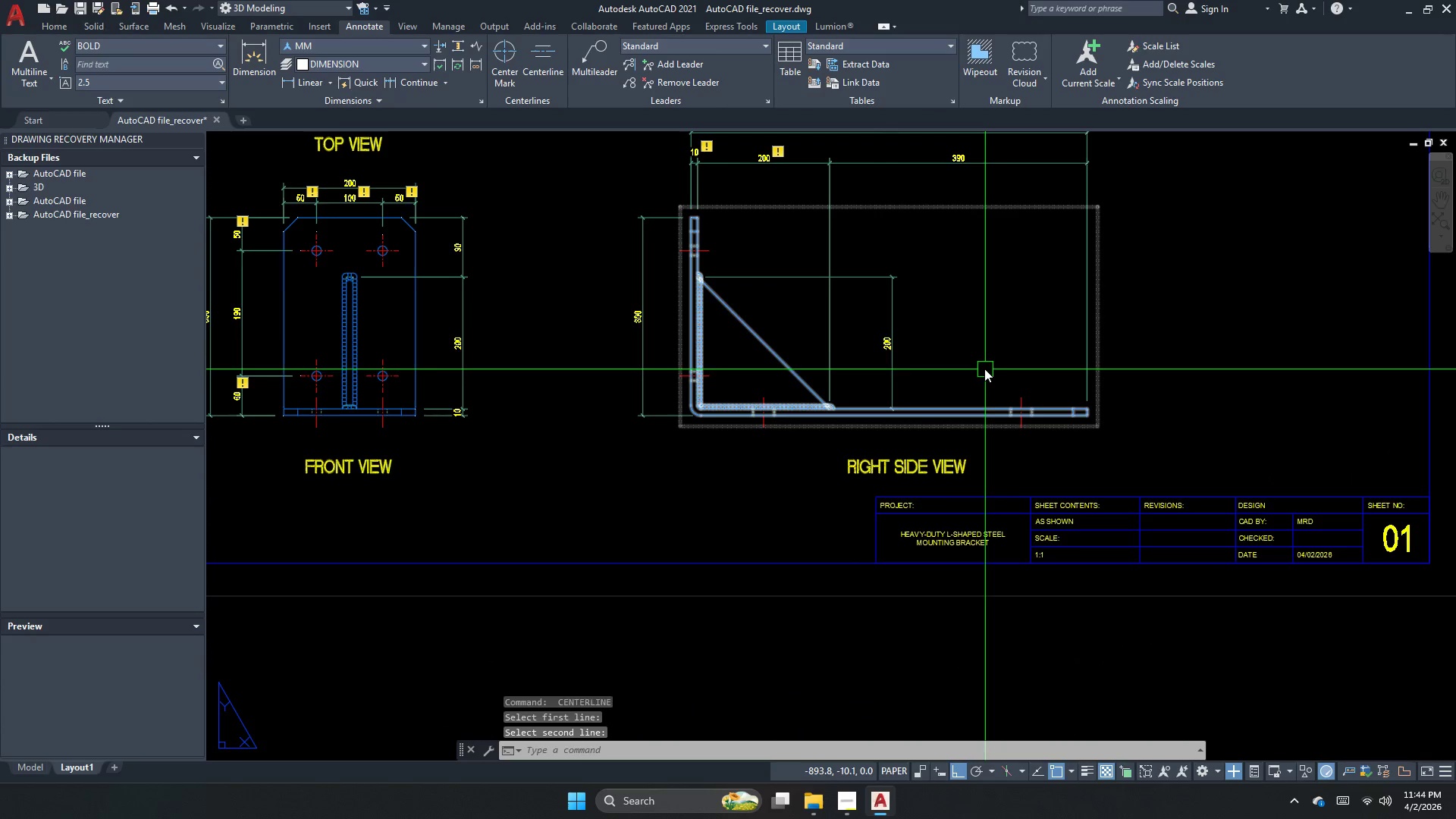 
key(Escape)
 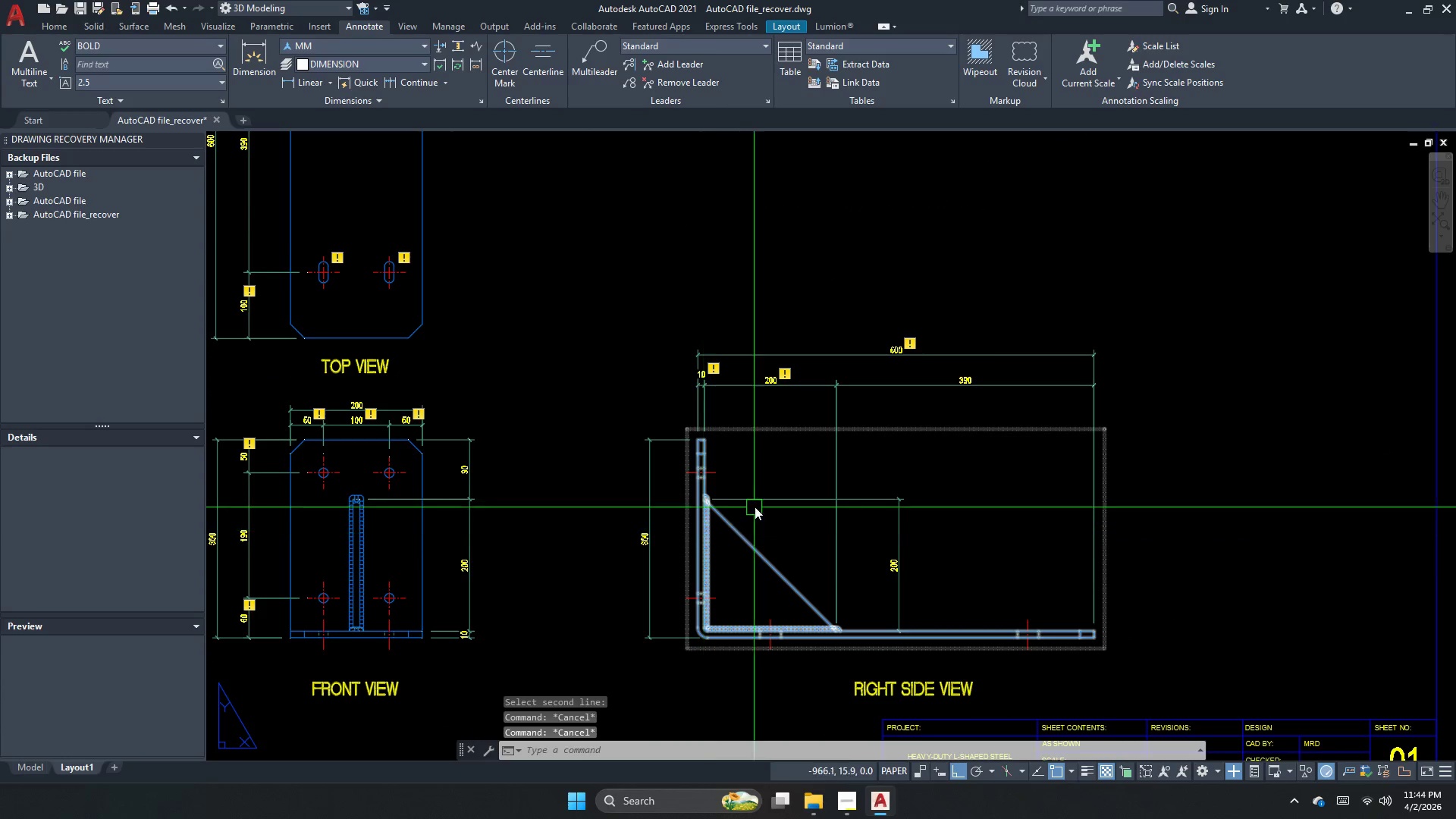 
double_click([793, 528])
 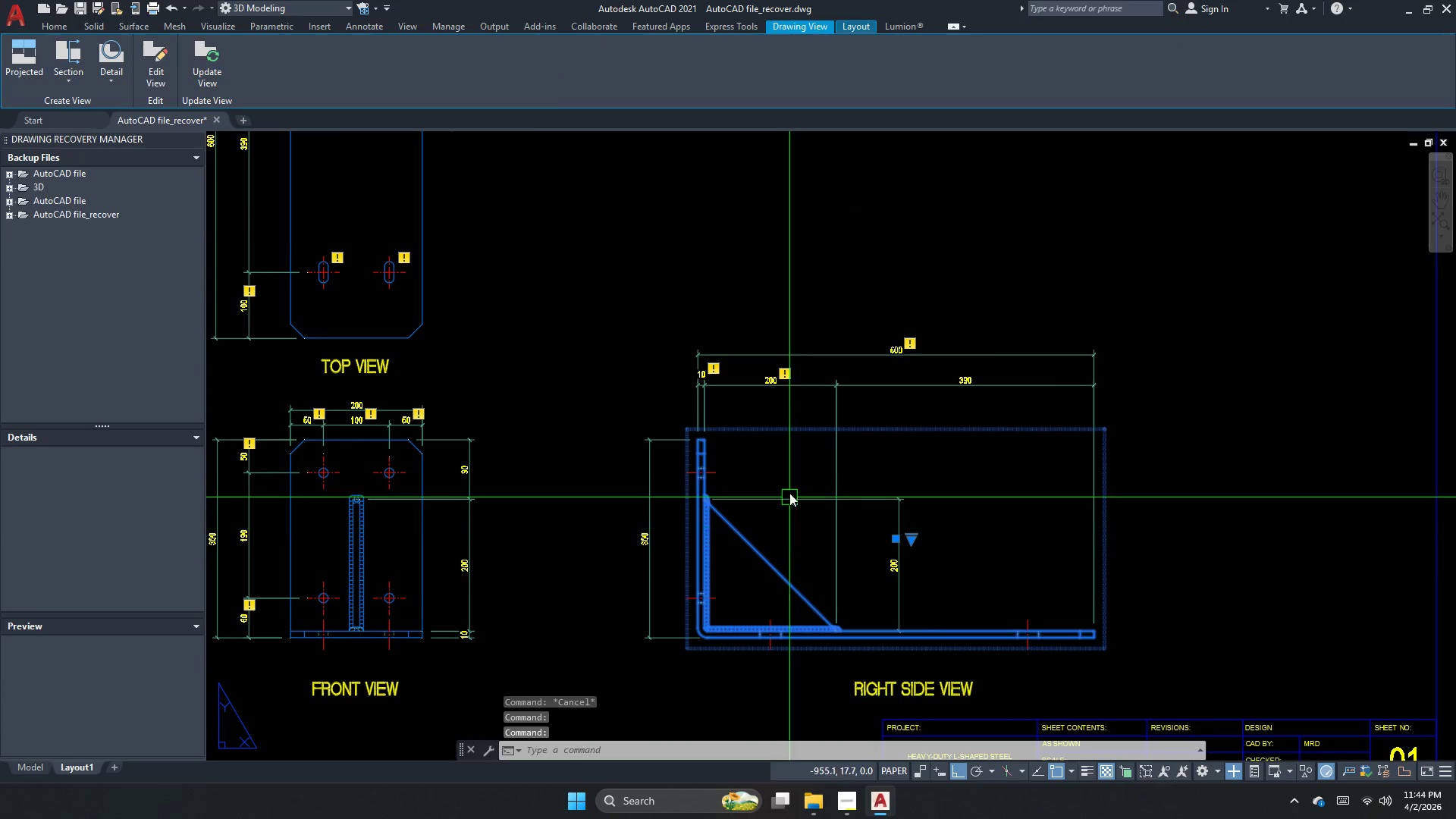 
triple_click([786, 485])
 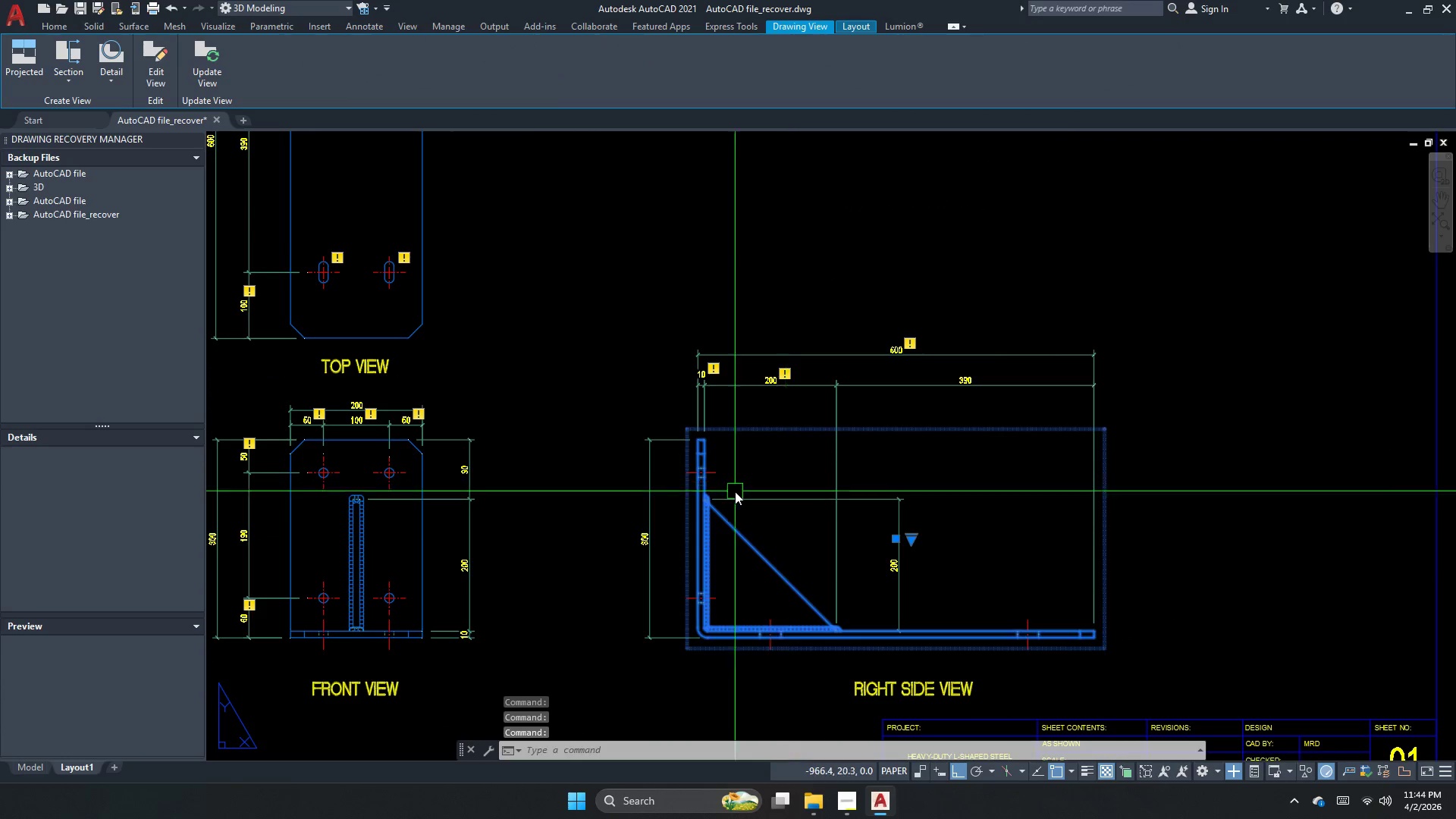 
key(Escape)
 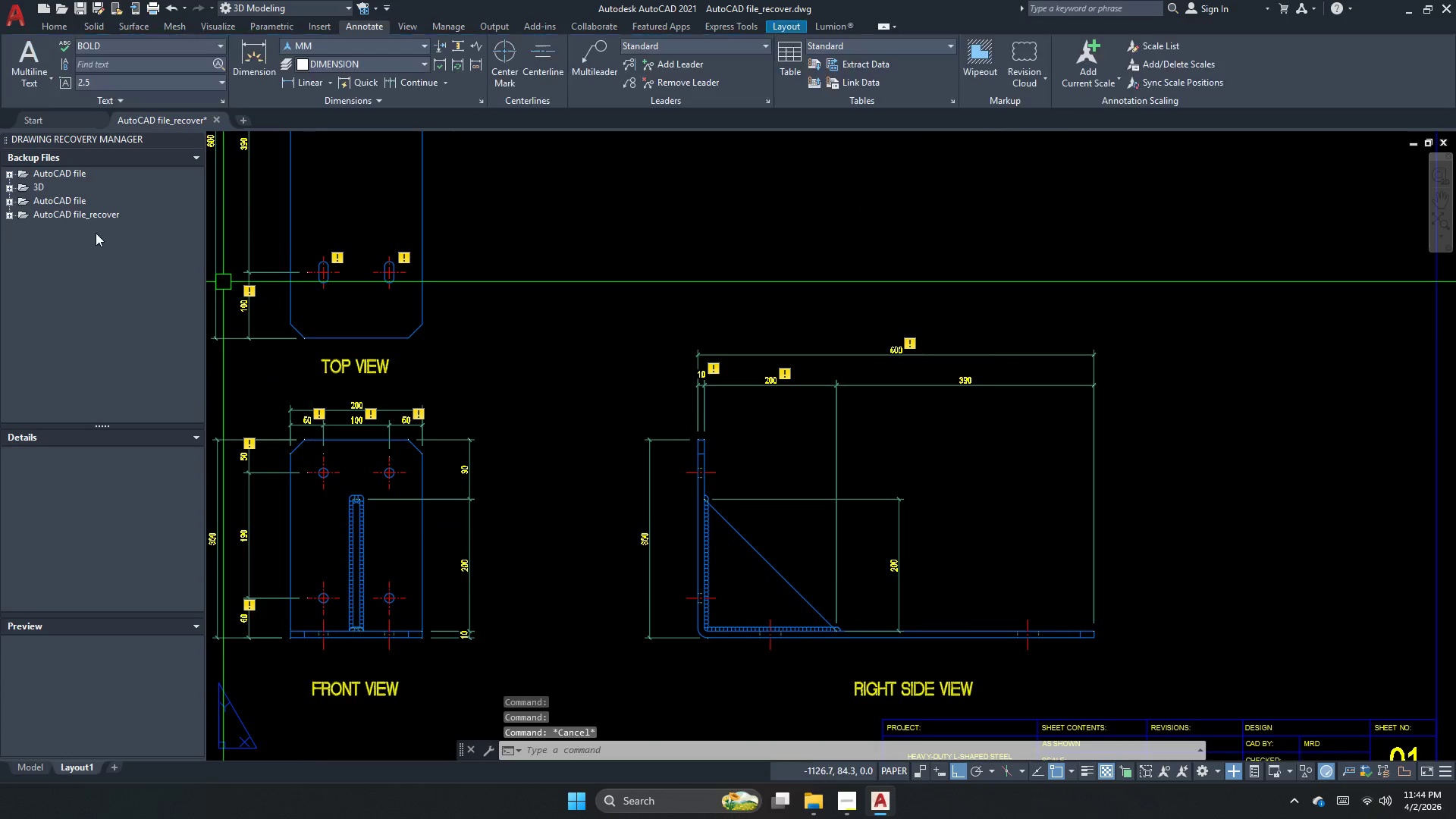 
key(Escape)
 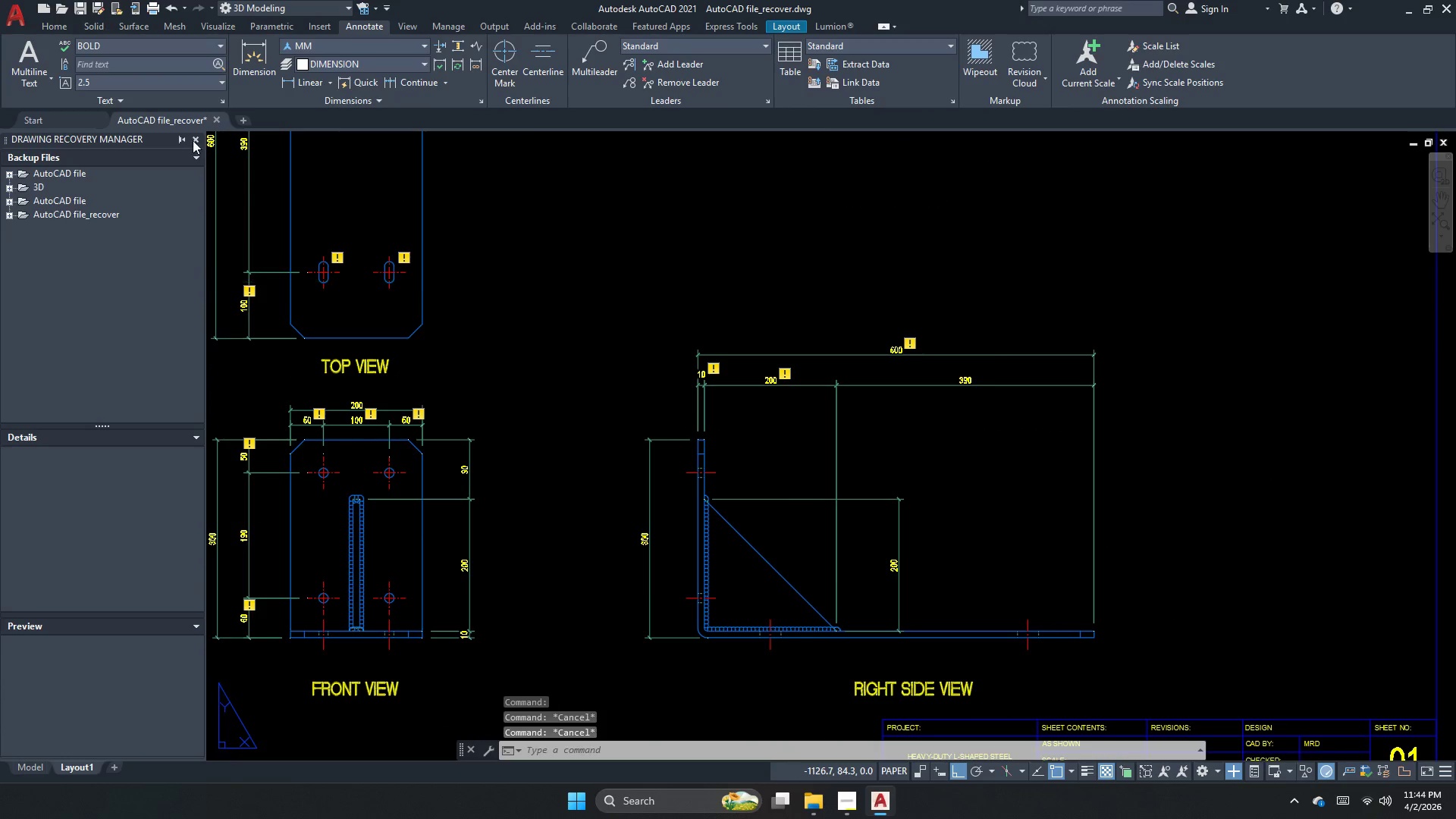 
double_click([196, 138])
 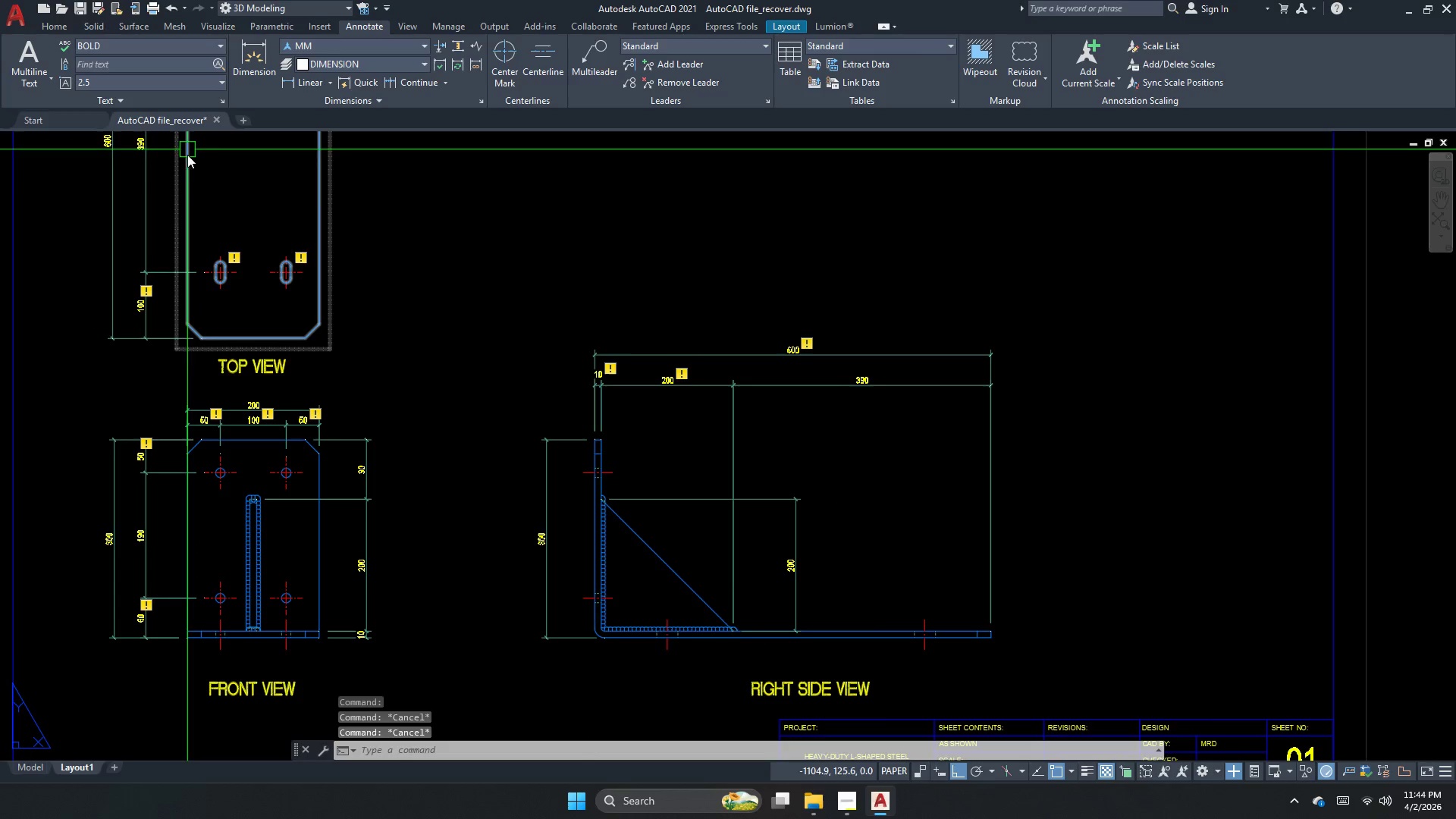 
key(Escape)
key(Escape)
key(Escape)
key(Escape)
type(c)
key(Escape)
type(ch )
 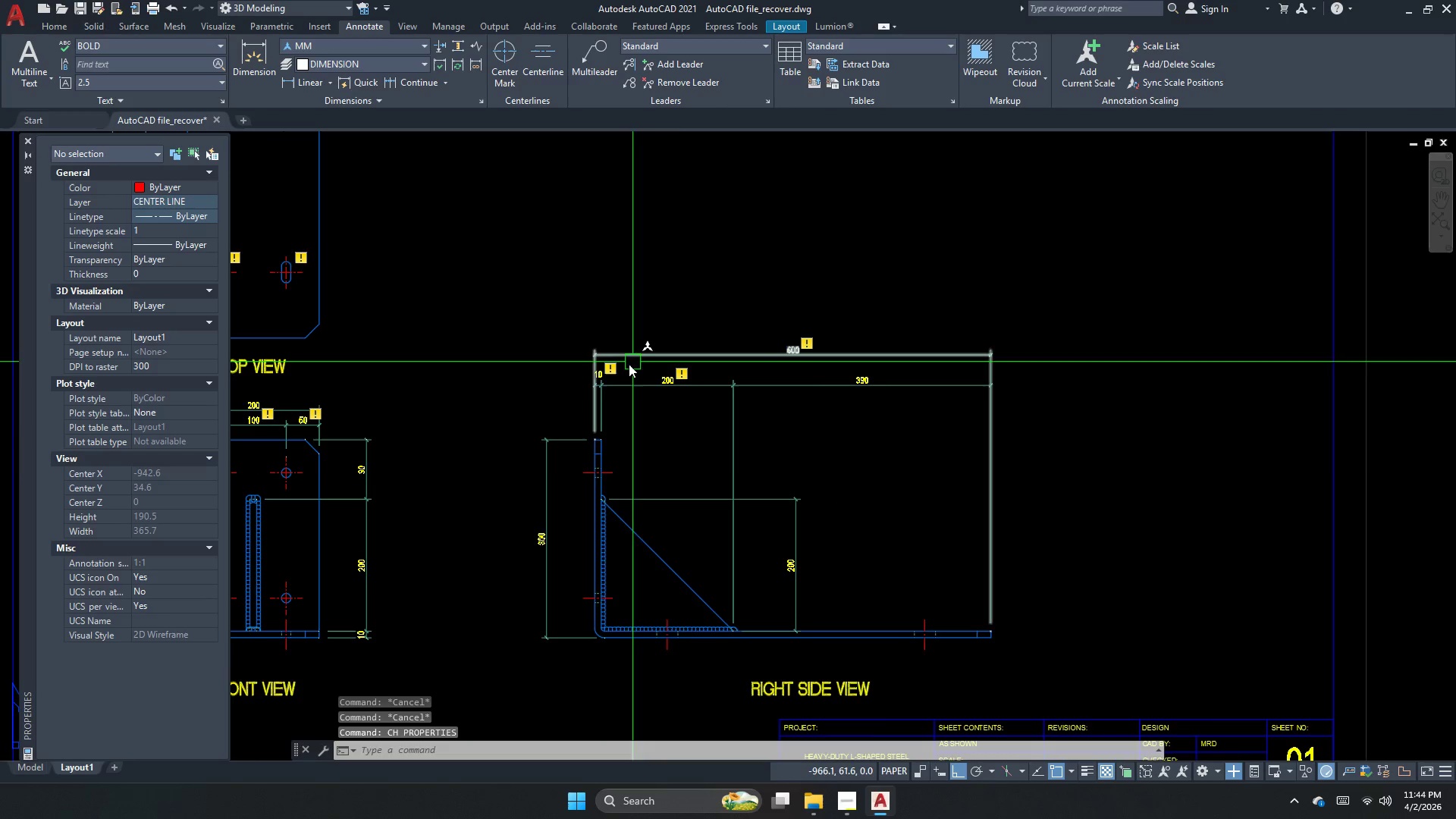 
left_click_drag(start_coordinate=[856, 488], to_coordinate=[769, 490])
 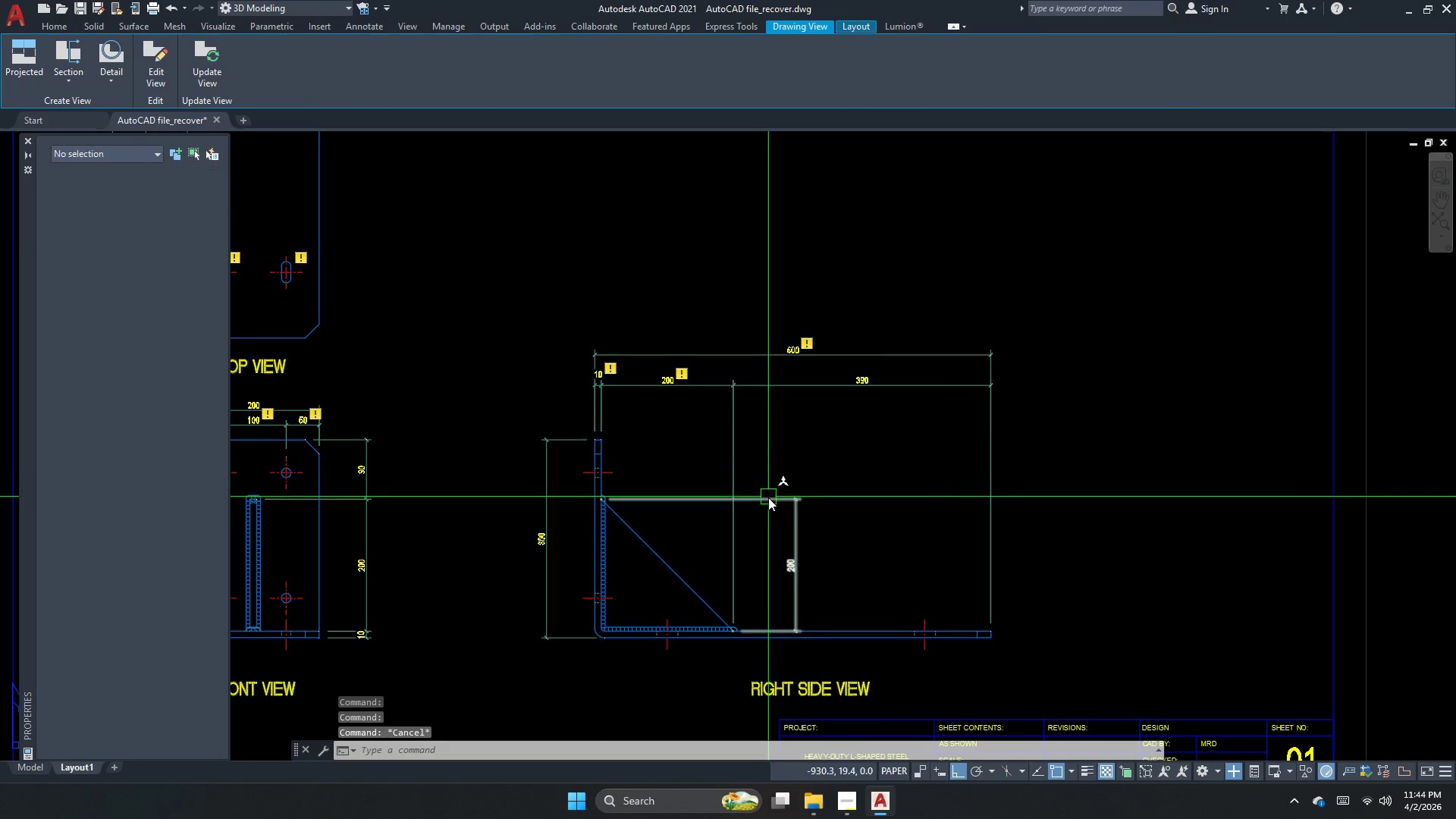 
left_click([769, 490])
 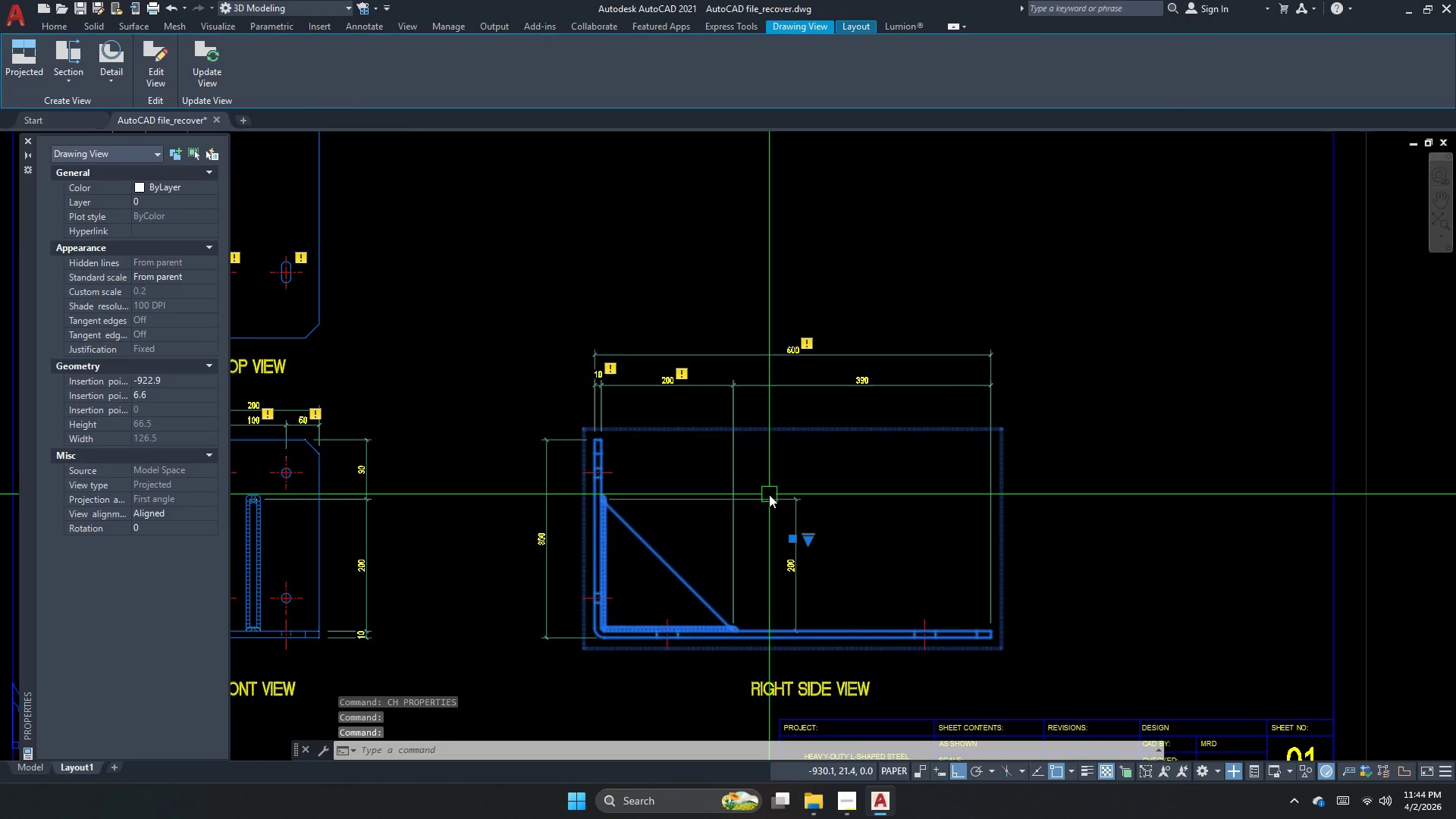 
key(Escape)
 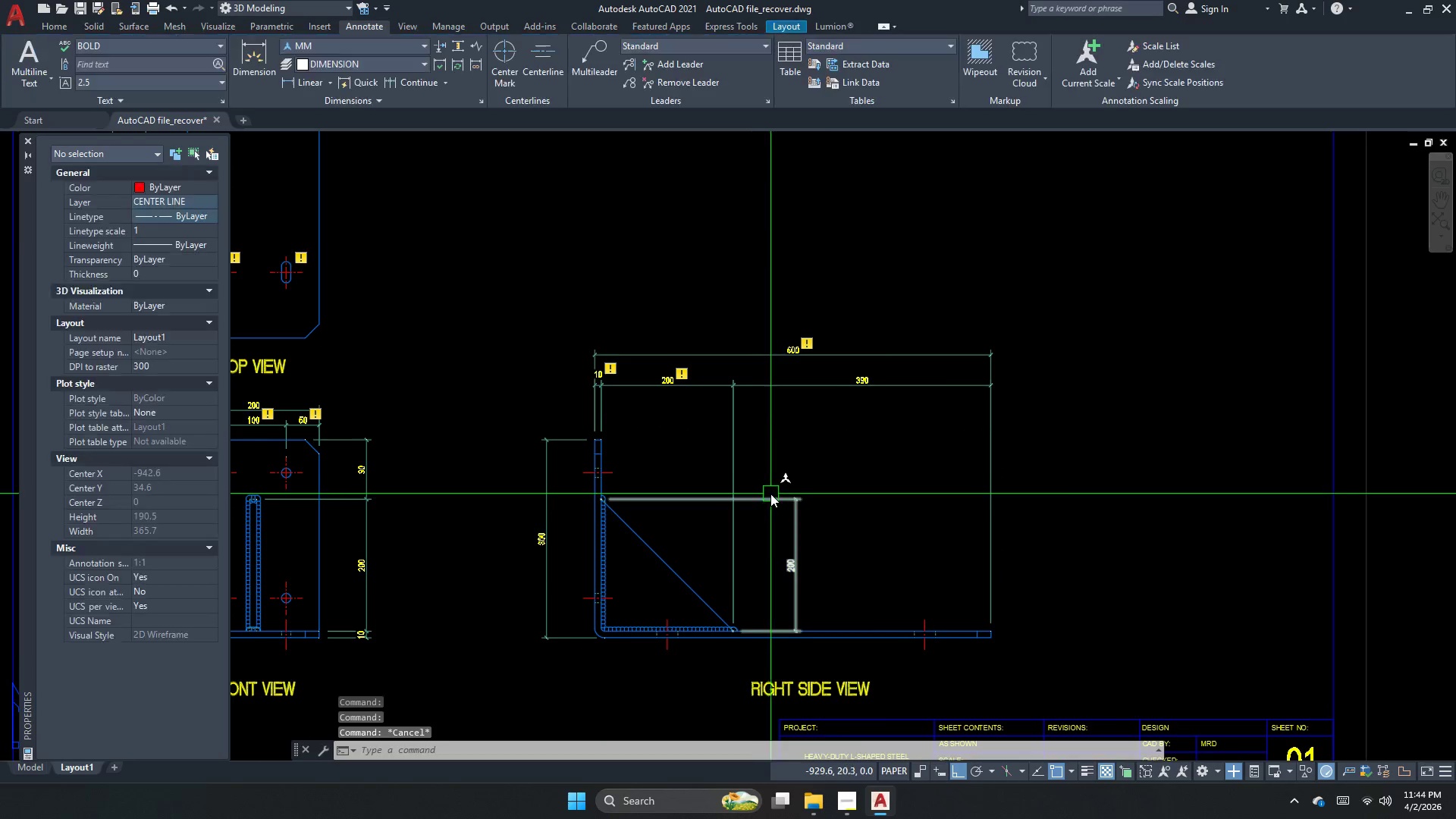 
left_click([770, 494])
 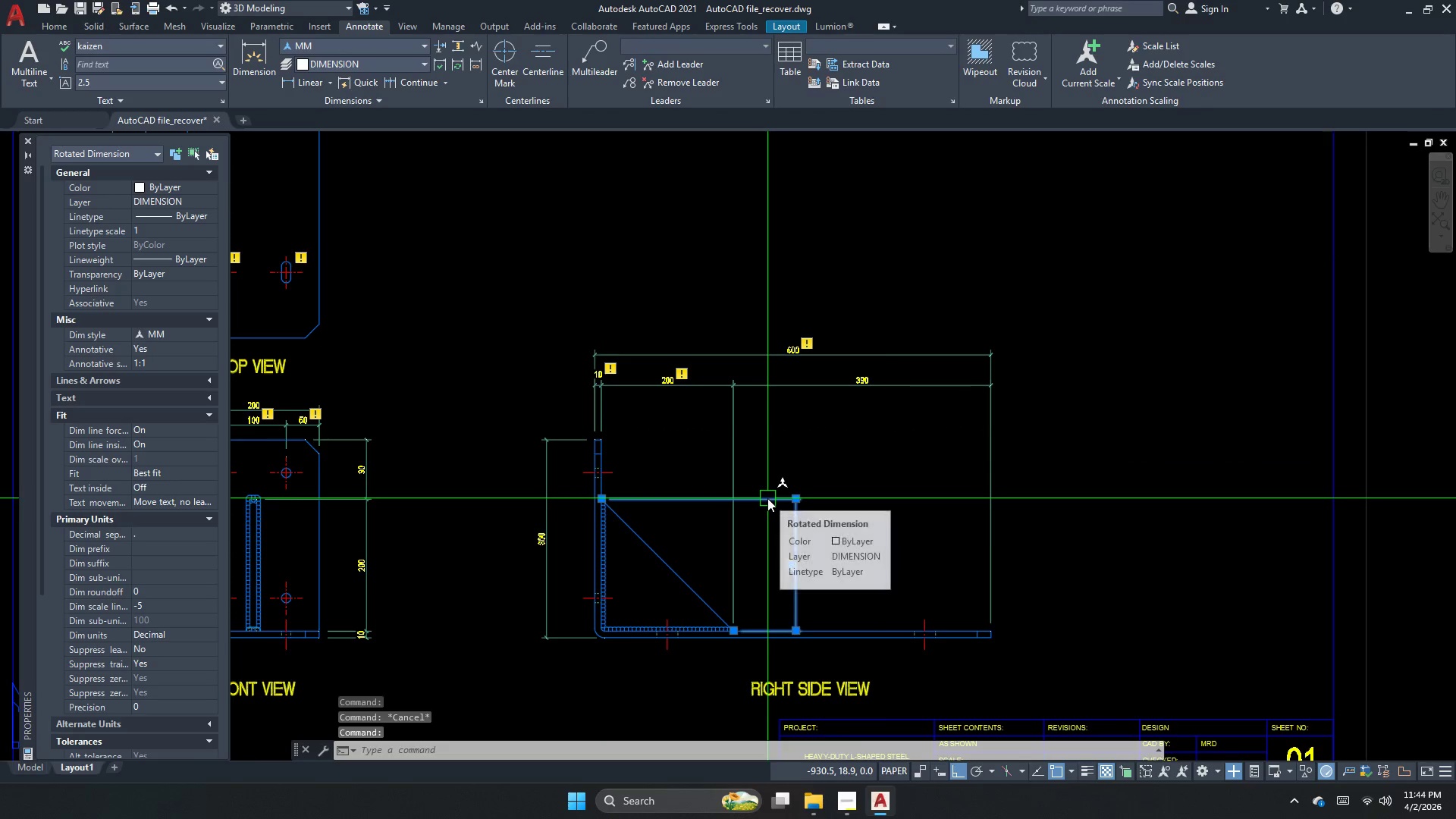 
key(Escape)
key(Escape)
type(la )
 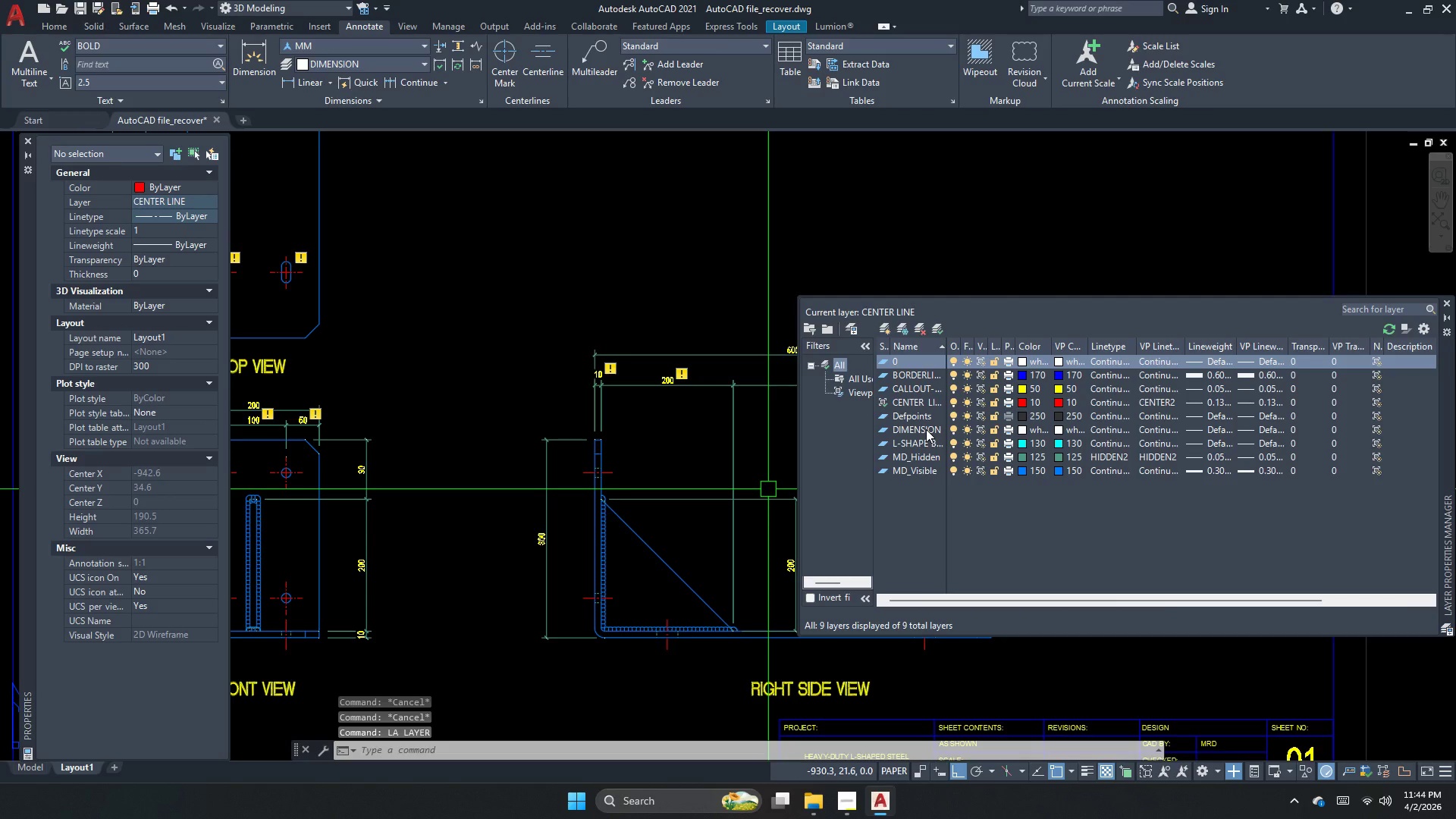 
left_click([926, 429])
 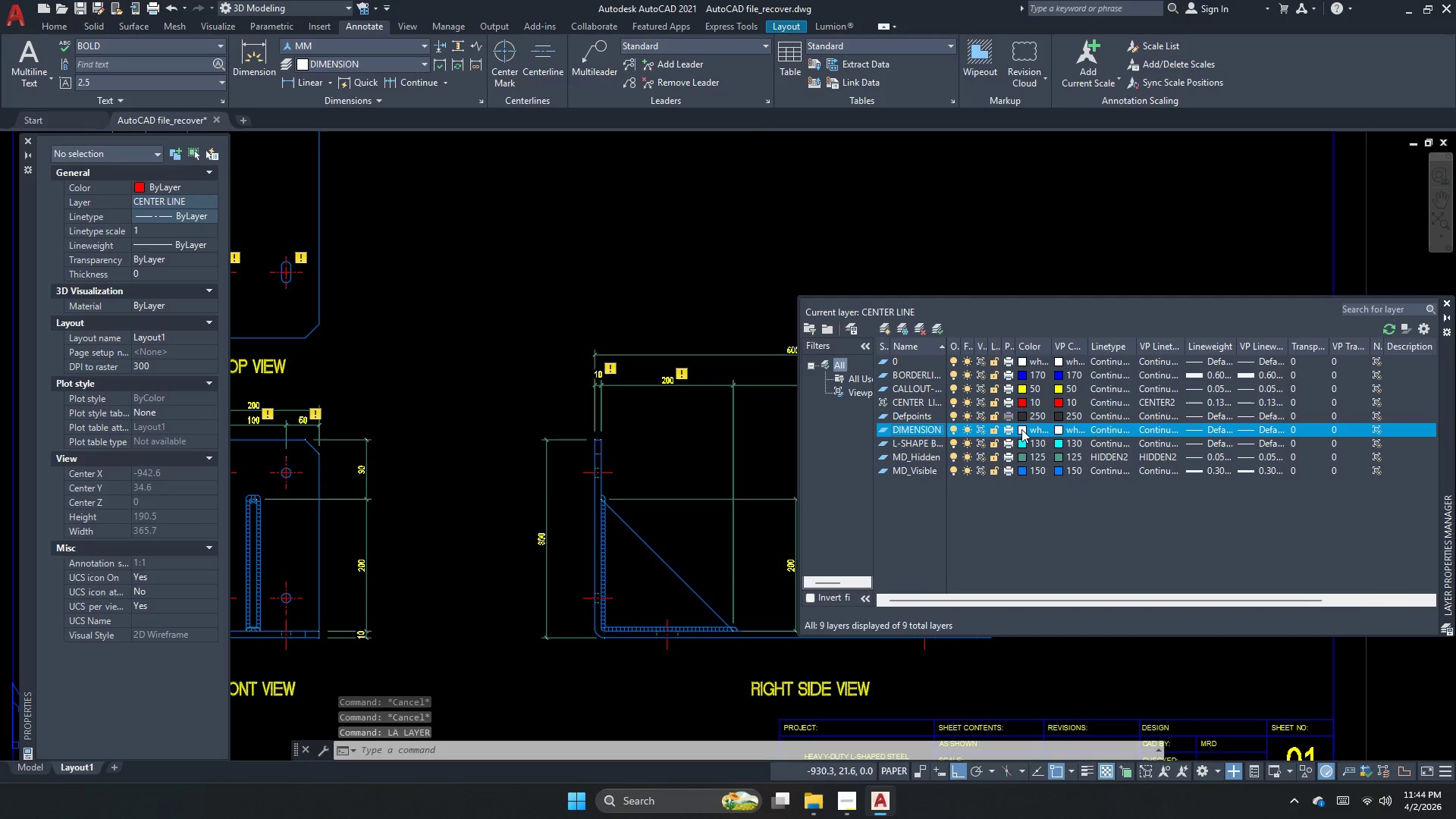 
left_click([1022, 429])
 